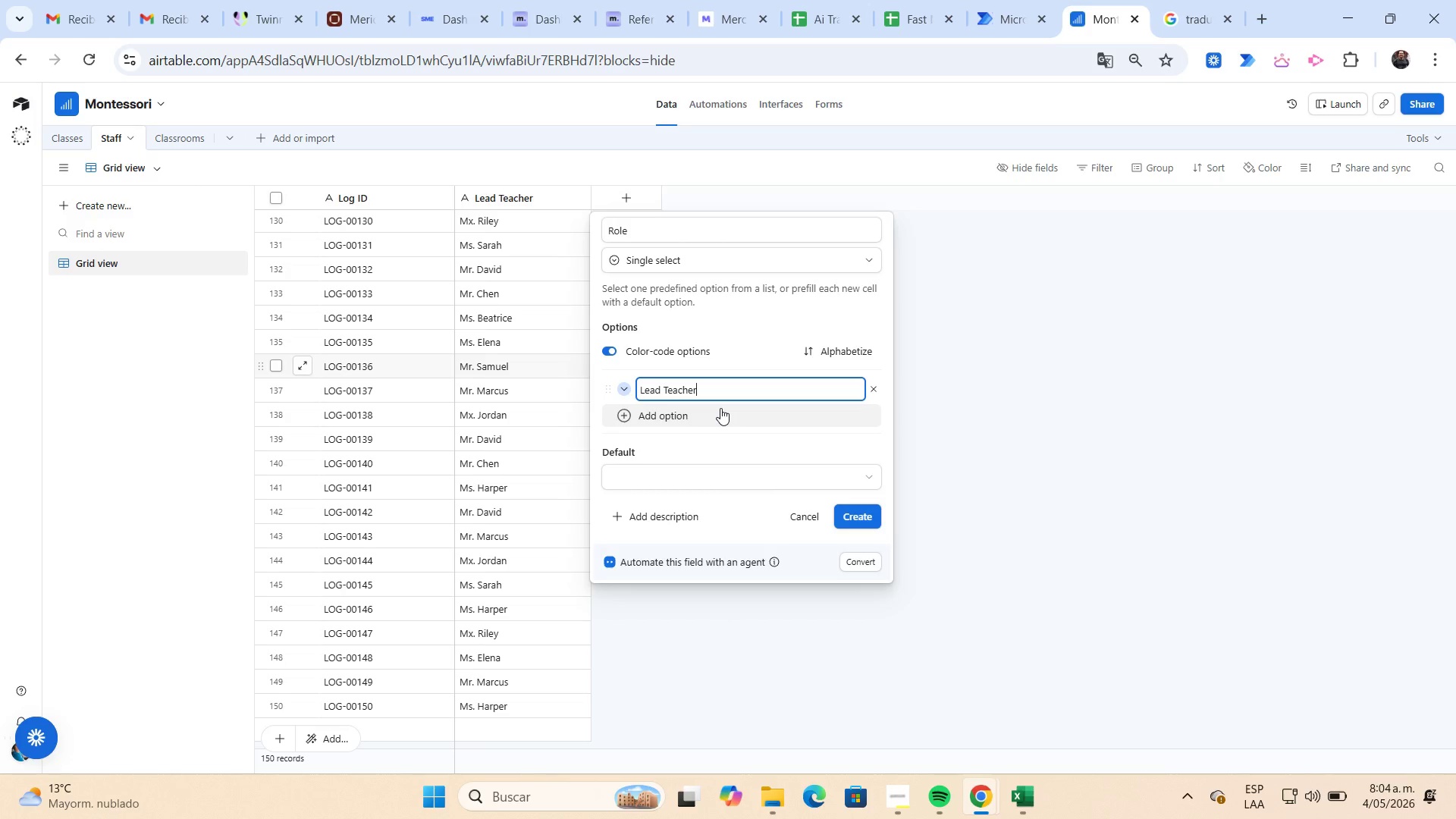 
key(Enter)
 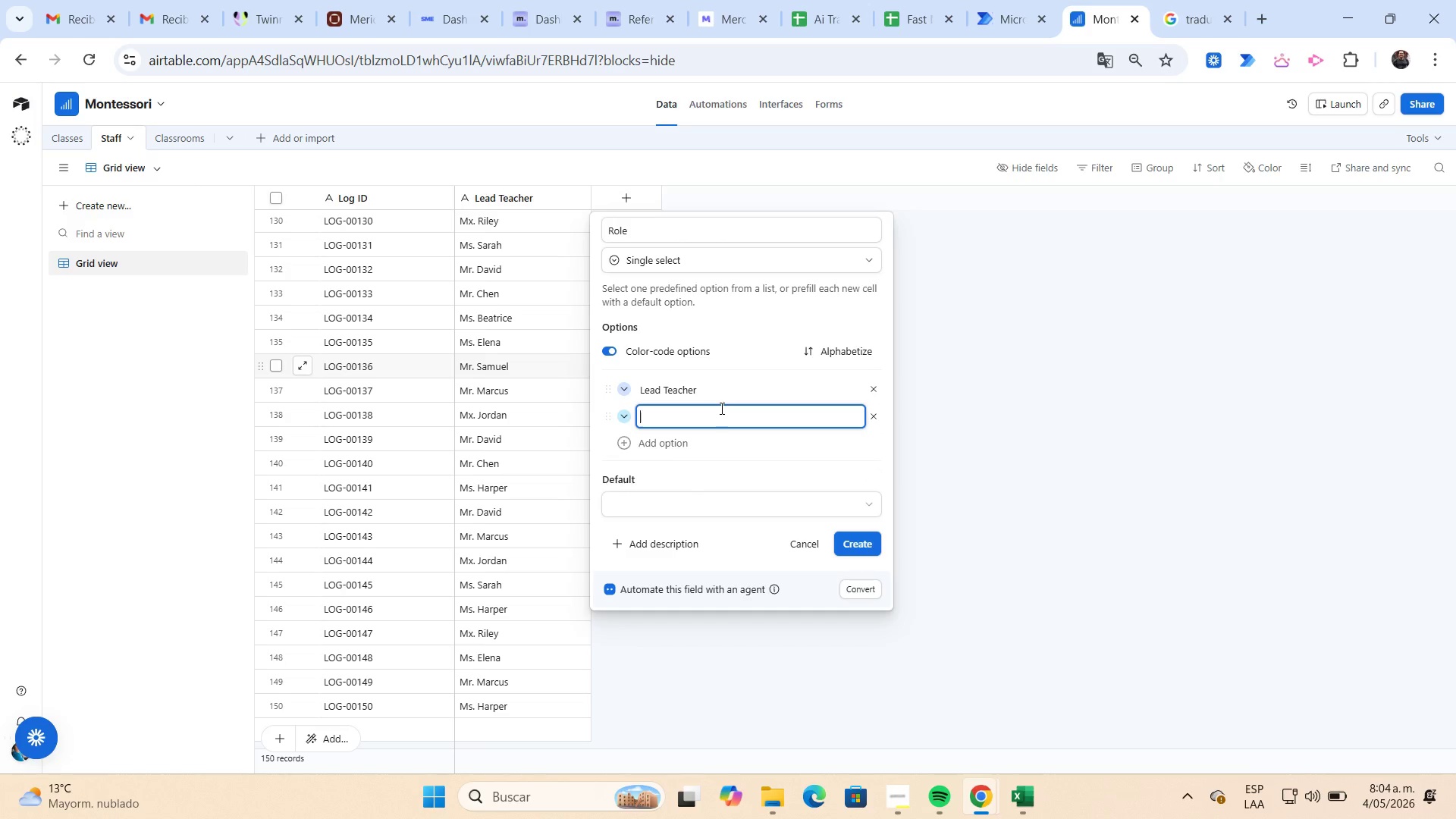 
type(Assitant Teacher)
 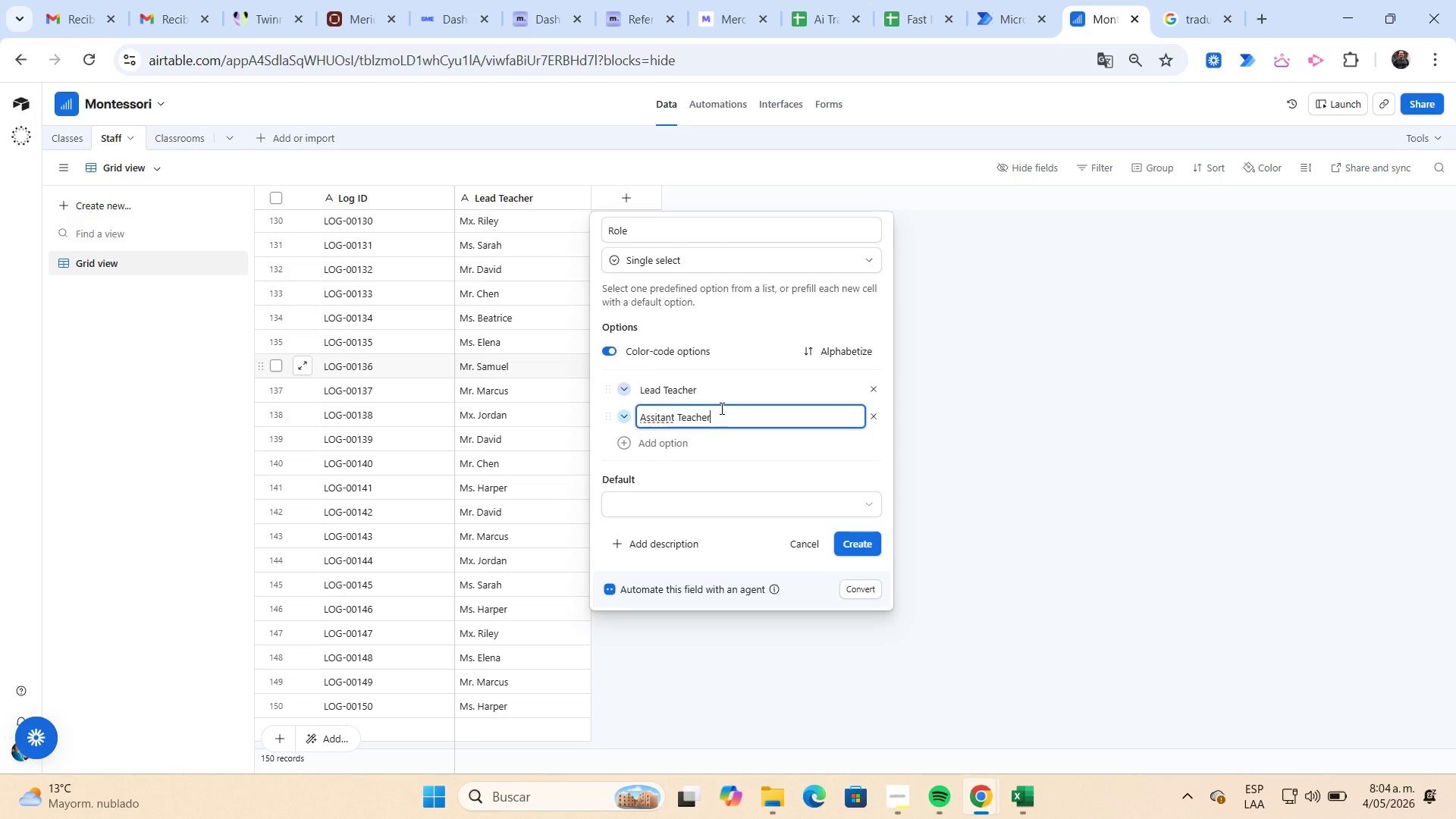 
key(Enter)
 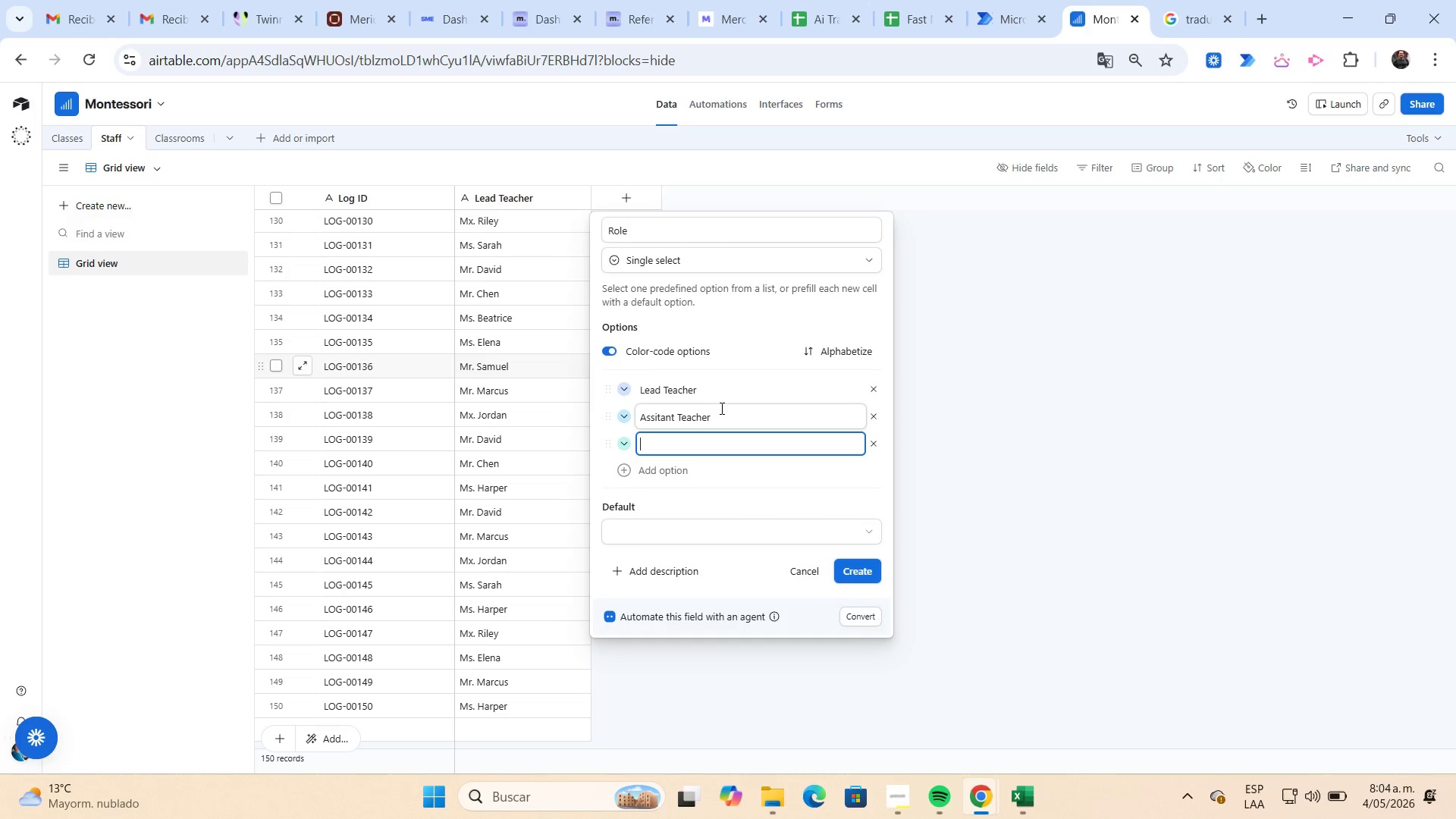 
type(Support Staff)
 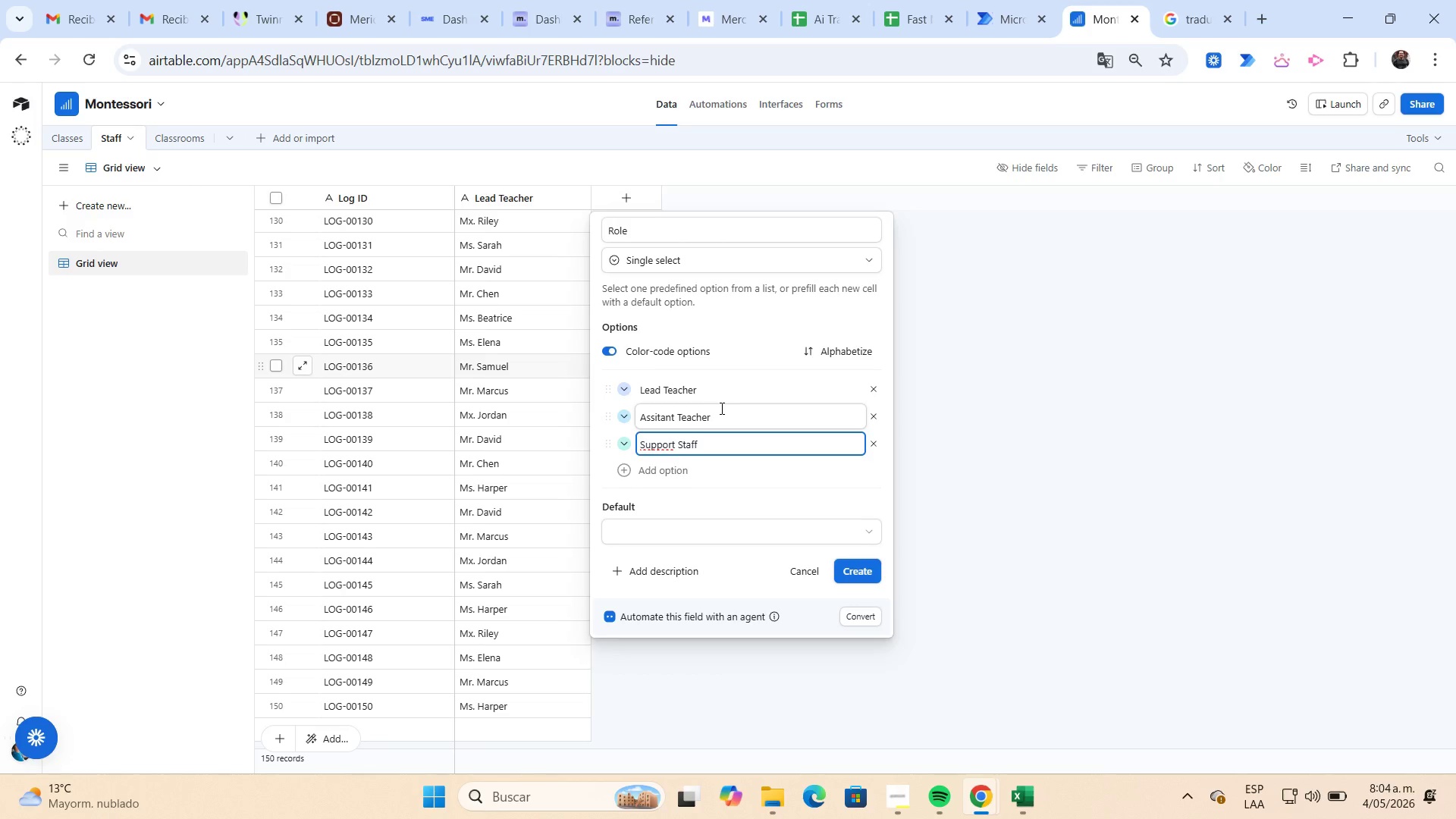 
key(Enter)
 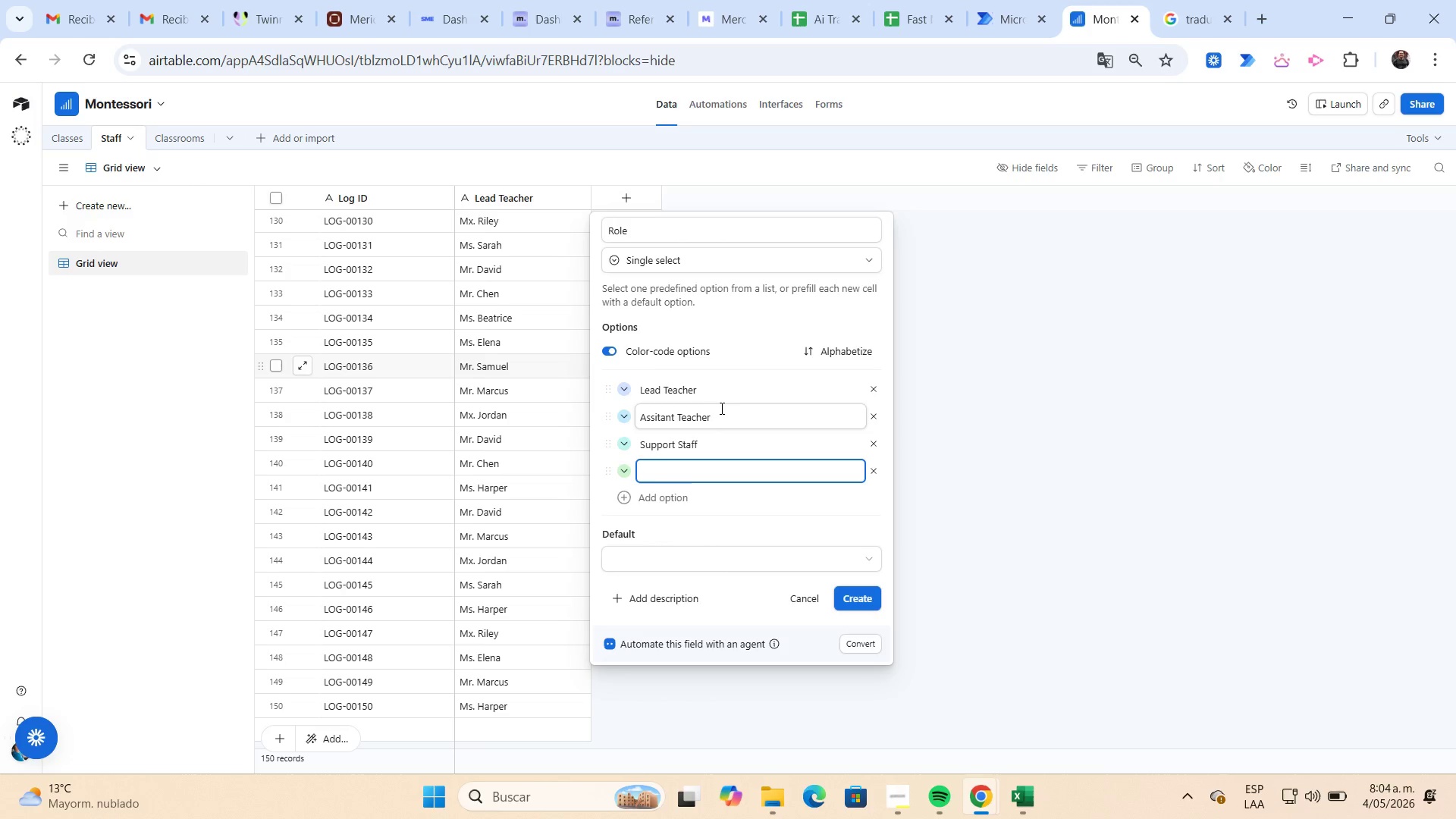 
type(Substitute)
 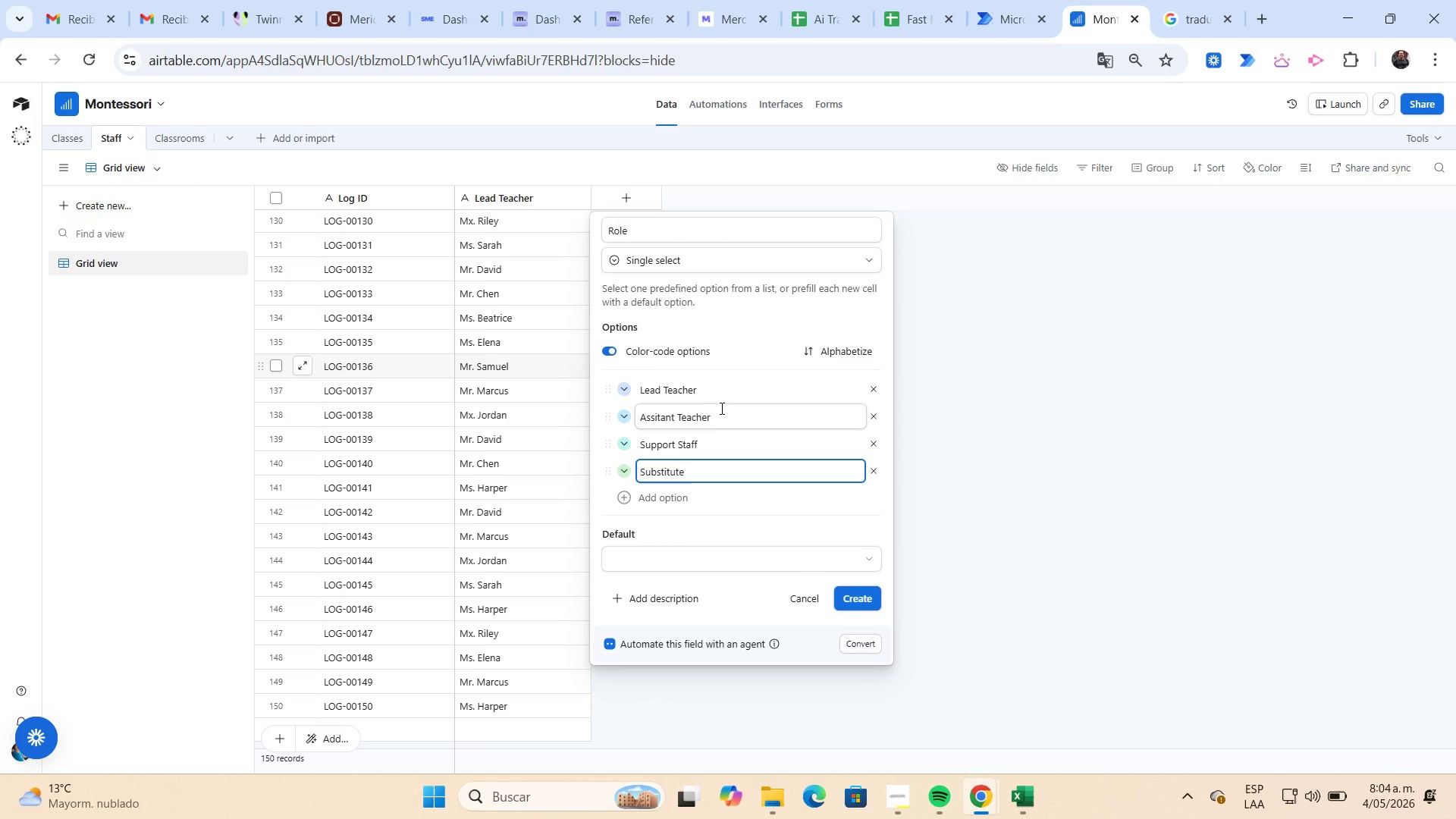 
key(Enter)
 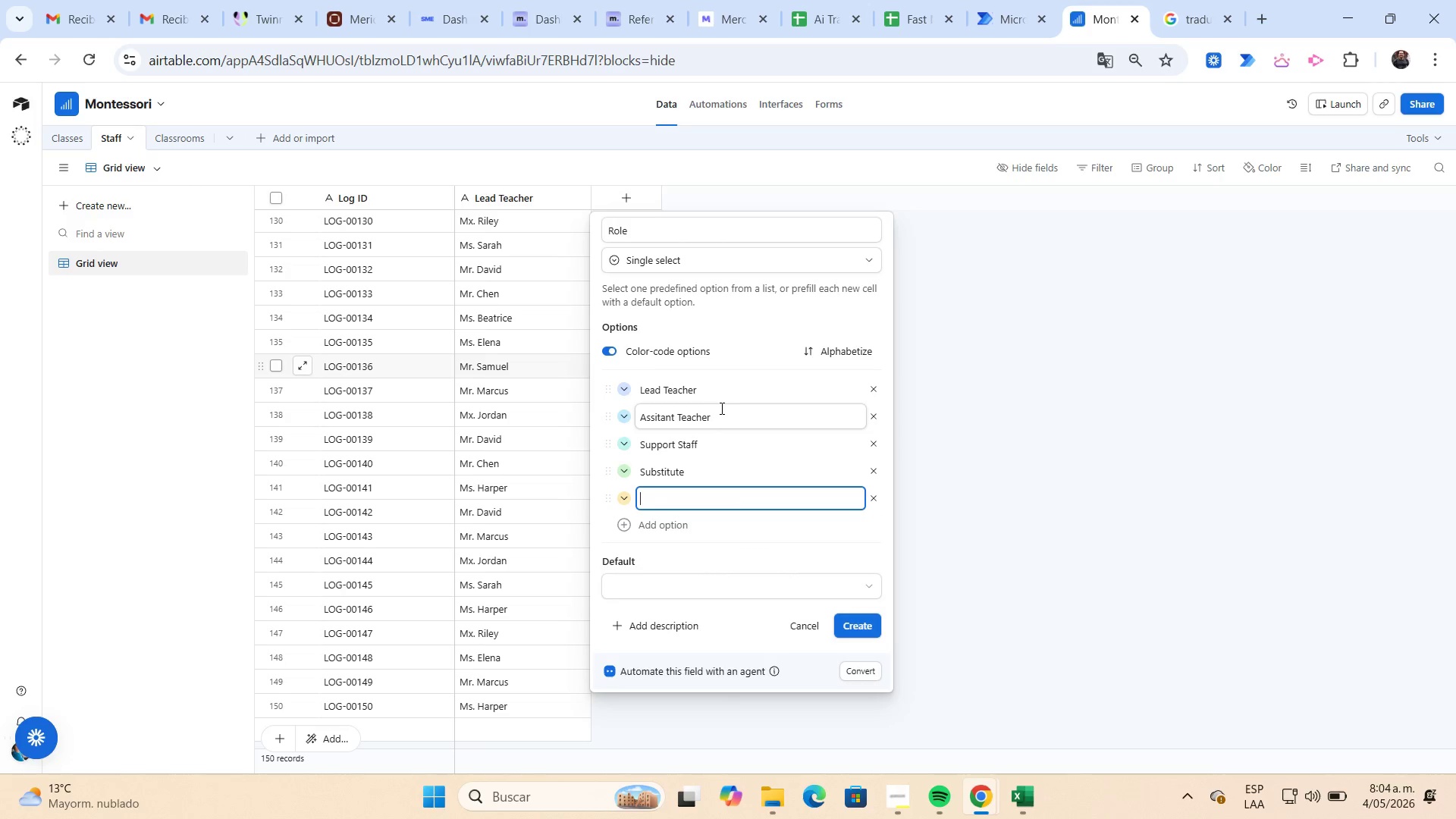 
type(Program Coordinator)
key(Backspace)
type(r)
key(NumpadEnter)
 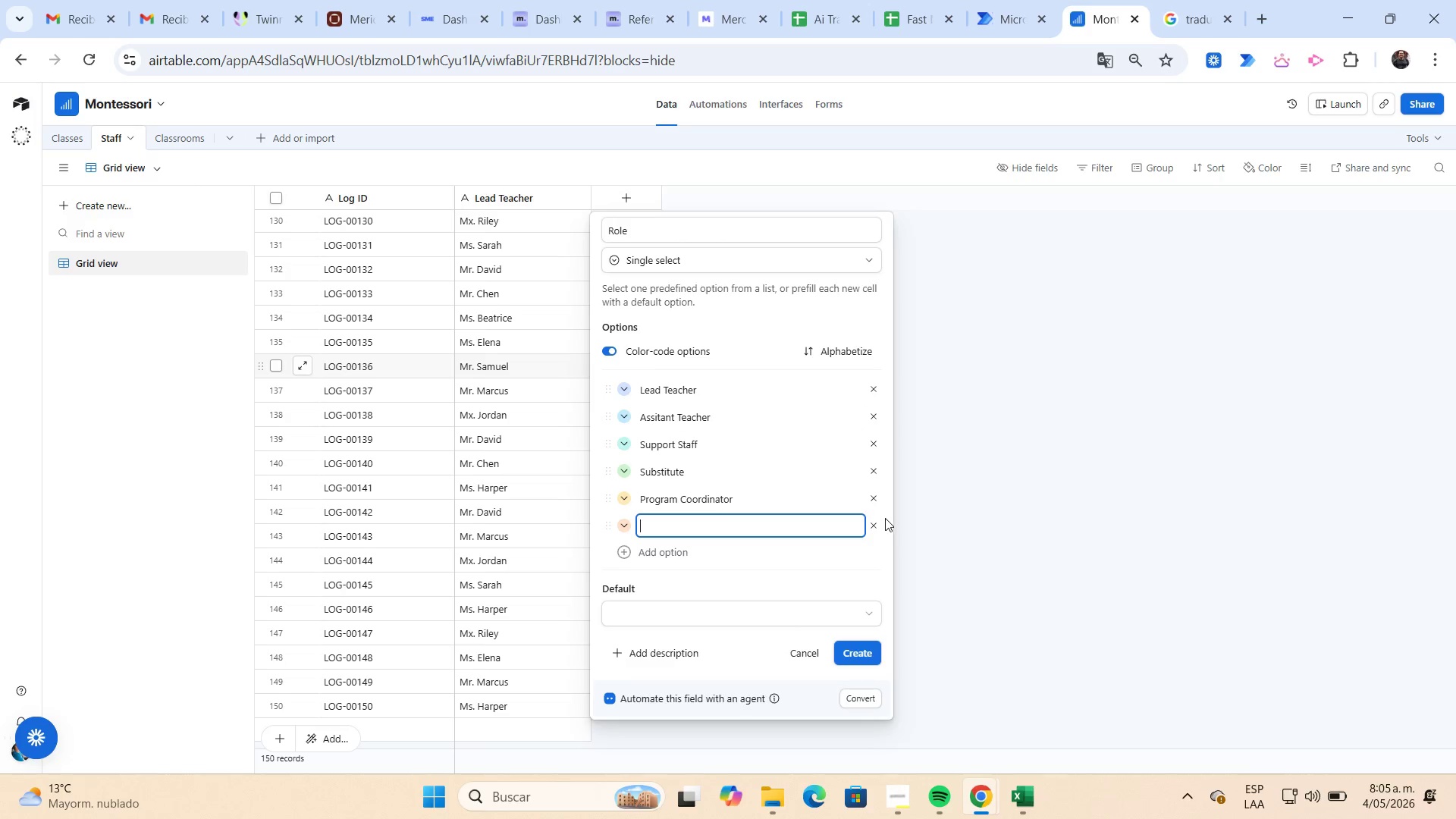 
left_click([874, 527])
 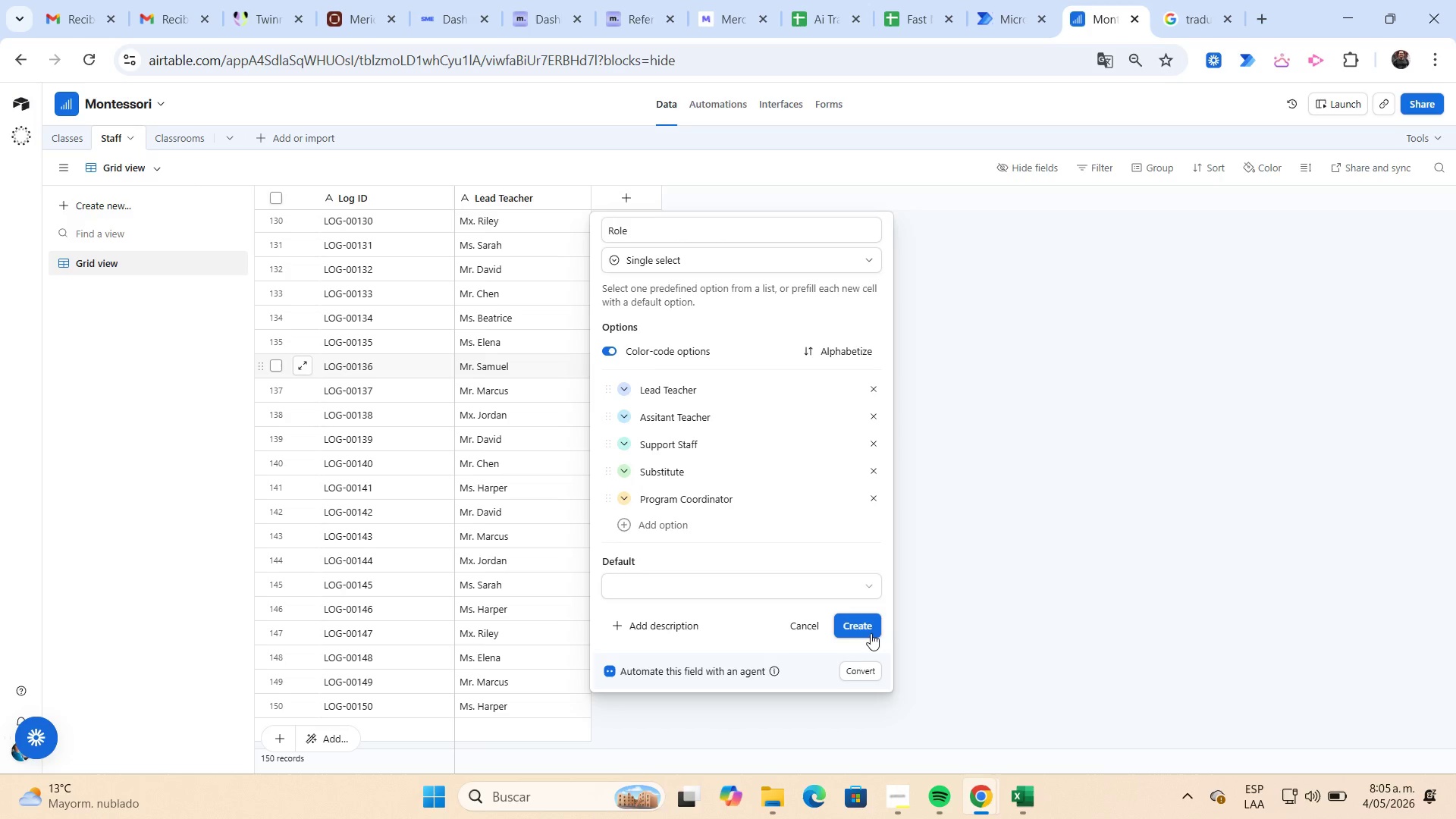 
left_click([865, 629])
 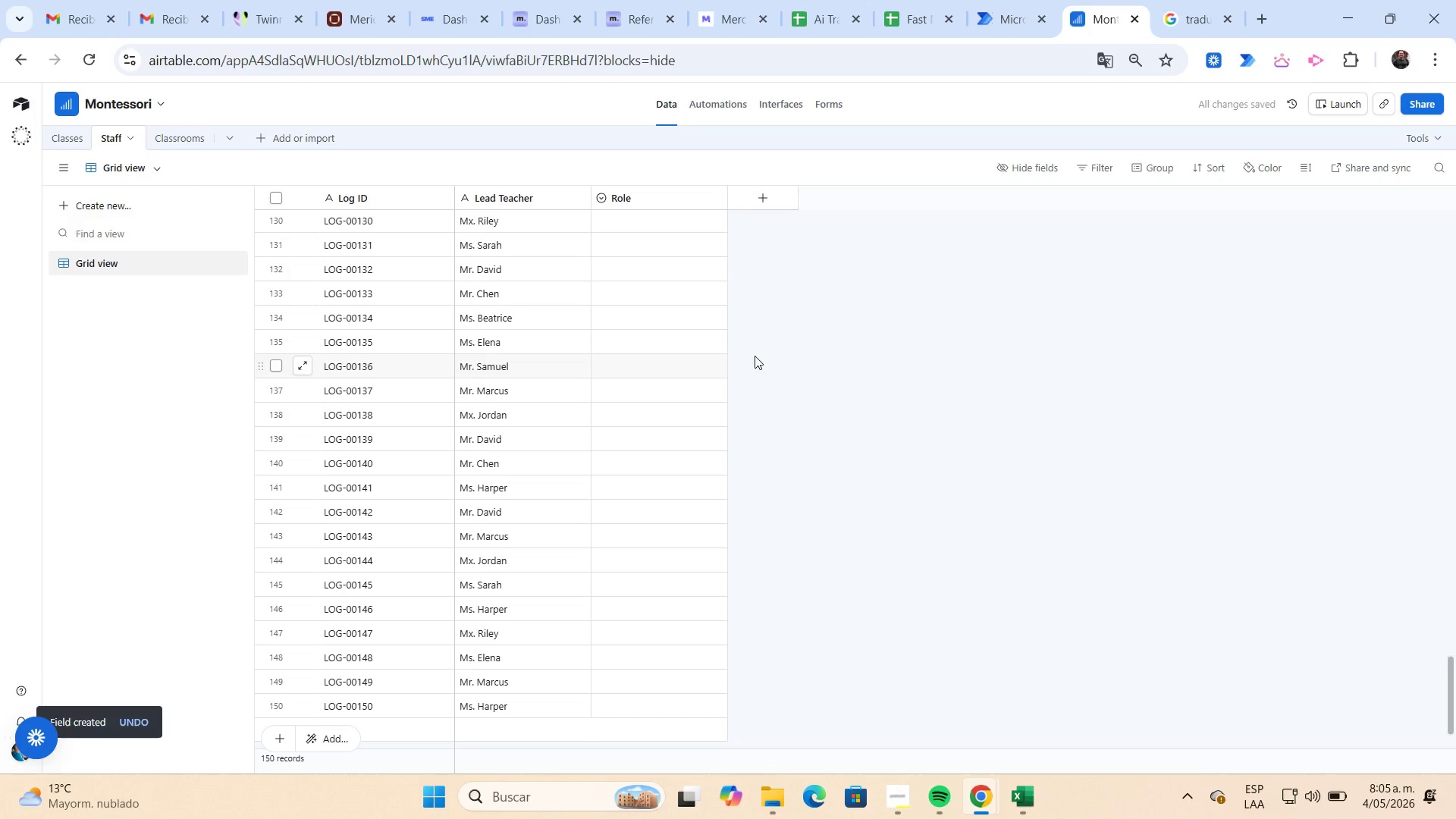 
scroll: coordinate [679, 248], scroll_direction: up, amount: 39.0
 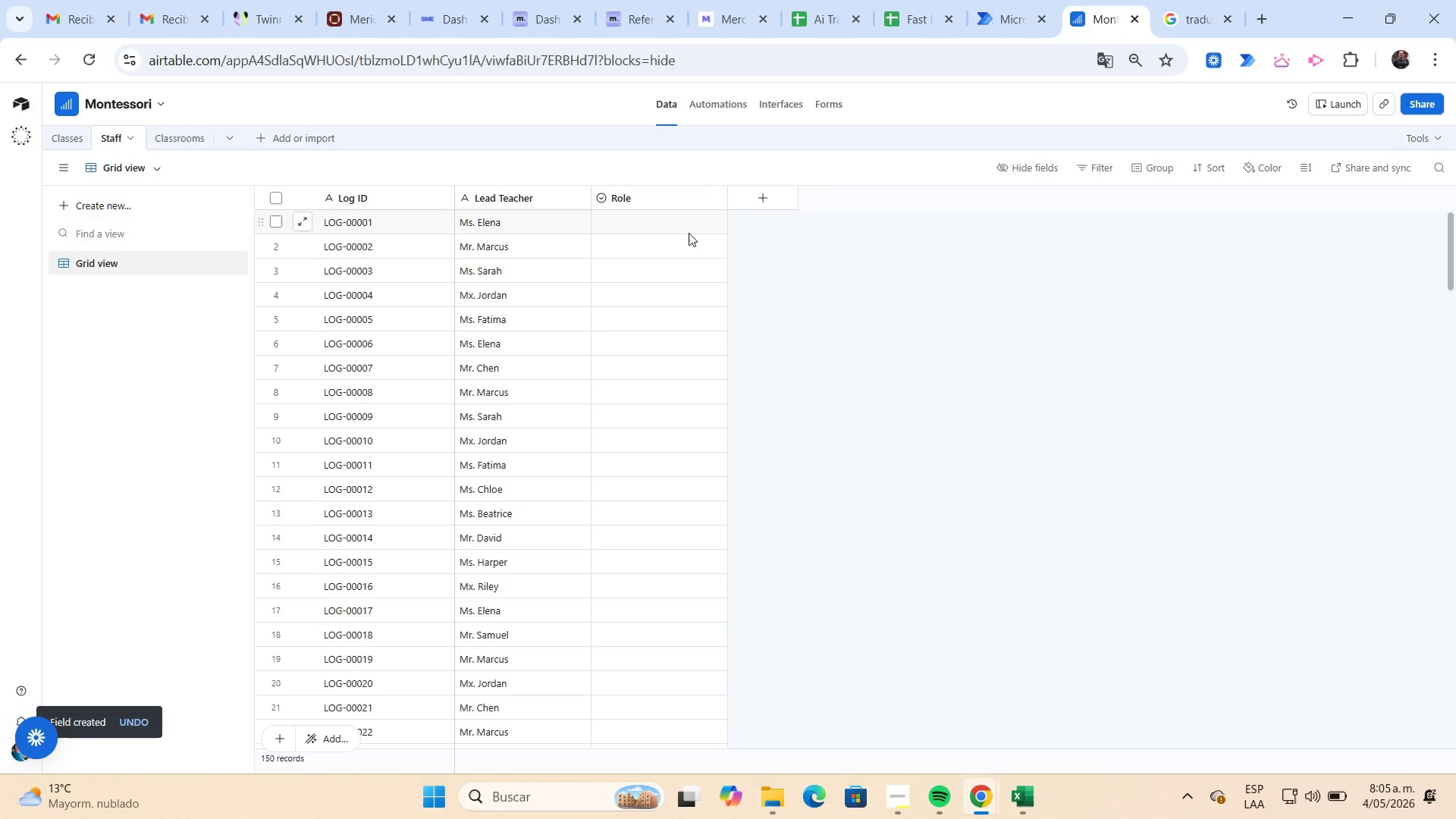 
left_click([689, 231])
 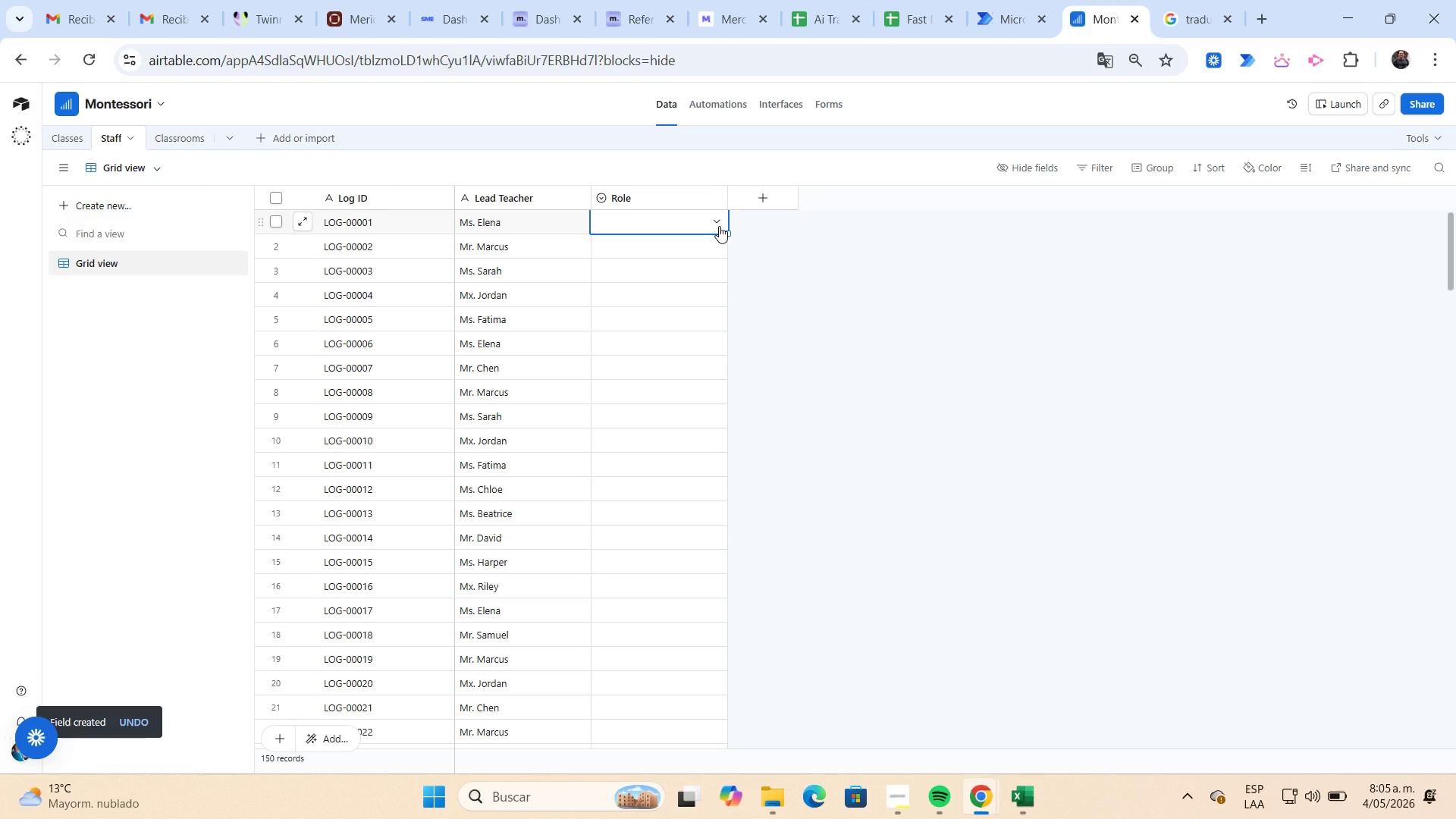 
left_click([719, 226])
 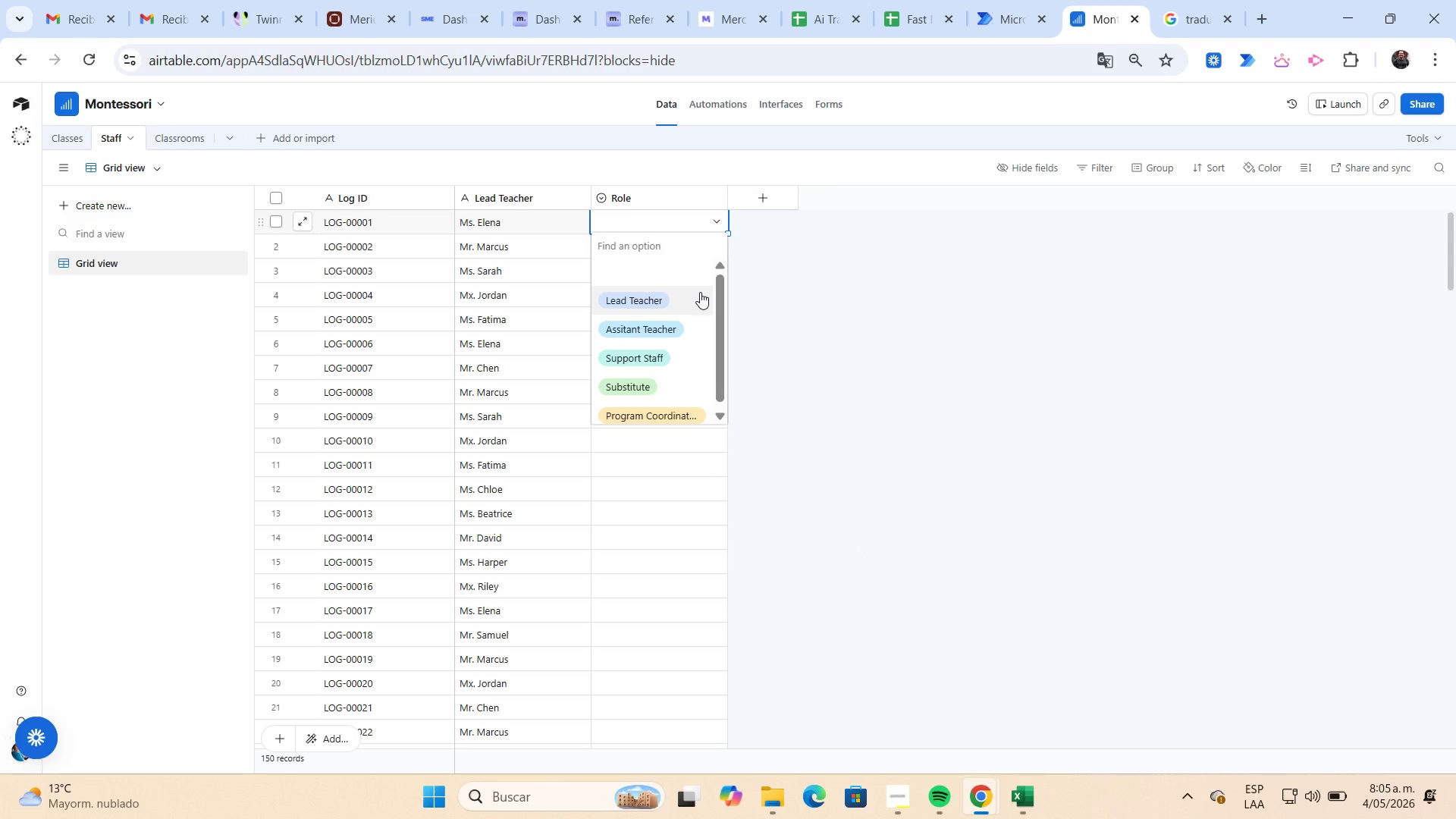 
left_click([700, 292])
 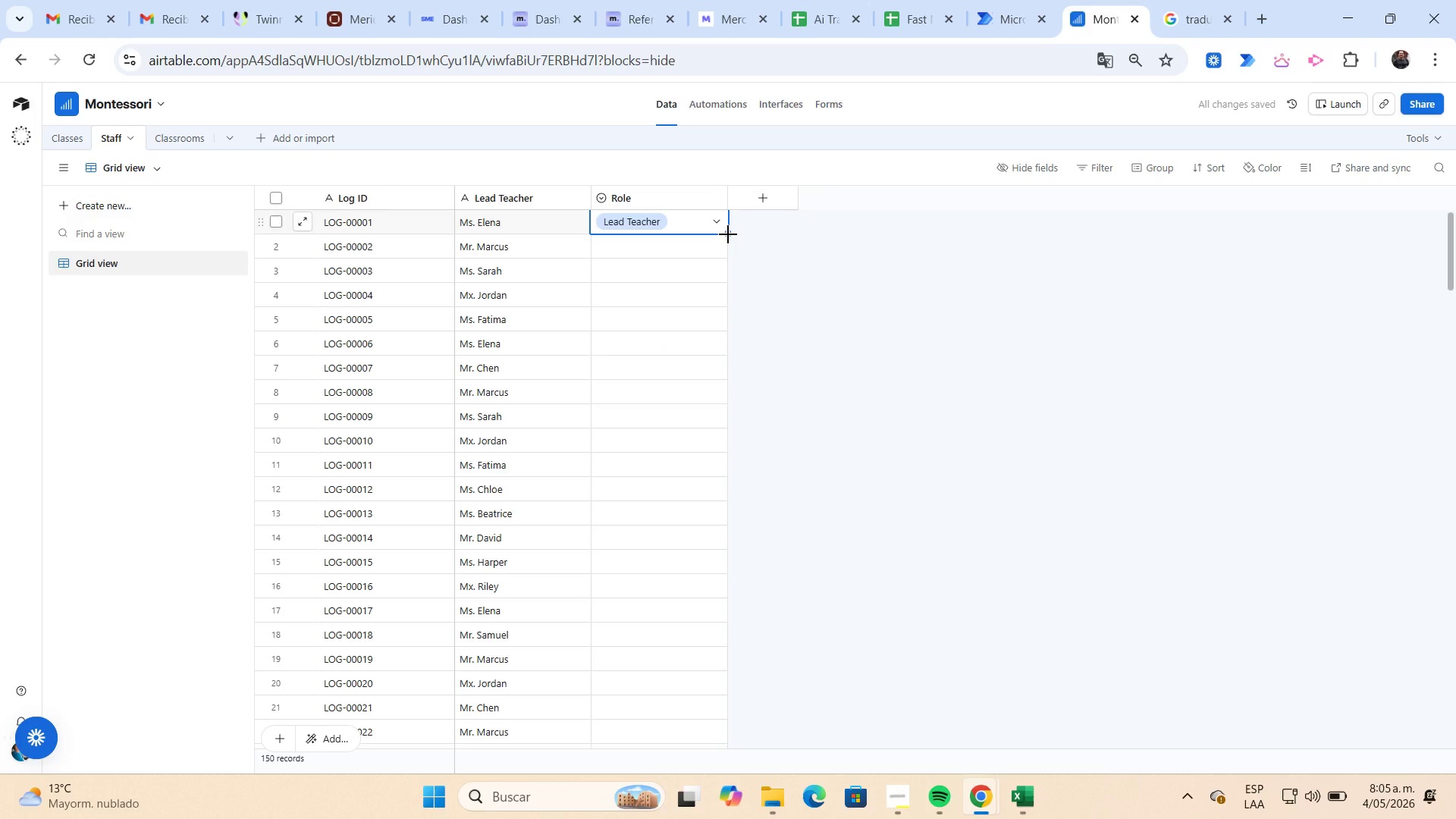 
left_click_drag(start_coordinate=[728, 234], to_coordinate=[715, 592])
 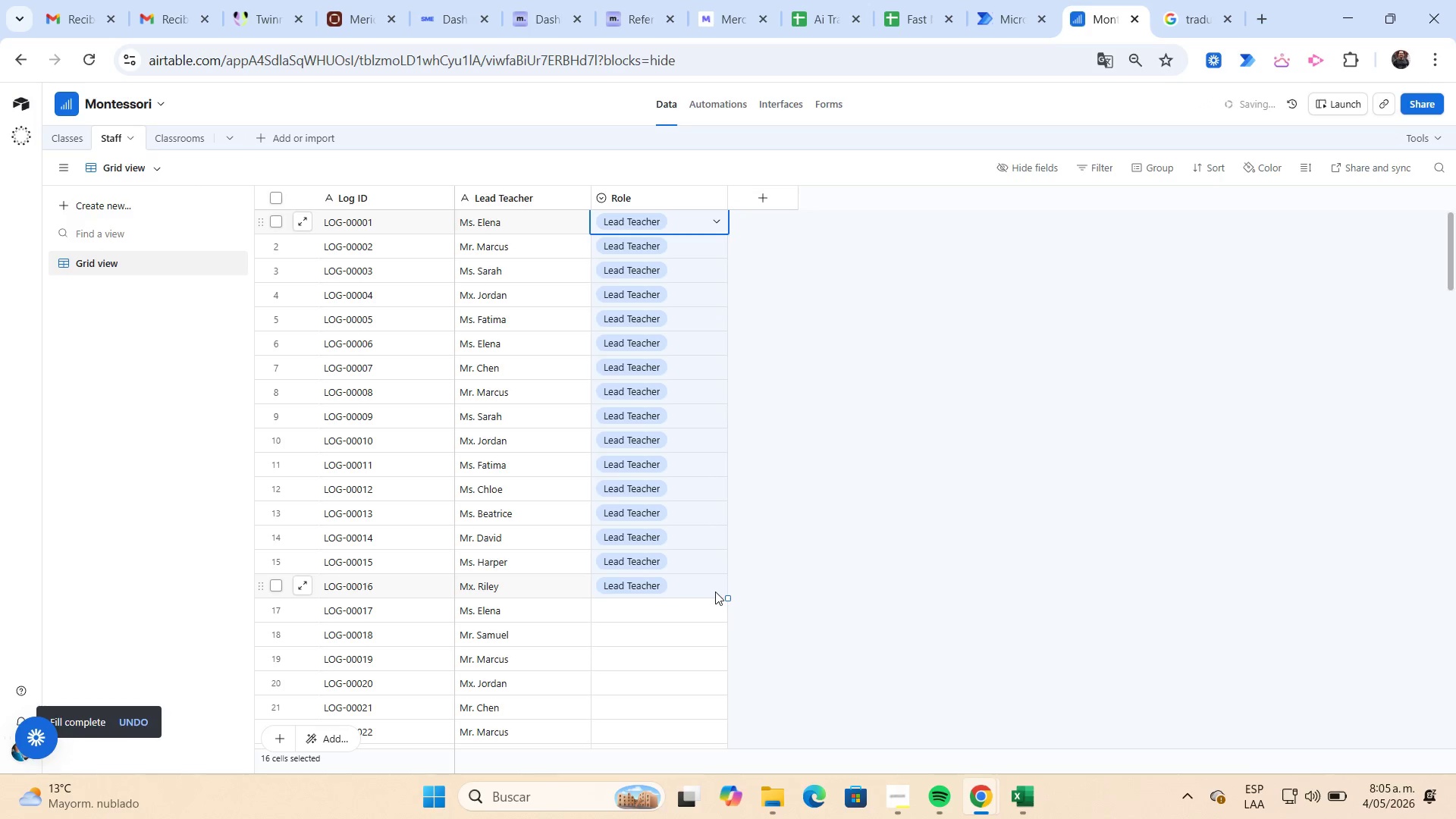 
scroll: coordinate [716, 592], scroll_direction: down, amount: 3.0
 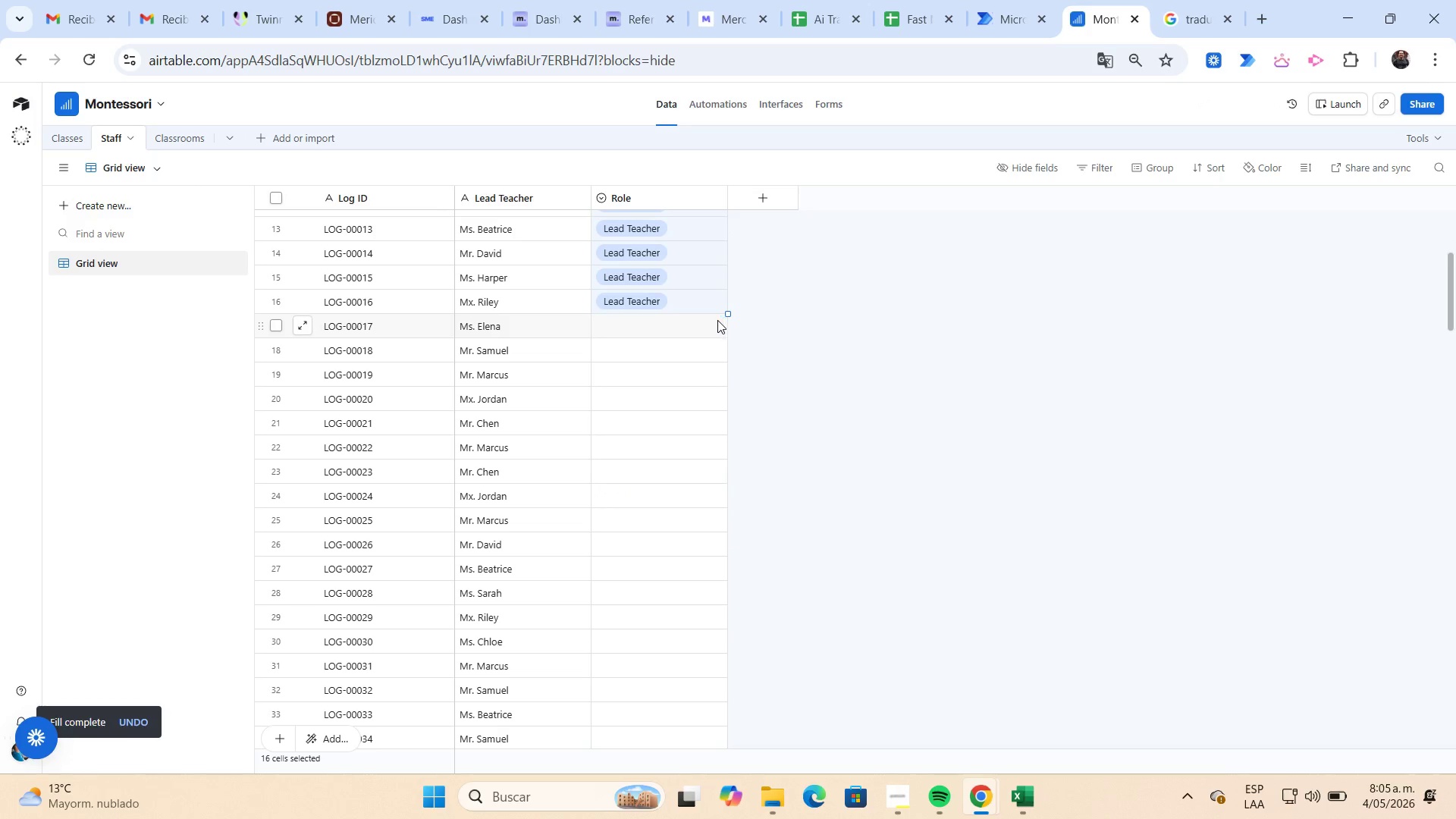 
left_click([714, 325])
 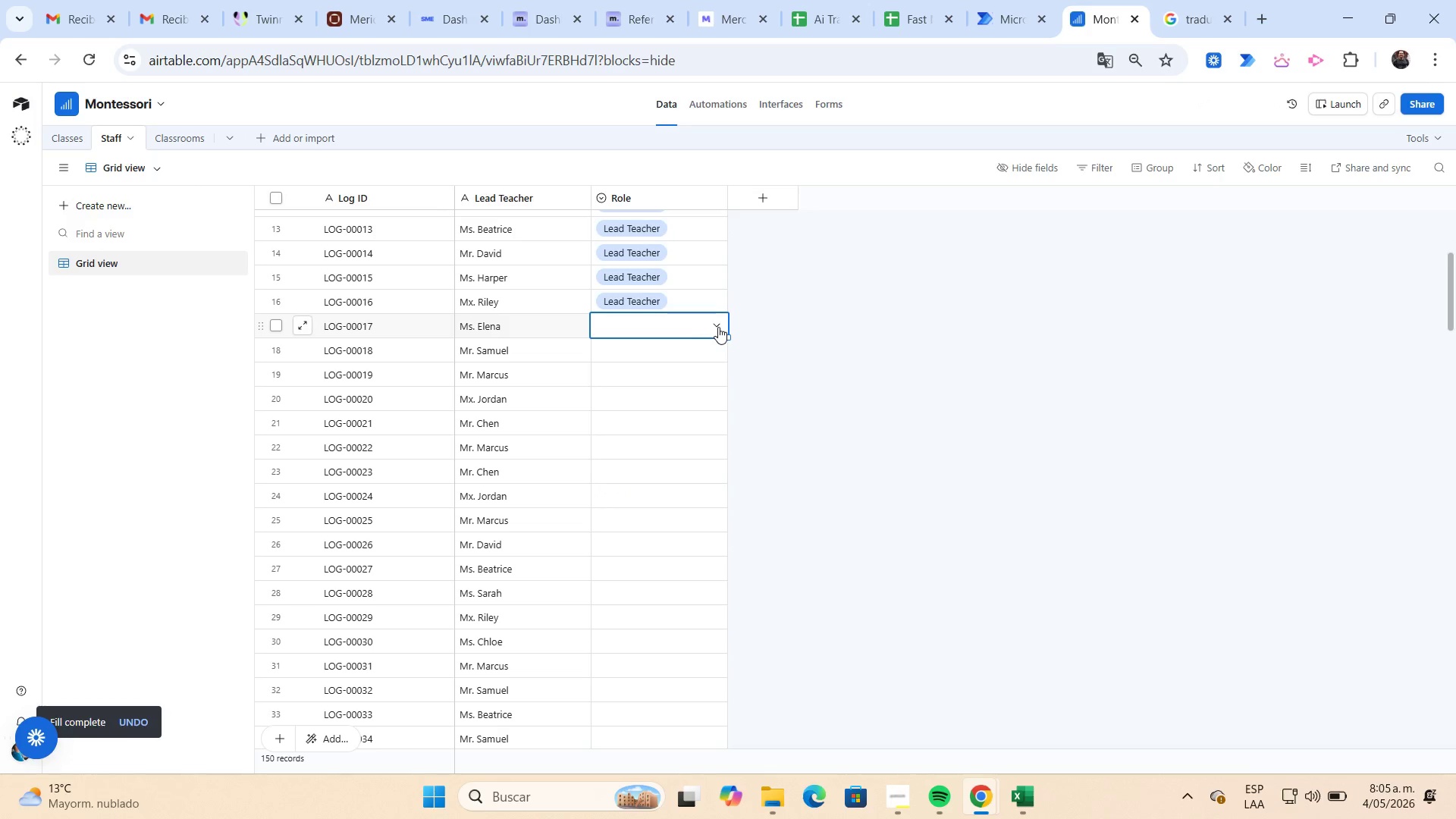 
left_click([718, 327])
 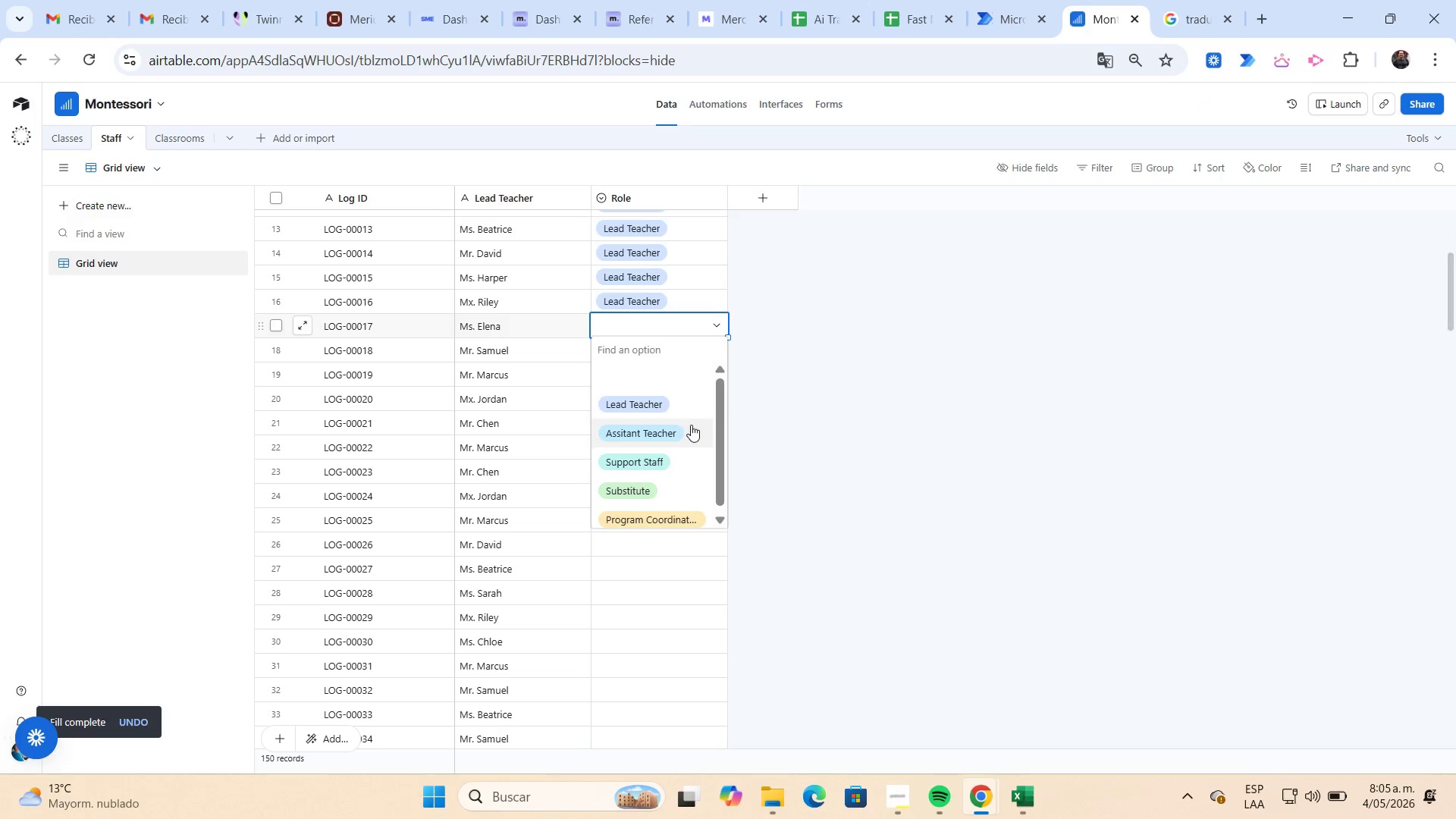 
left_click([691, 425])
 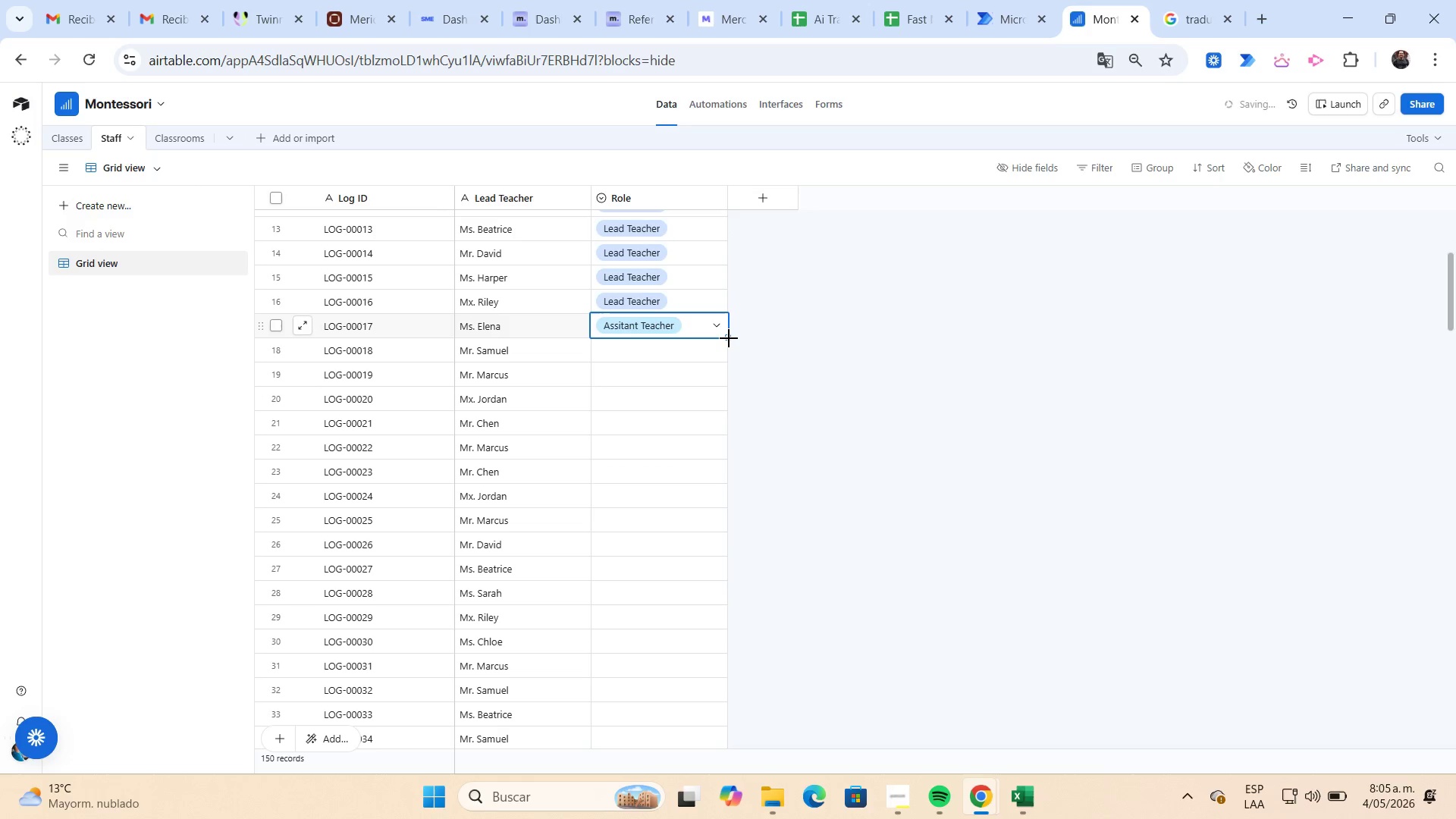 
left_click_drag(start_coordinate=[729, 338], to_coordinate=[726, 418])
 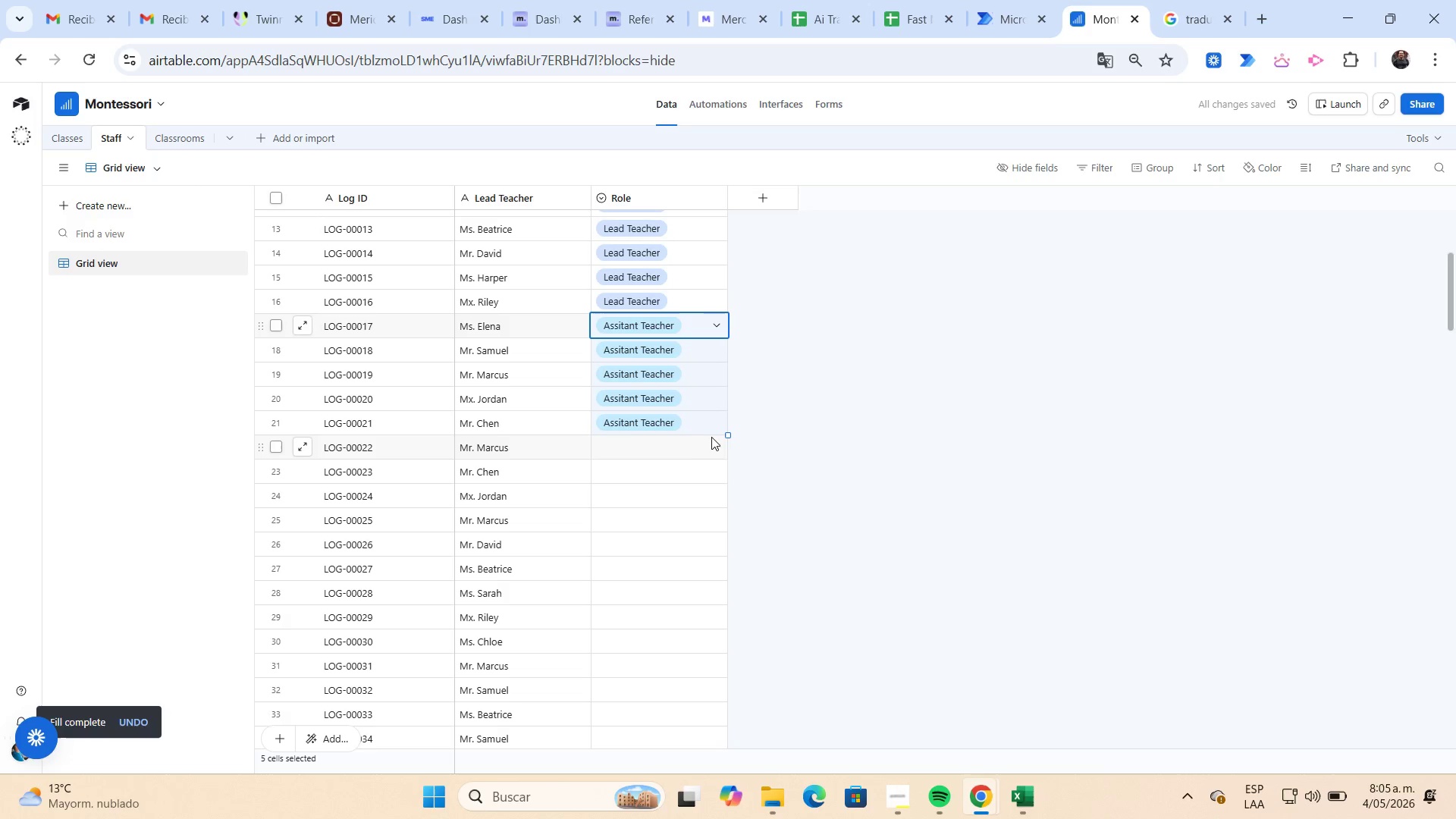 
left_click([714, 444])
 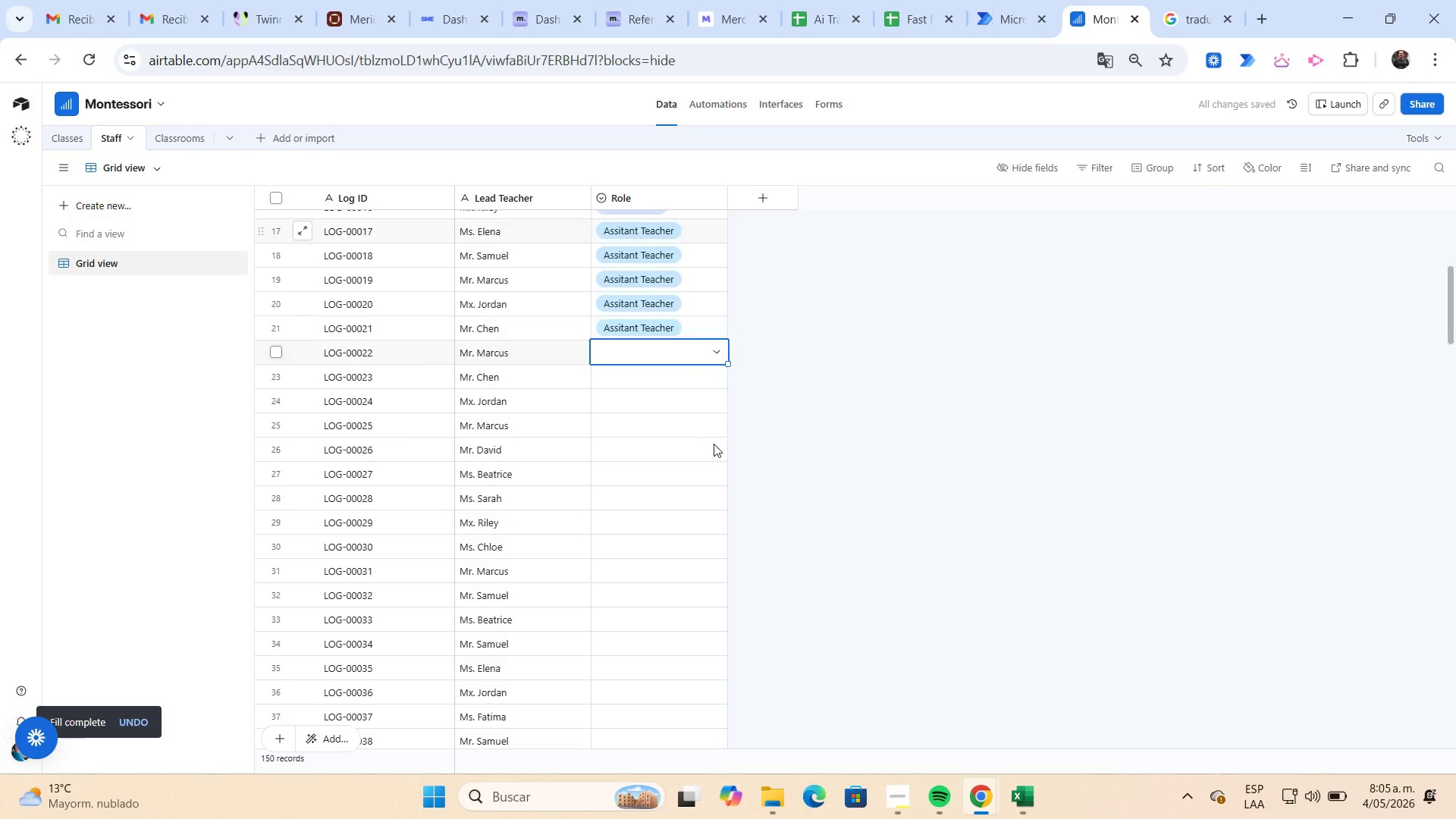 
scroll: coordinate [714, 444], scroll_direction: down, amount: 1.0
 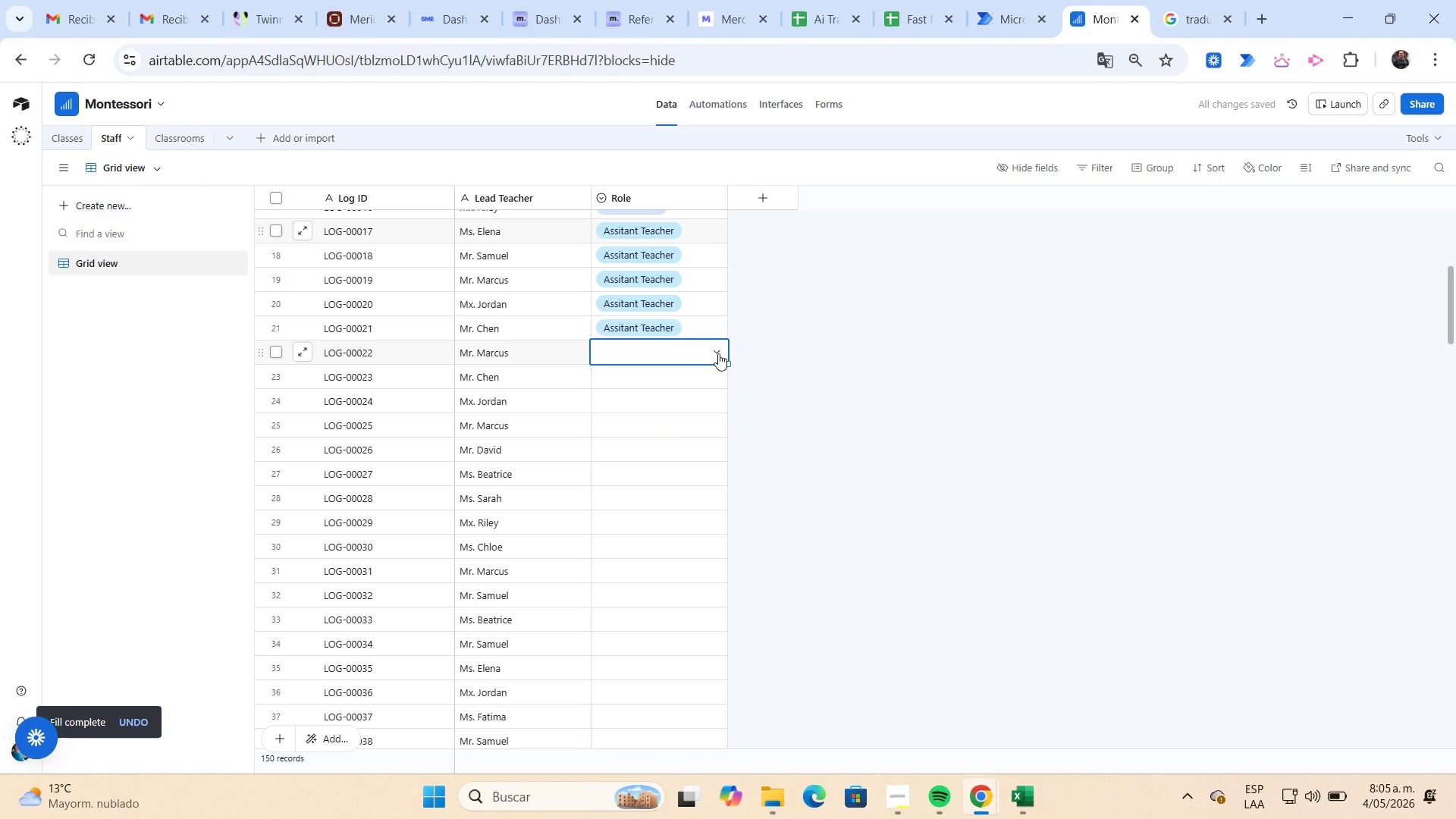 
left_click([718, 353])
 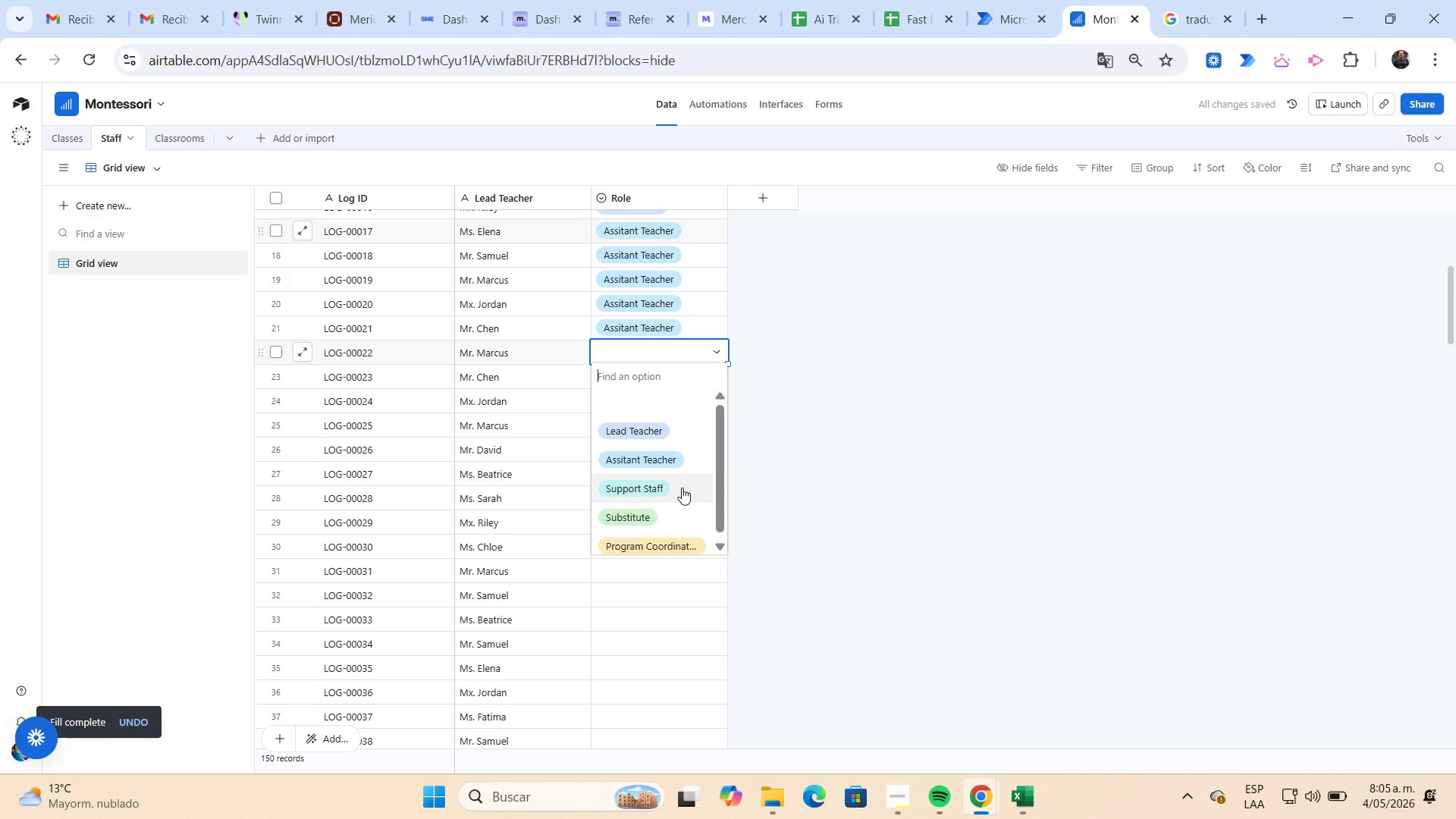 
left_click([682, 488])
 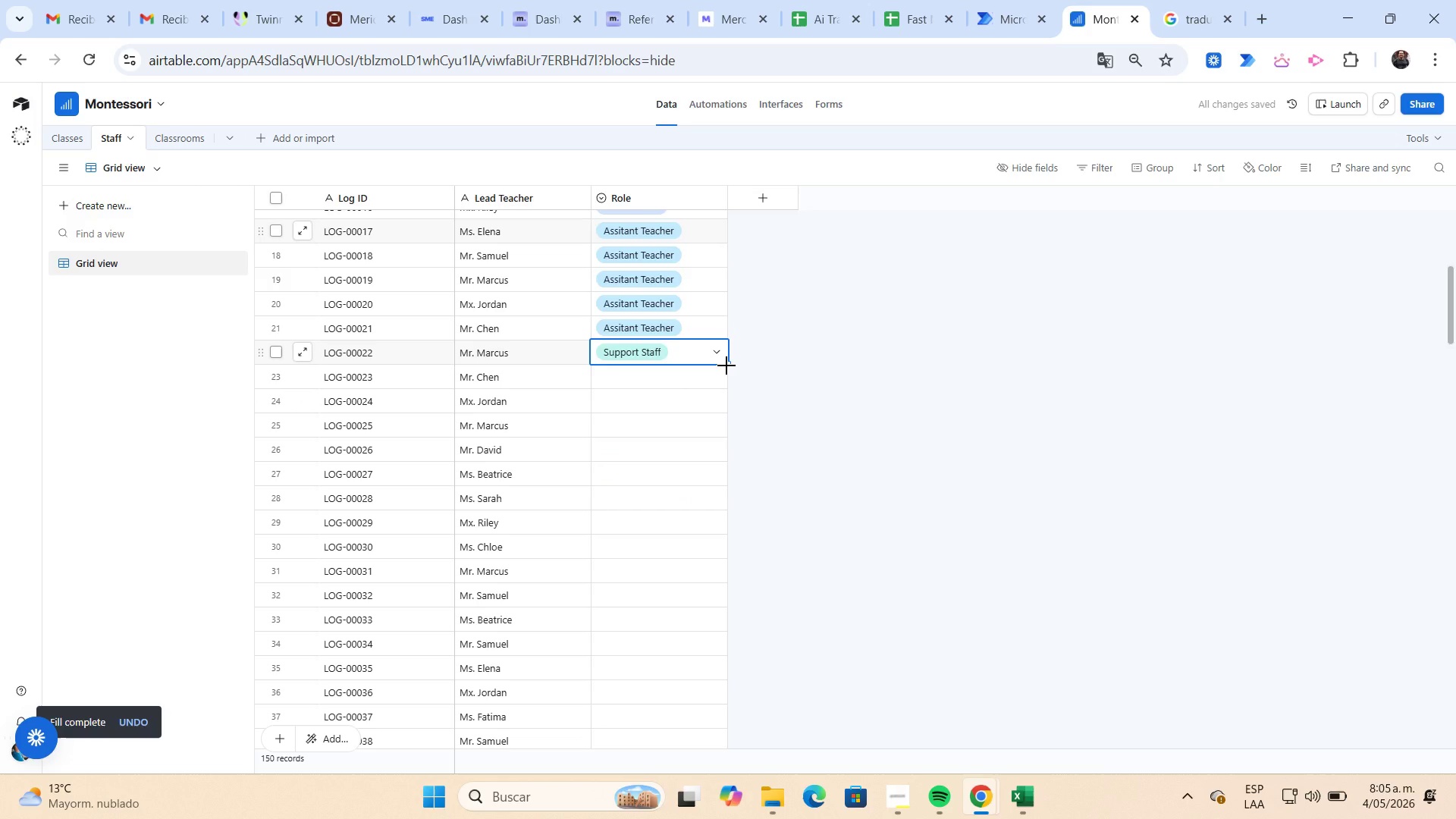 
left_click_drag(start_coordinate=[726, 366], to_coordinate=[717, 734])
 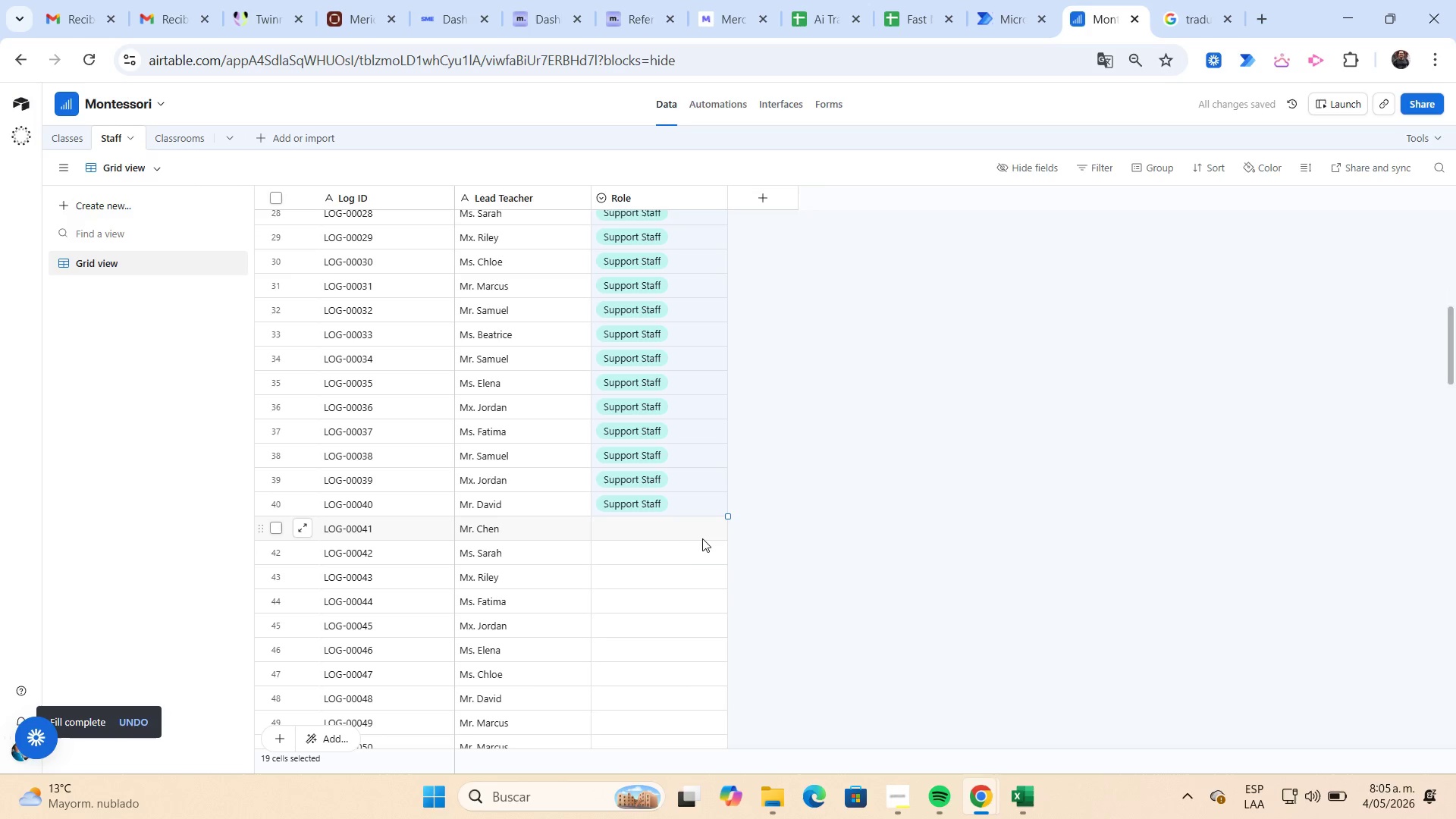 
left_click([703, 535])
 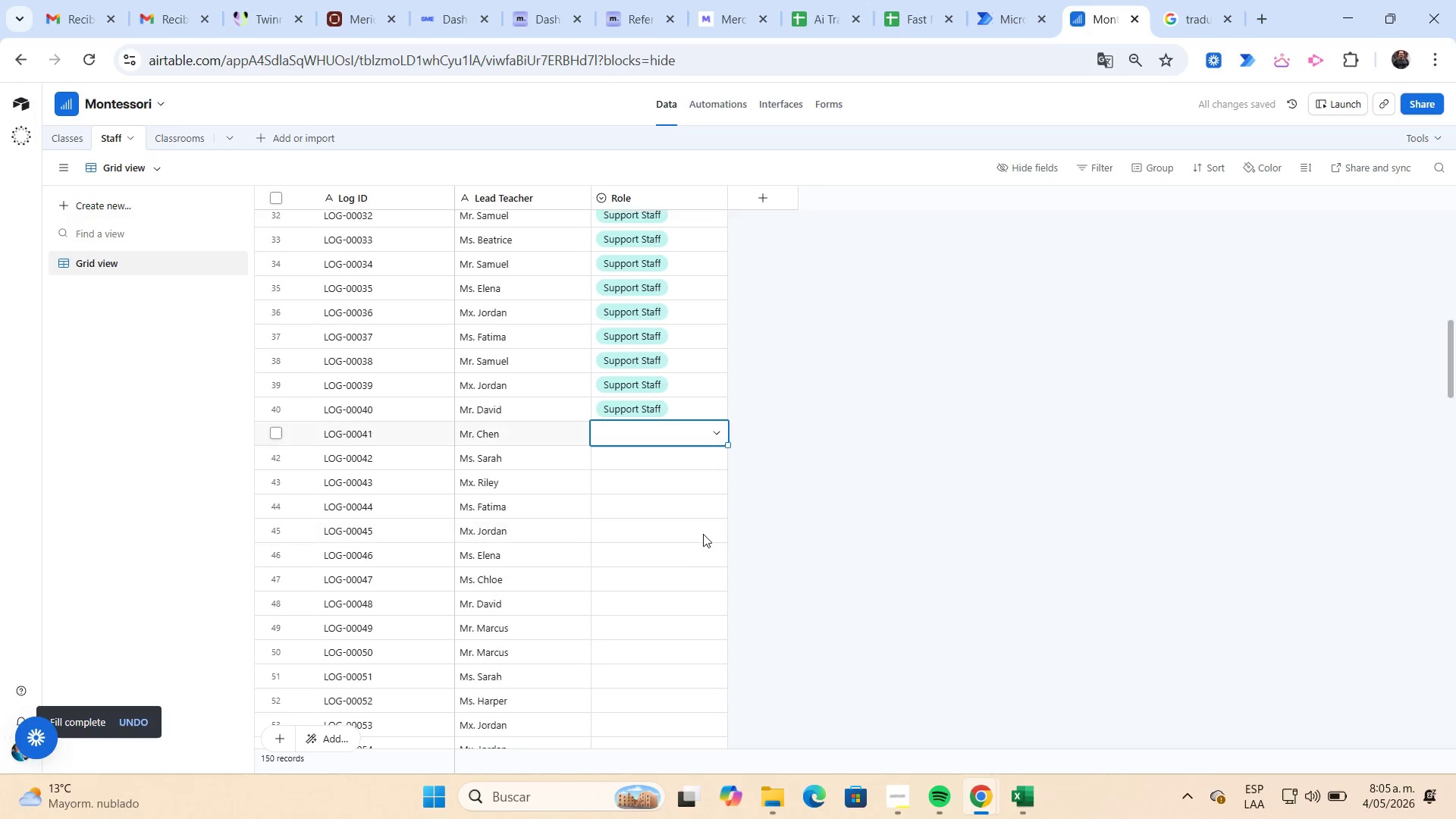 
scroll: coordinate [703, 535], scroll_direction: down, amount: 1.0
 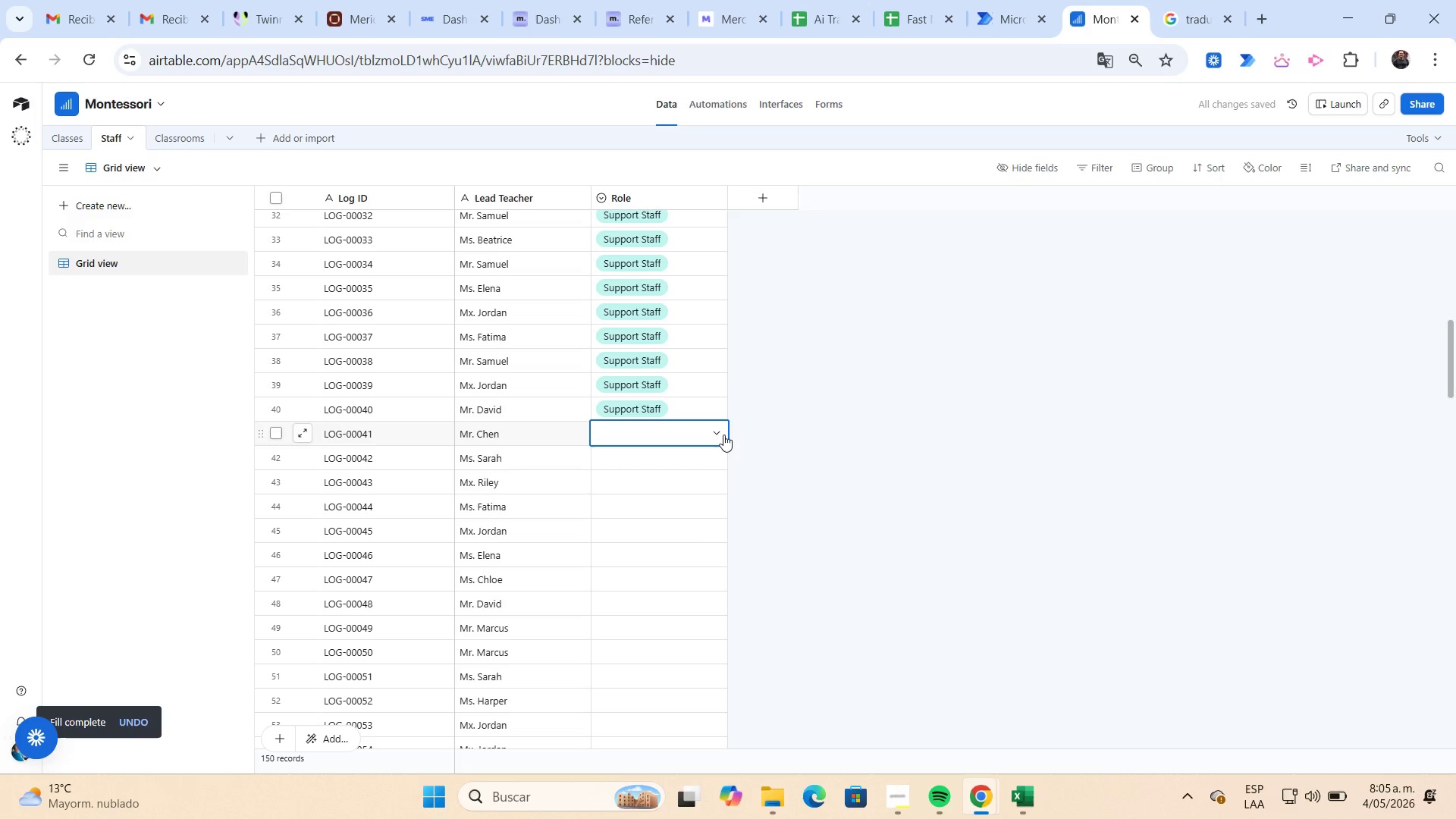 
left_click([723, 435])
 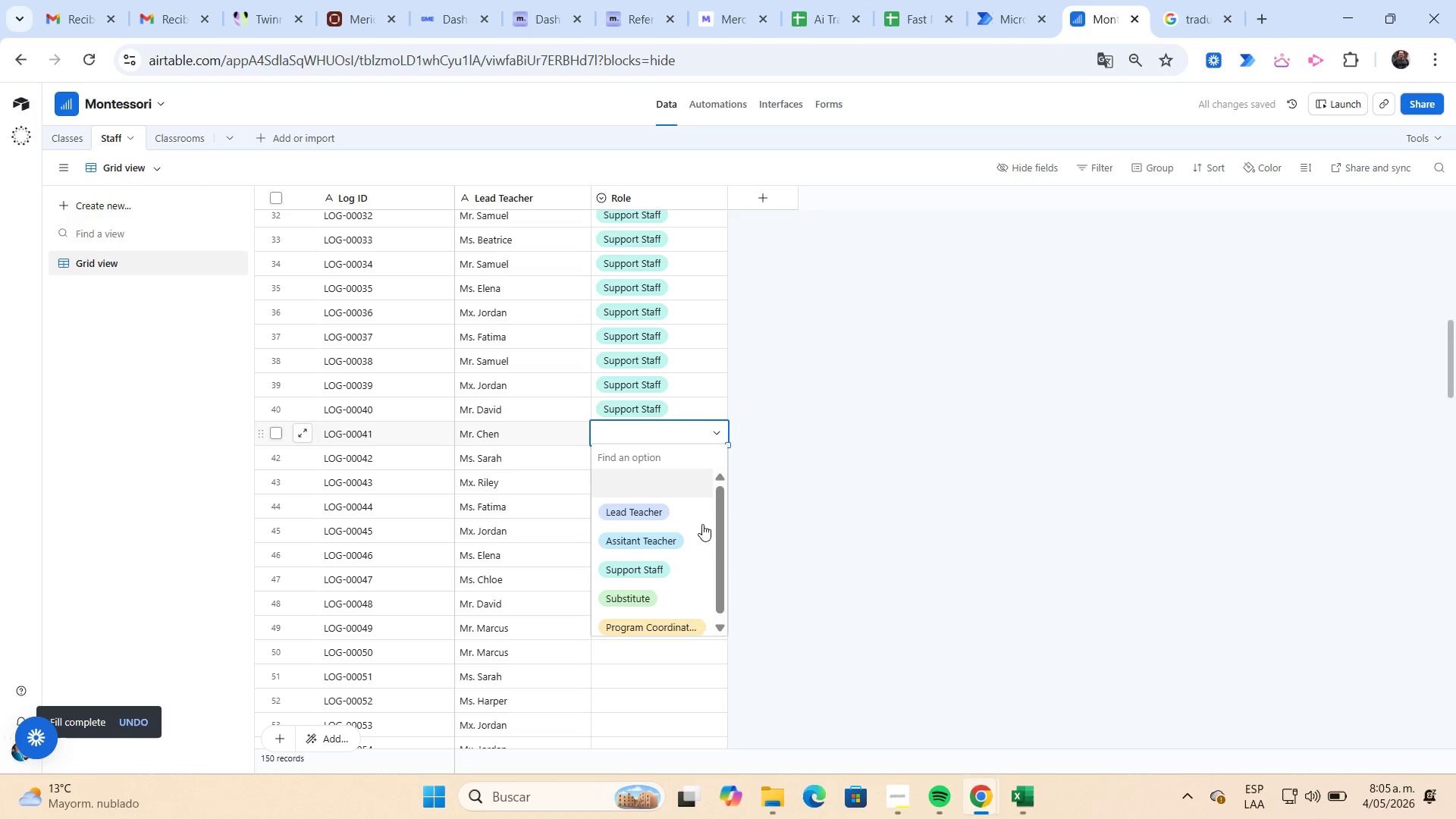 
left_click([701, 596])
 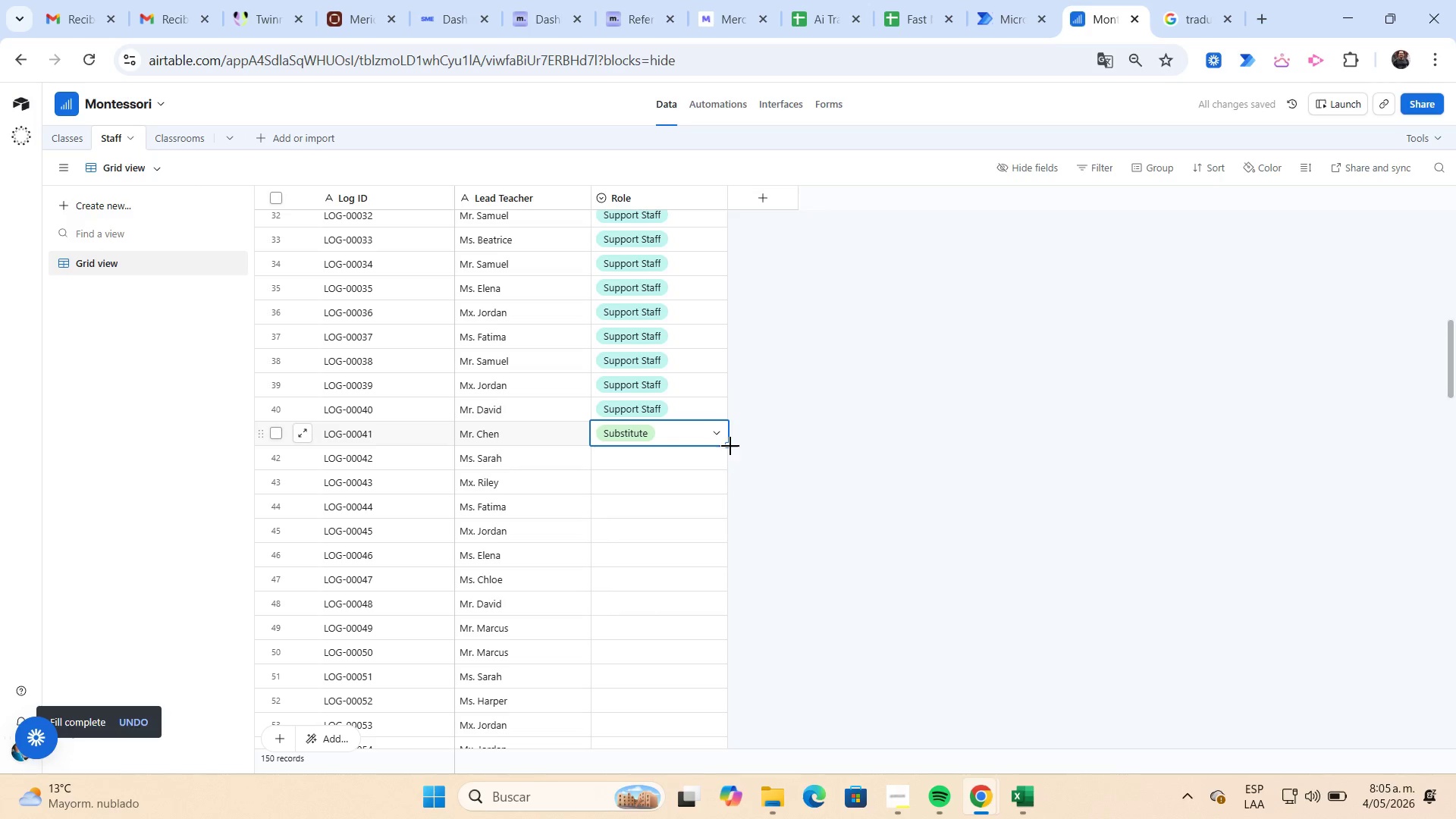 
left_click_drag(start_coordinate=[730, 445], to_coordinate=[723, 492])
 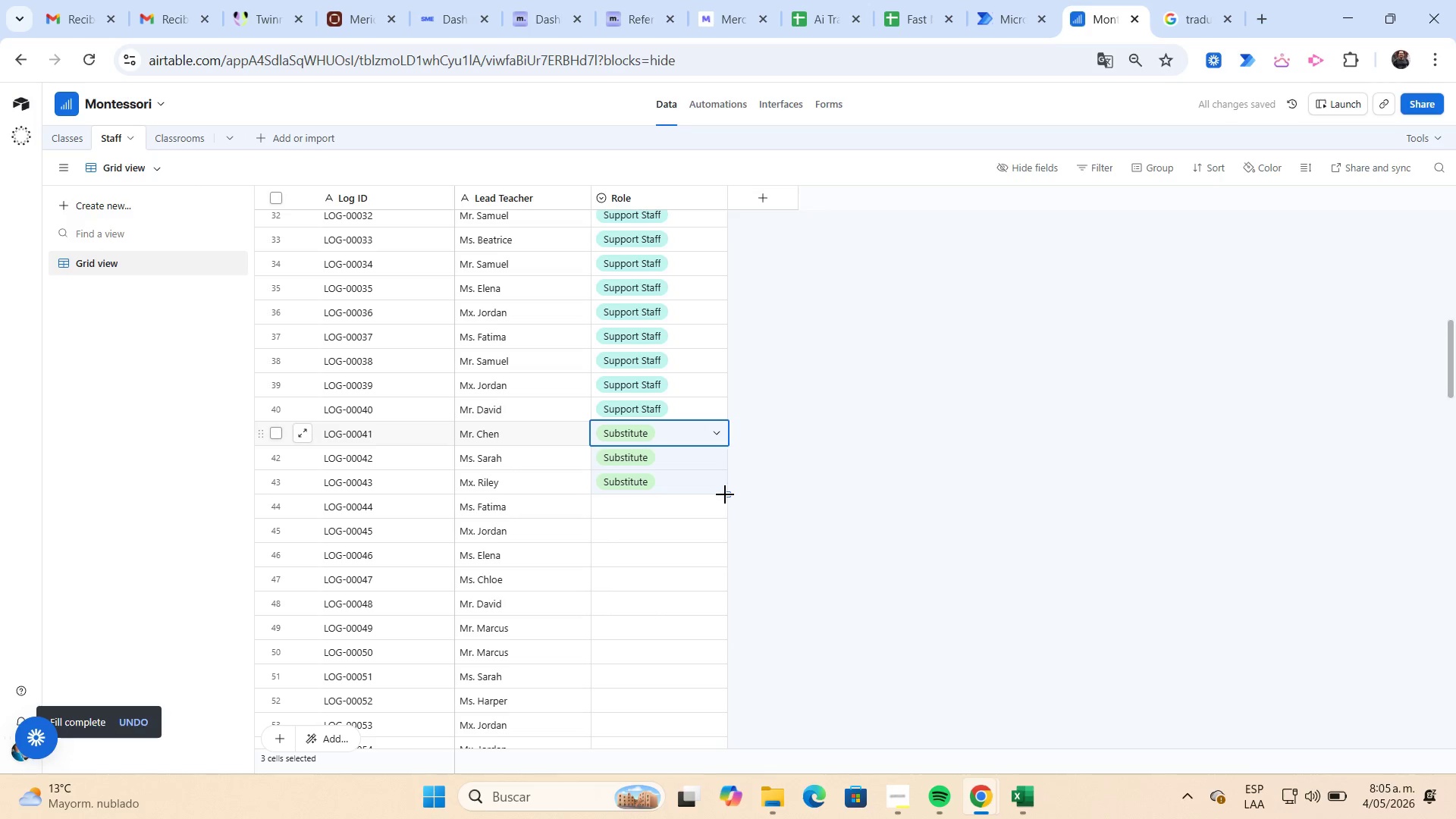 
left_click_drag(start_coordinate=[728, 495], to_coordinate=[715, 582])
 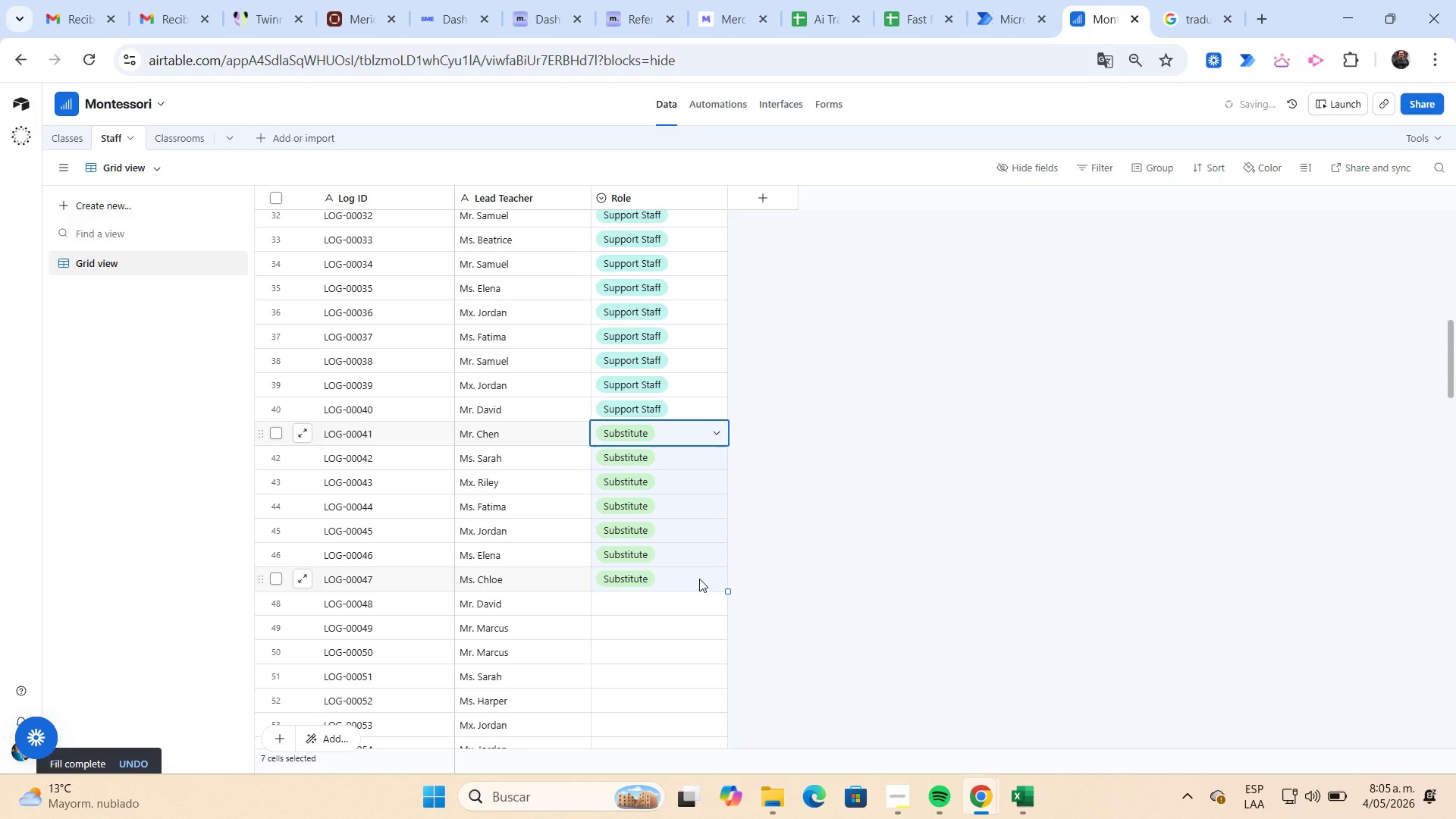 
scroll: coordinate [699, 578], scroll_direction: down, amount: 2.0
 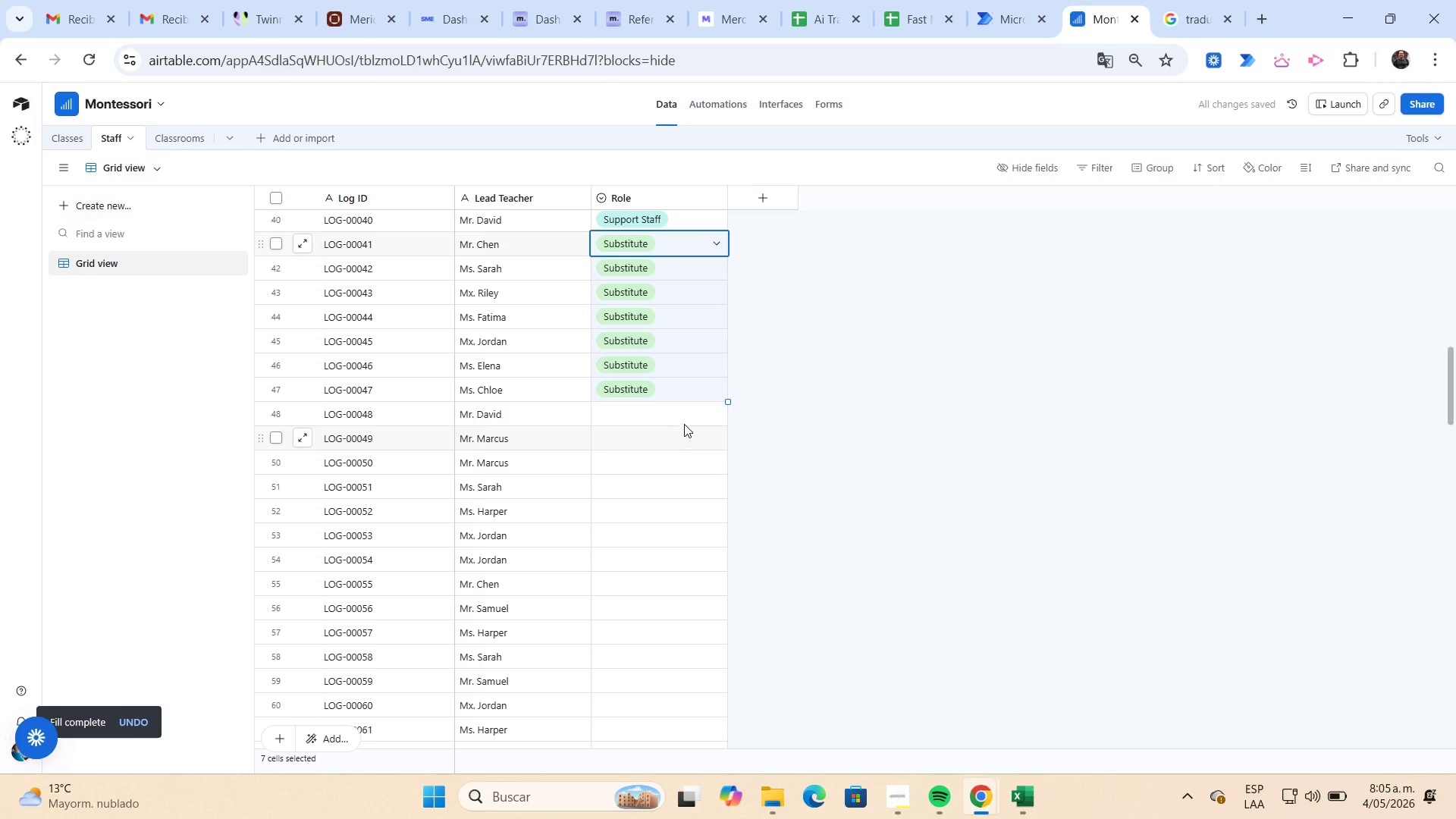 
left_click([684, 422])
 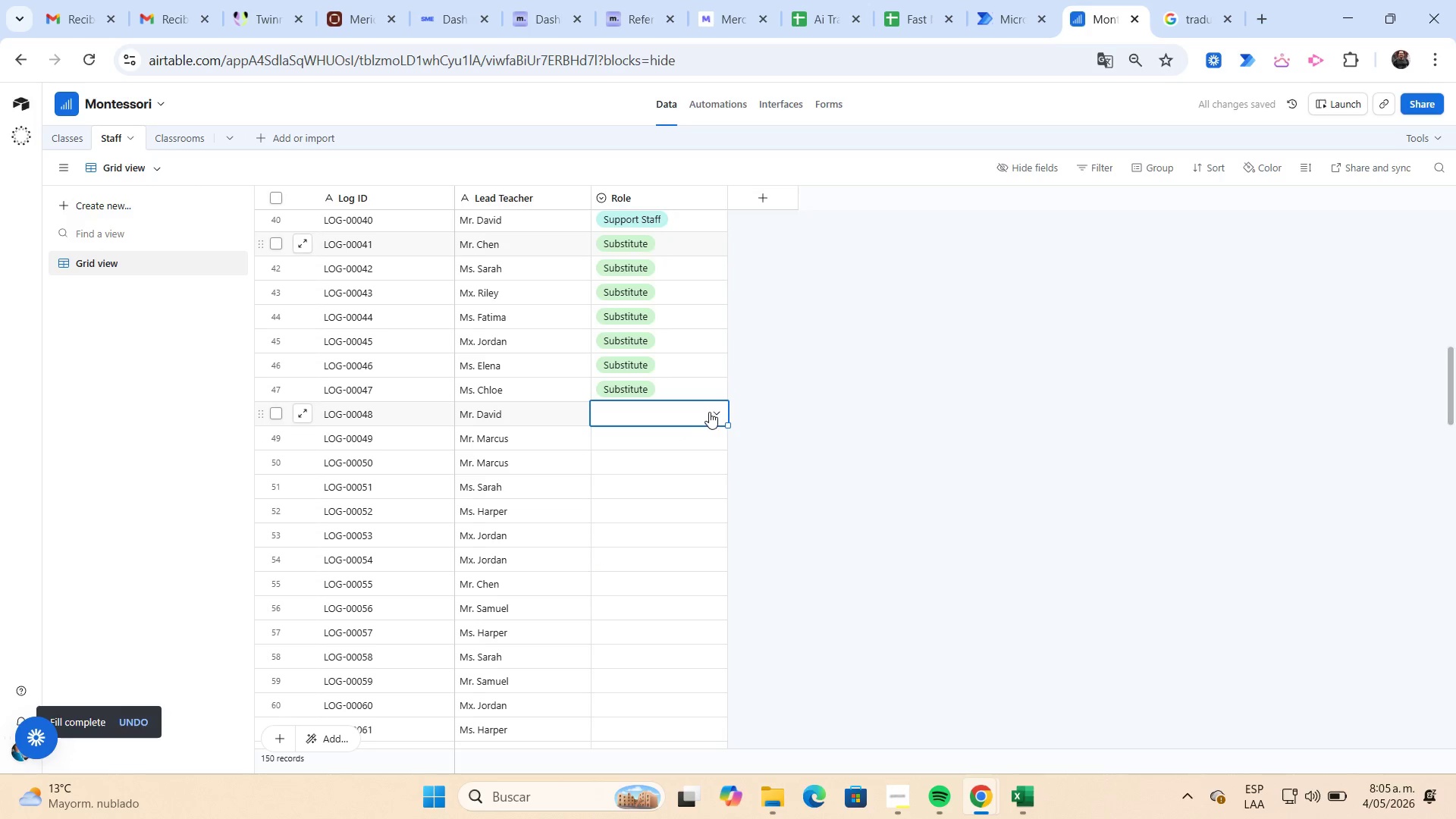 
left_click([714, 410])
 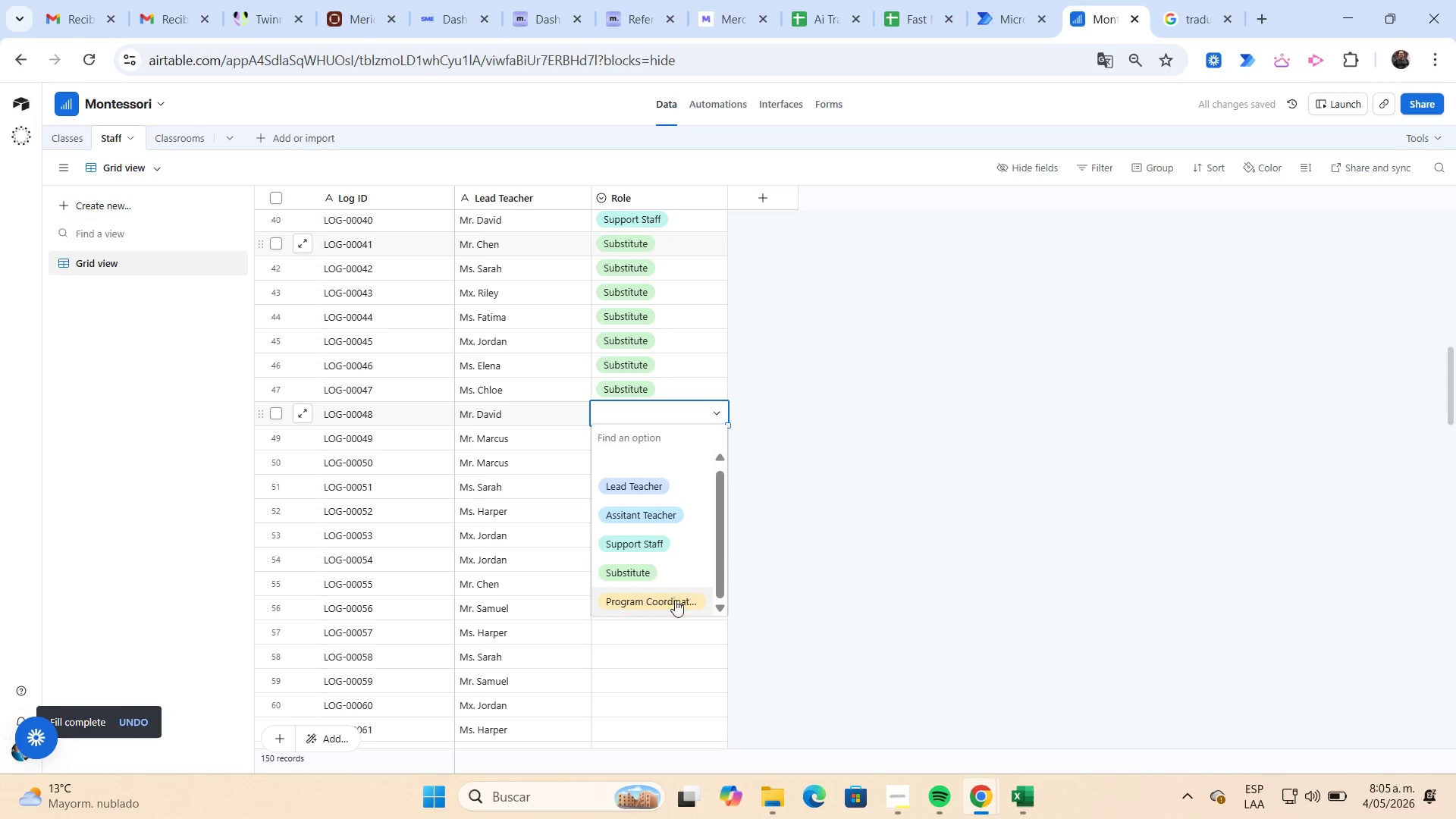 
left_click([675, 604])
 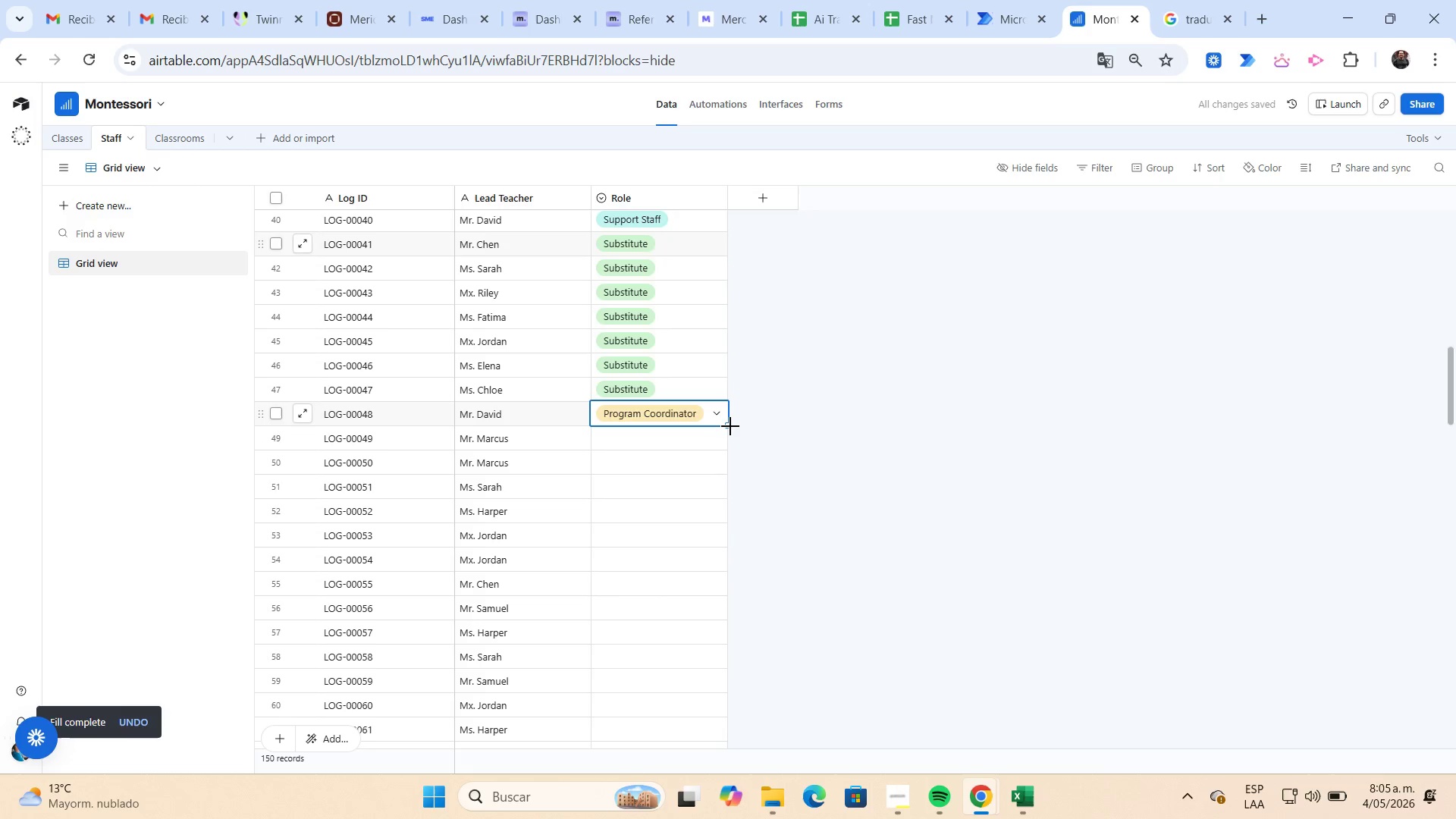 
left_click_drag(start_coordinate=[730, 425], to_coordinate=[724, 488])
 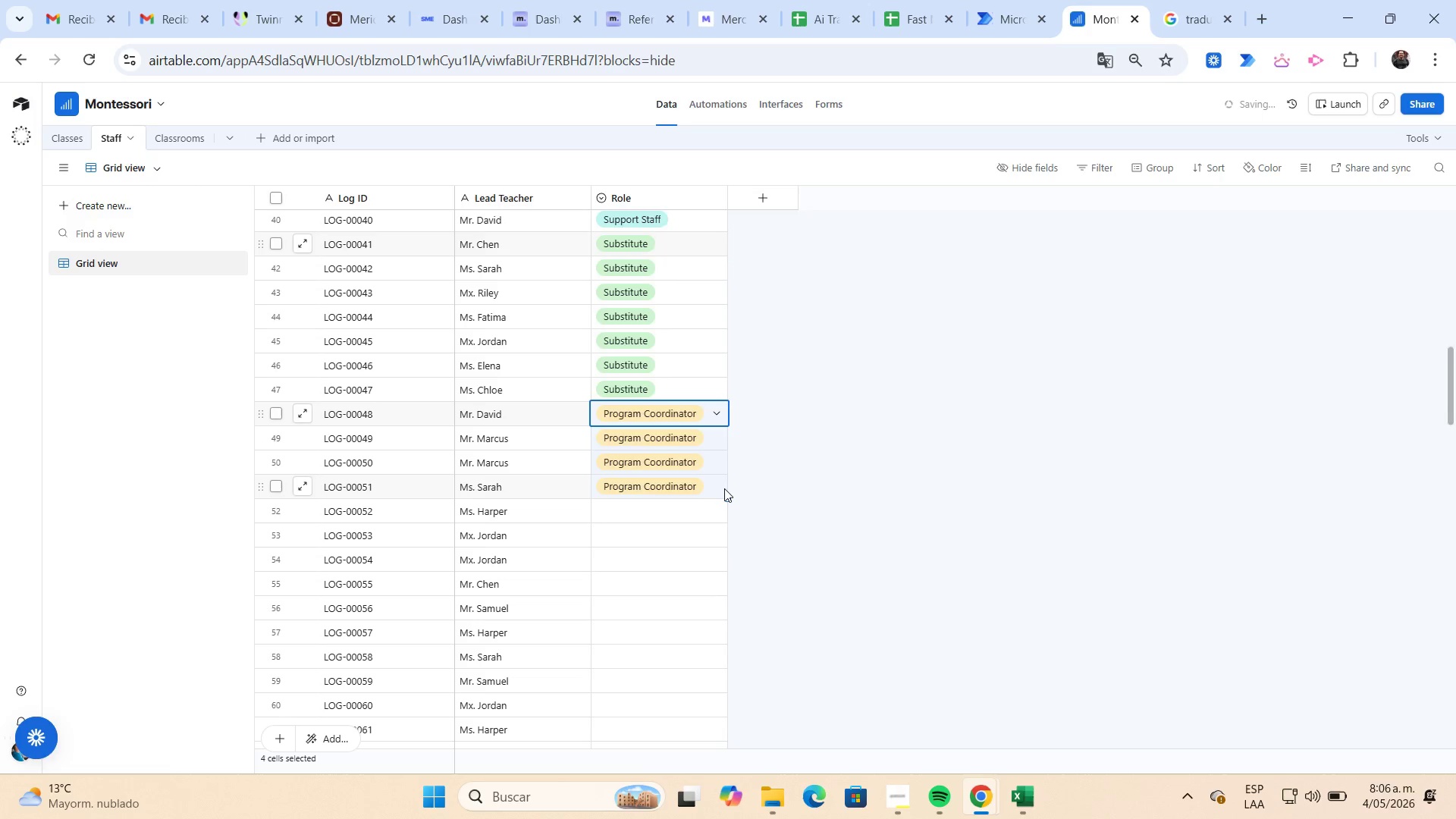 
scroll: coordinate [724, 488], scroll_direction: down, amount: 1.0
 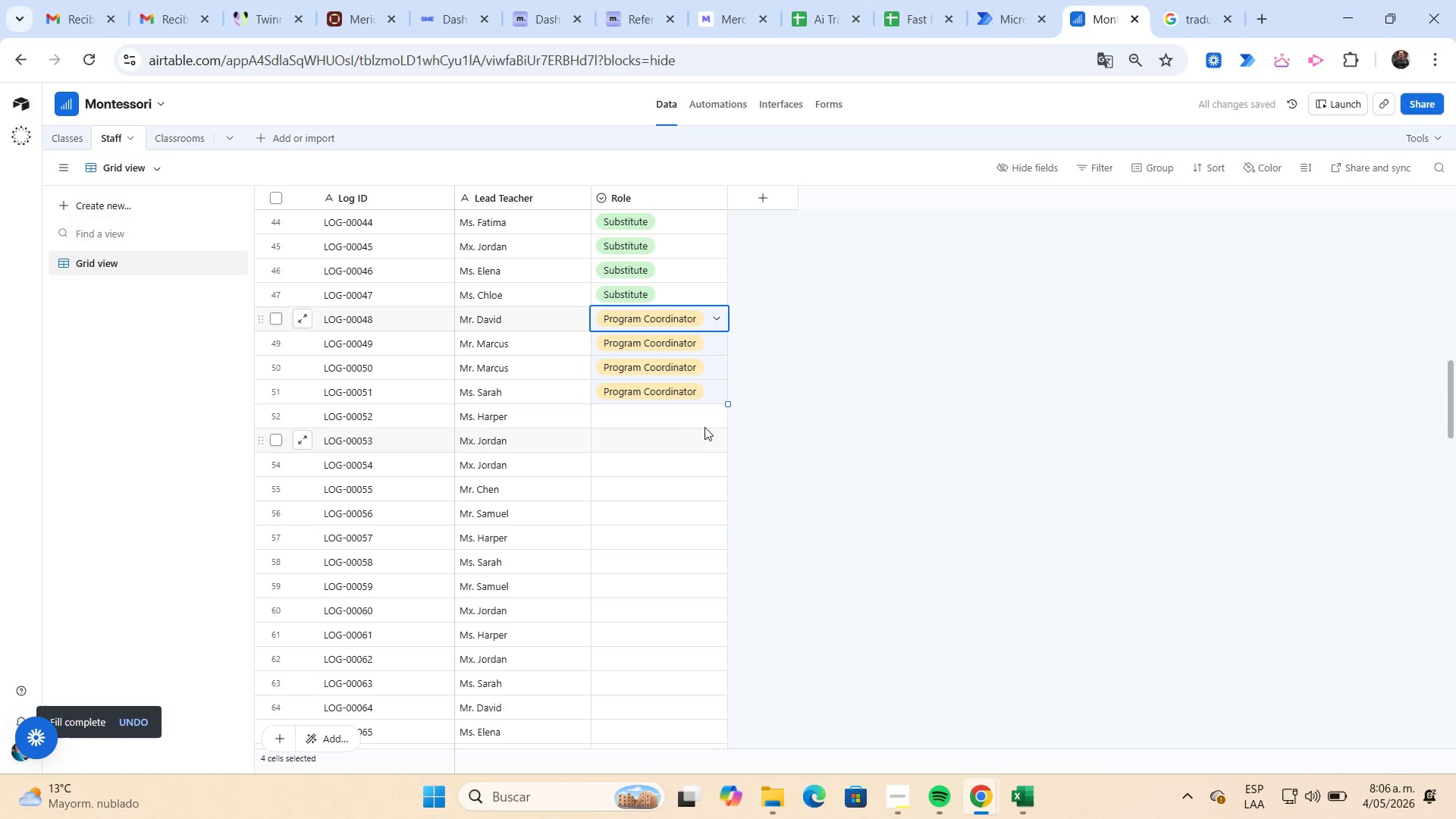 
left_click([705, 422])
 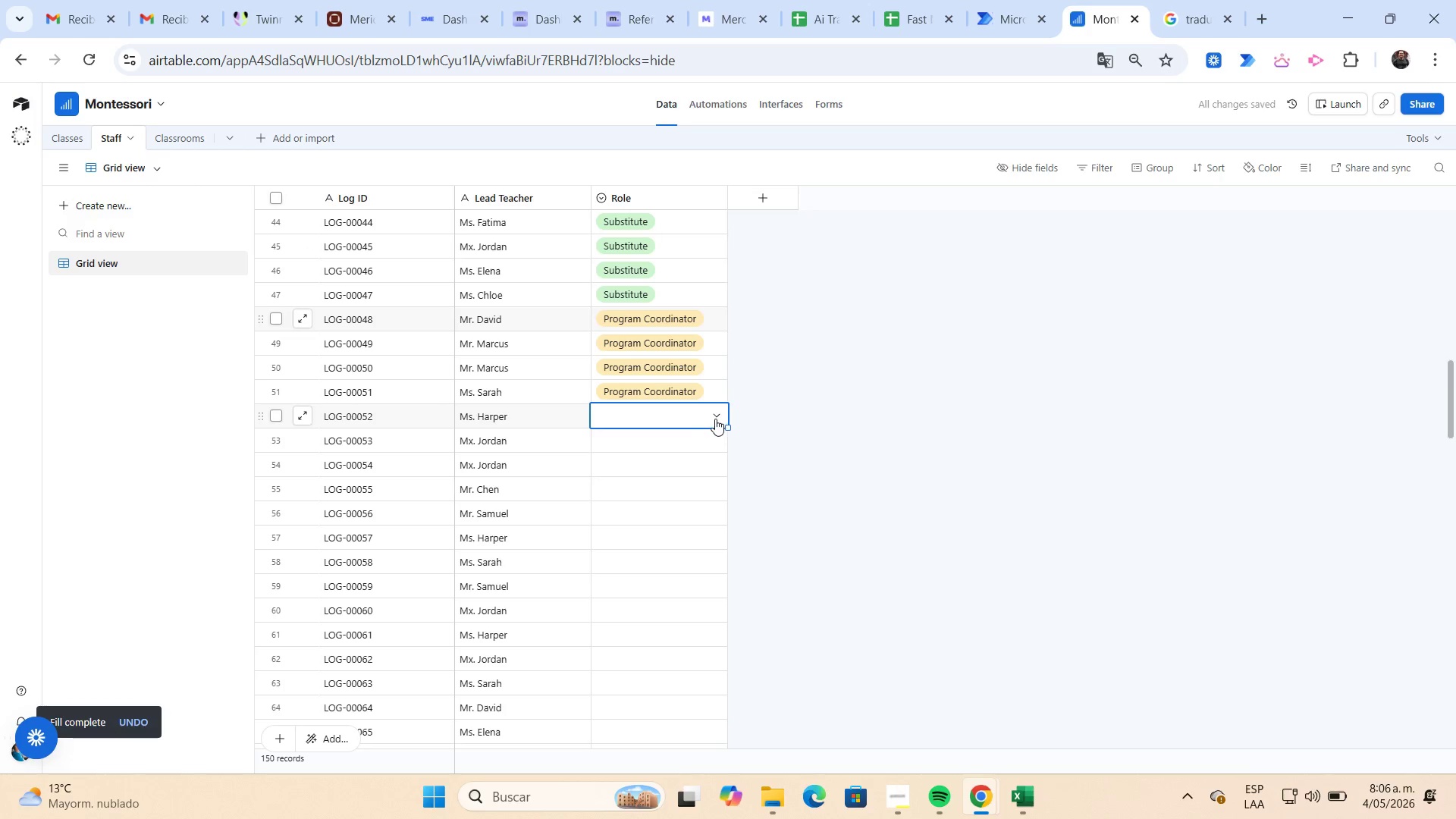 
left_click([715, 419])
 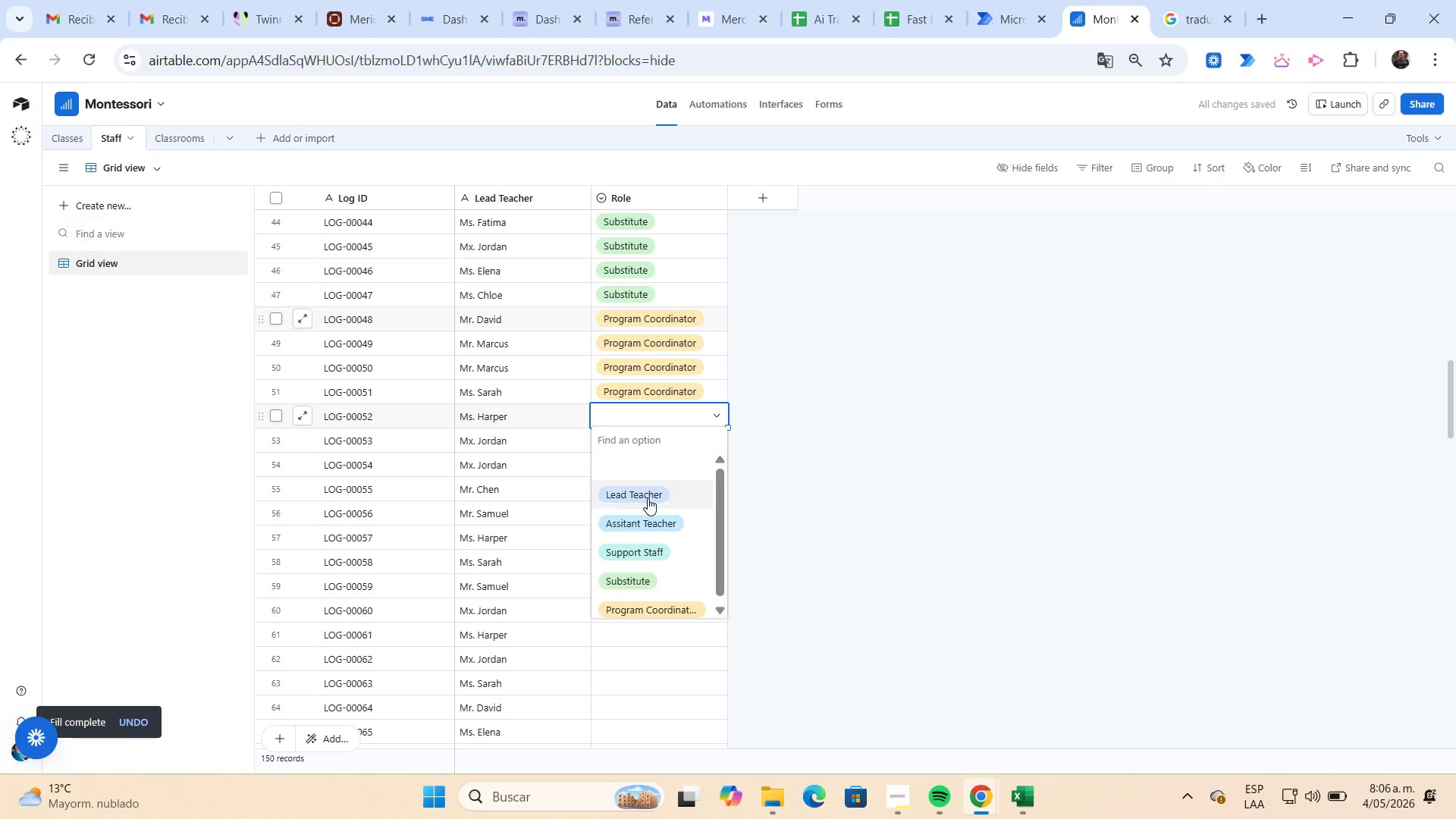 
left_click([650, 499])
 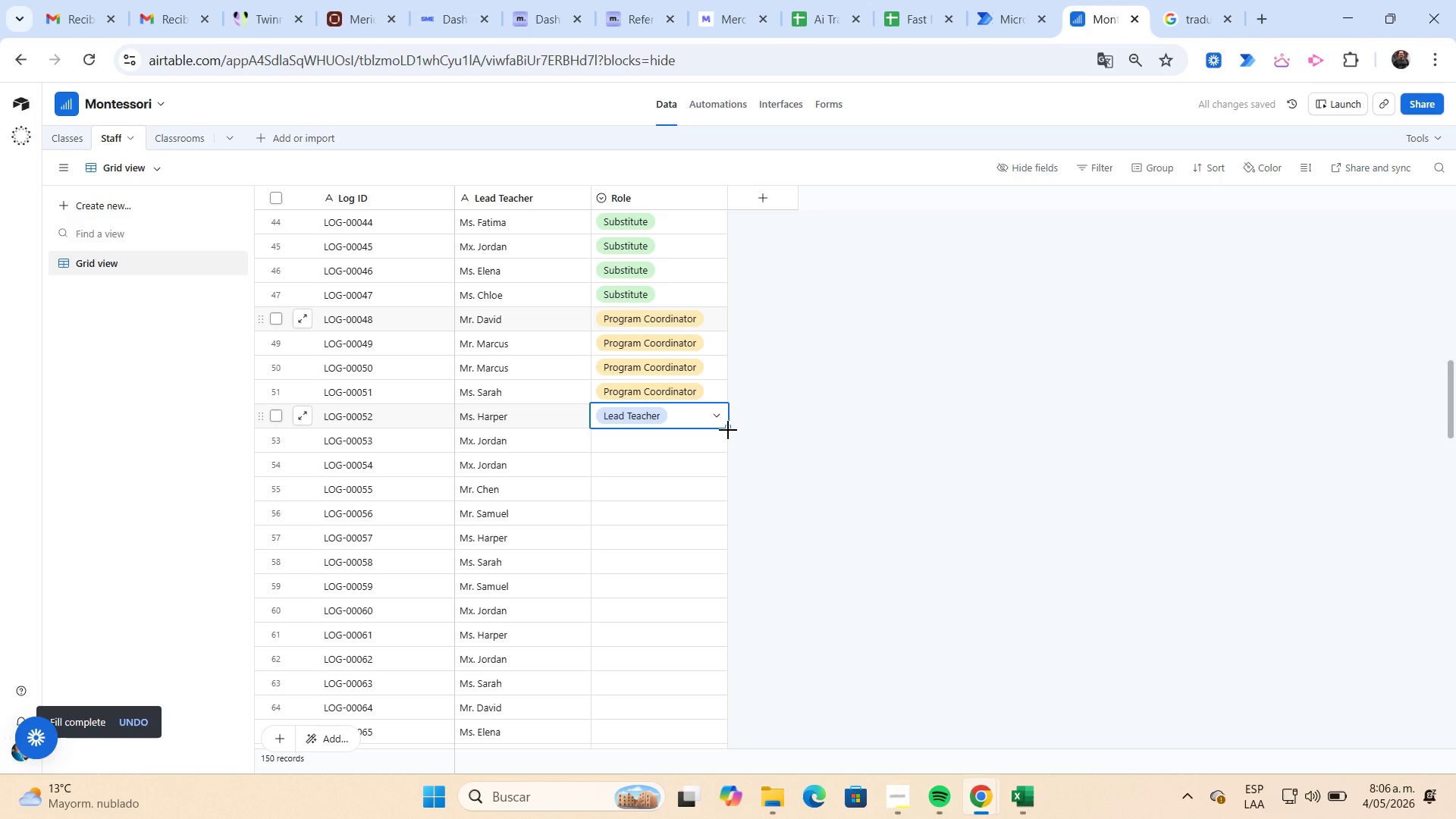 
left_click_drag(start_coordinate=[728, 430], to_coordinate=[678, 690])
 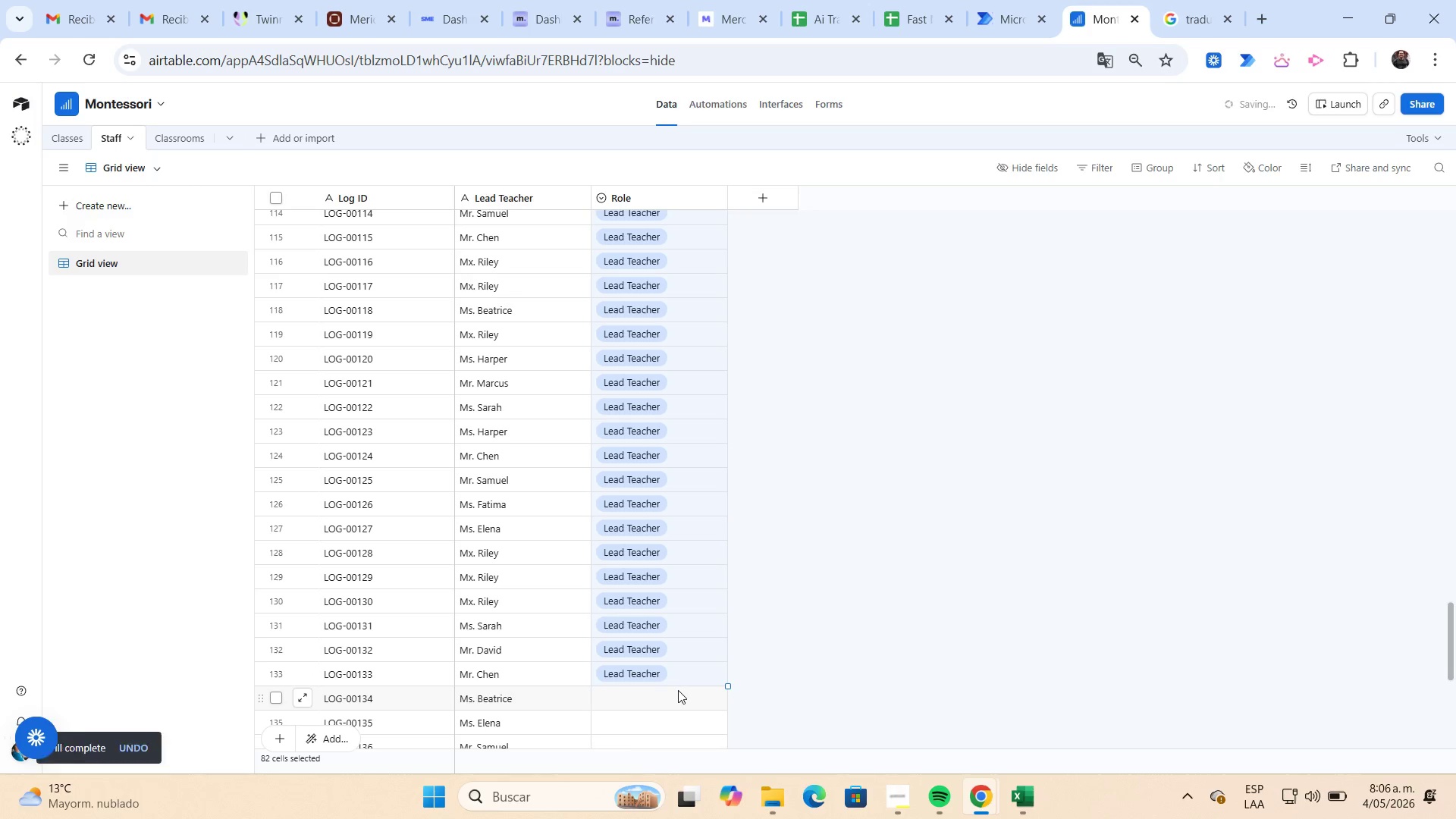 
scroll: coordinate [678, 690], scroll_direction: down, amount: 2.0
 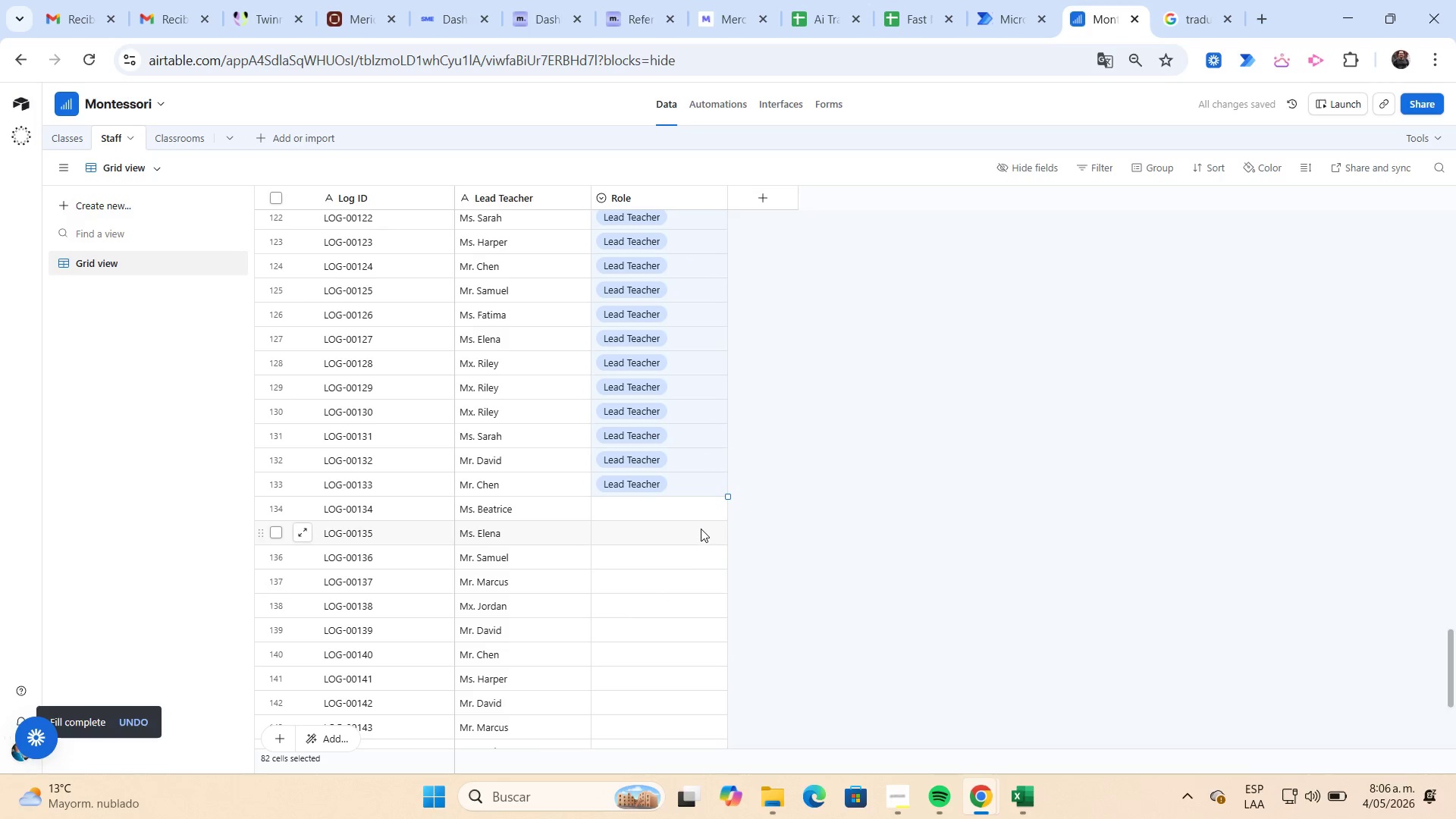 
left_click([703, 513])
 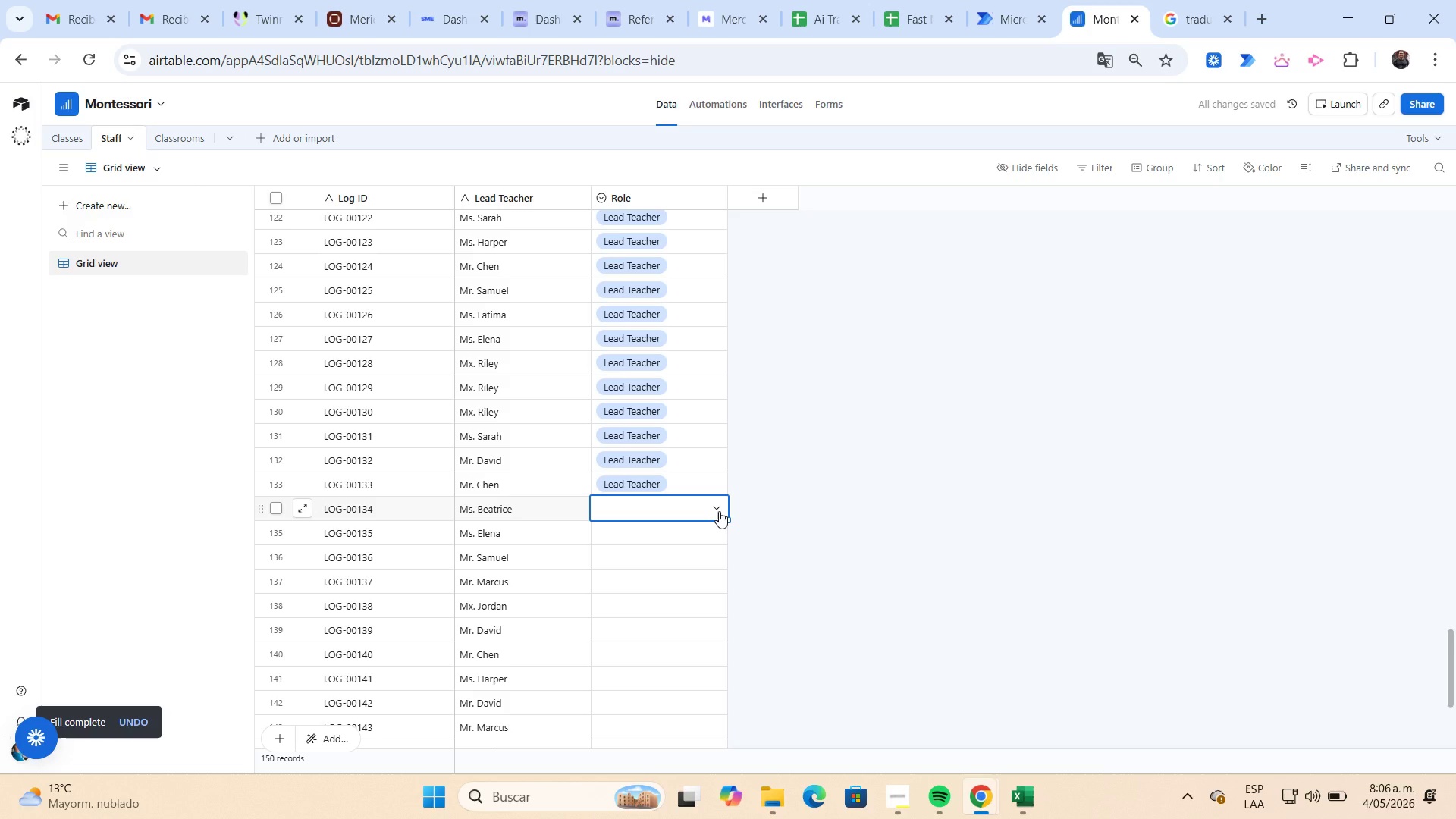 
left_click([719, 511])
 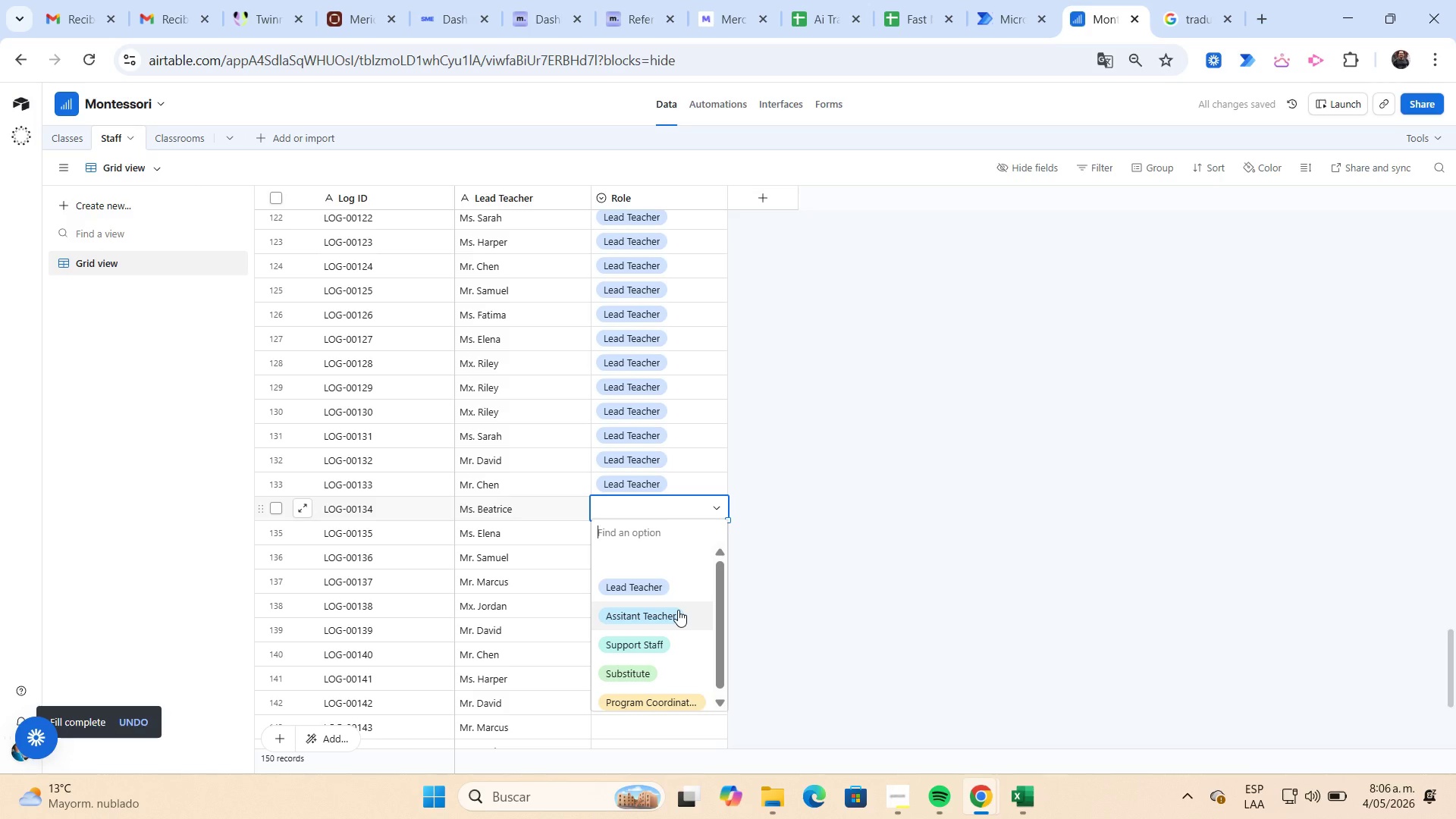 
left_click([678, 610])
 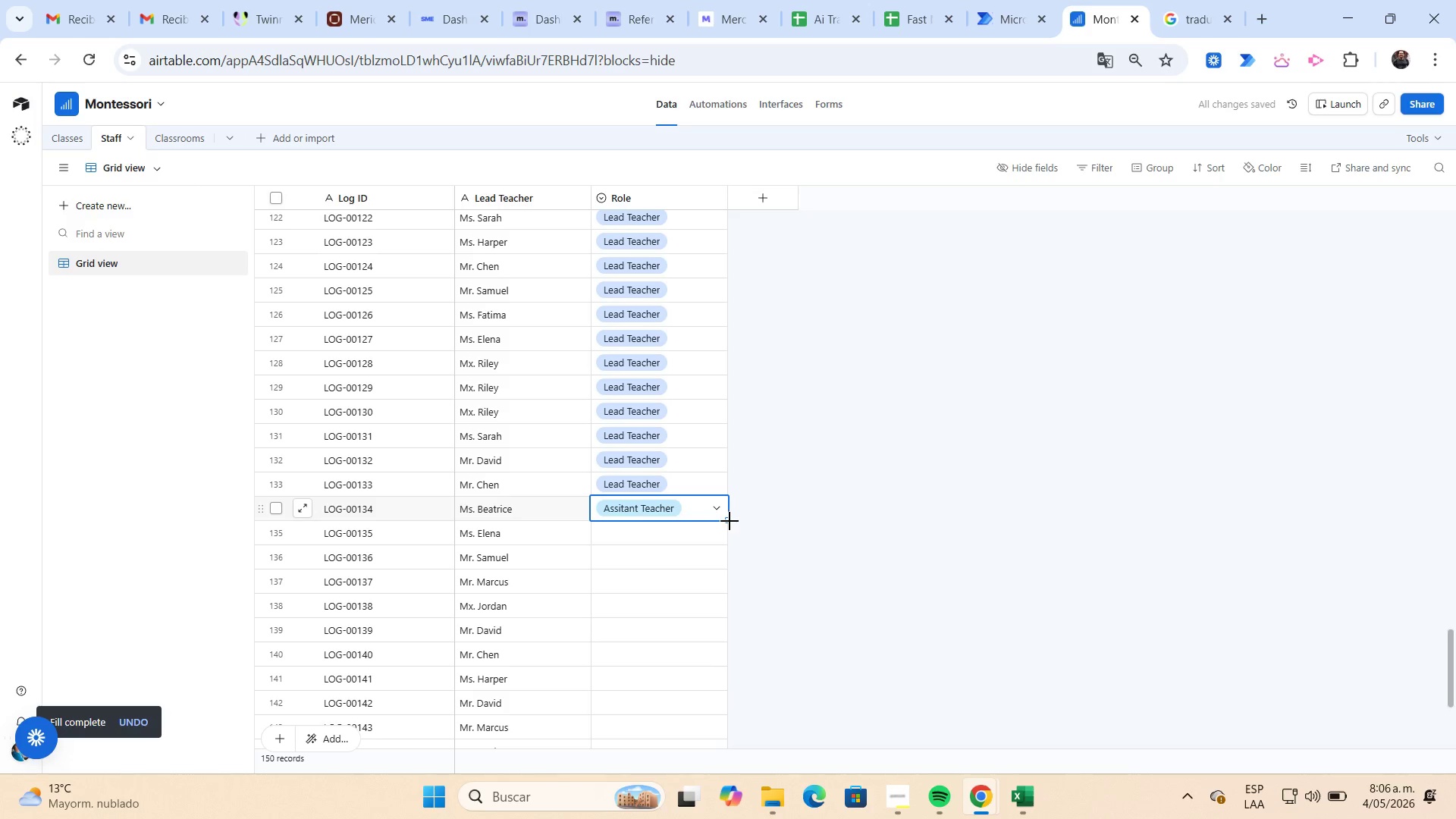 
left_click_drag(start_coordinate=[730, 521], to_coordinate=[721, 617])
 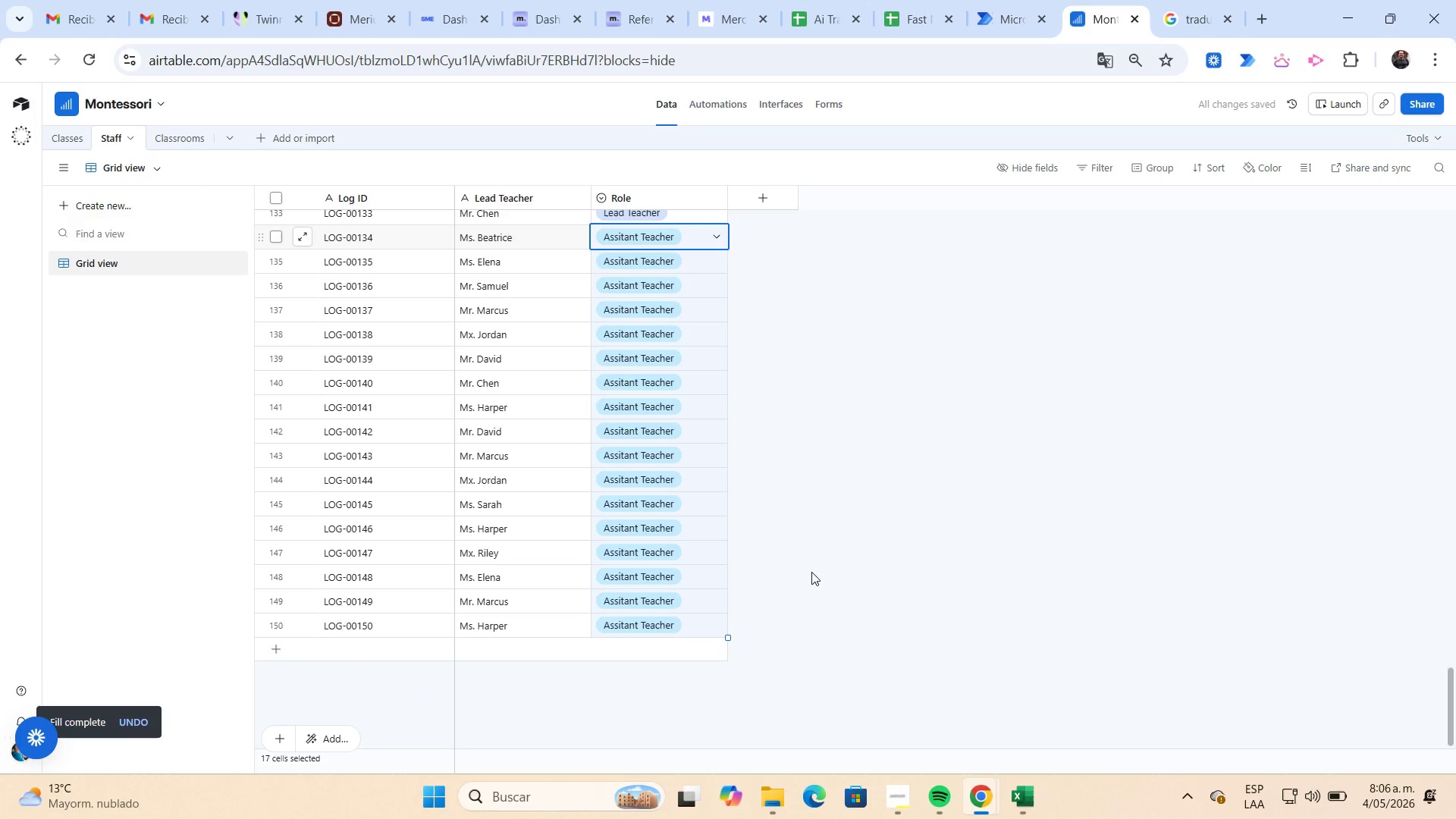 
left_click([804, 566])
 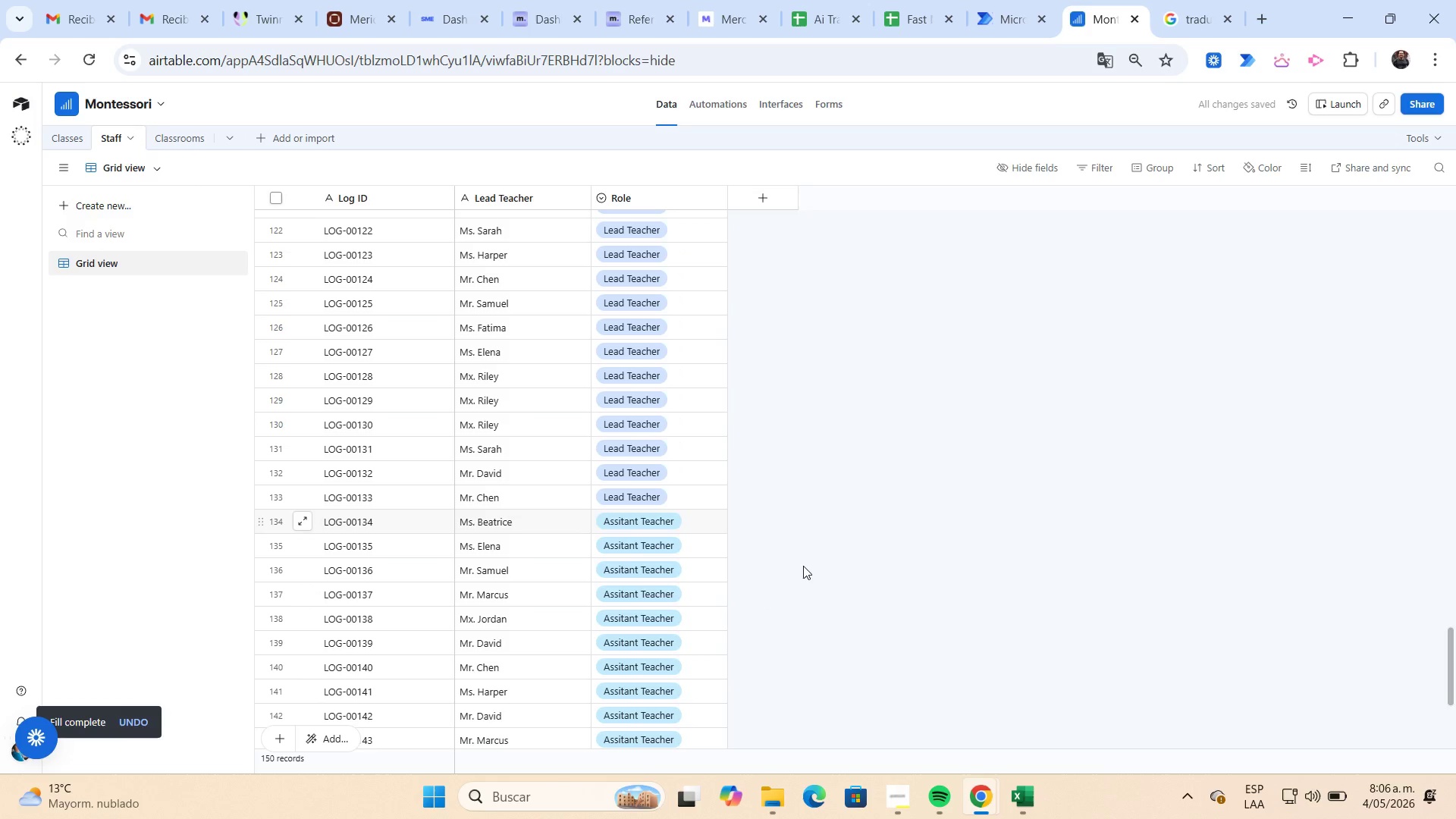 
scroll: coordinate [803, 565], scroll_direction: up, amount: 42.0
 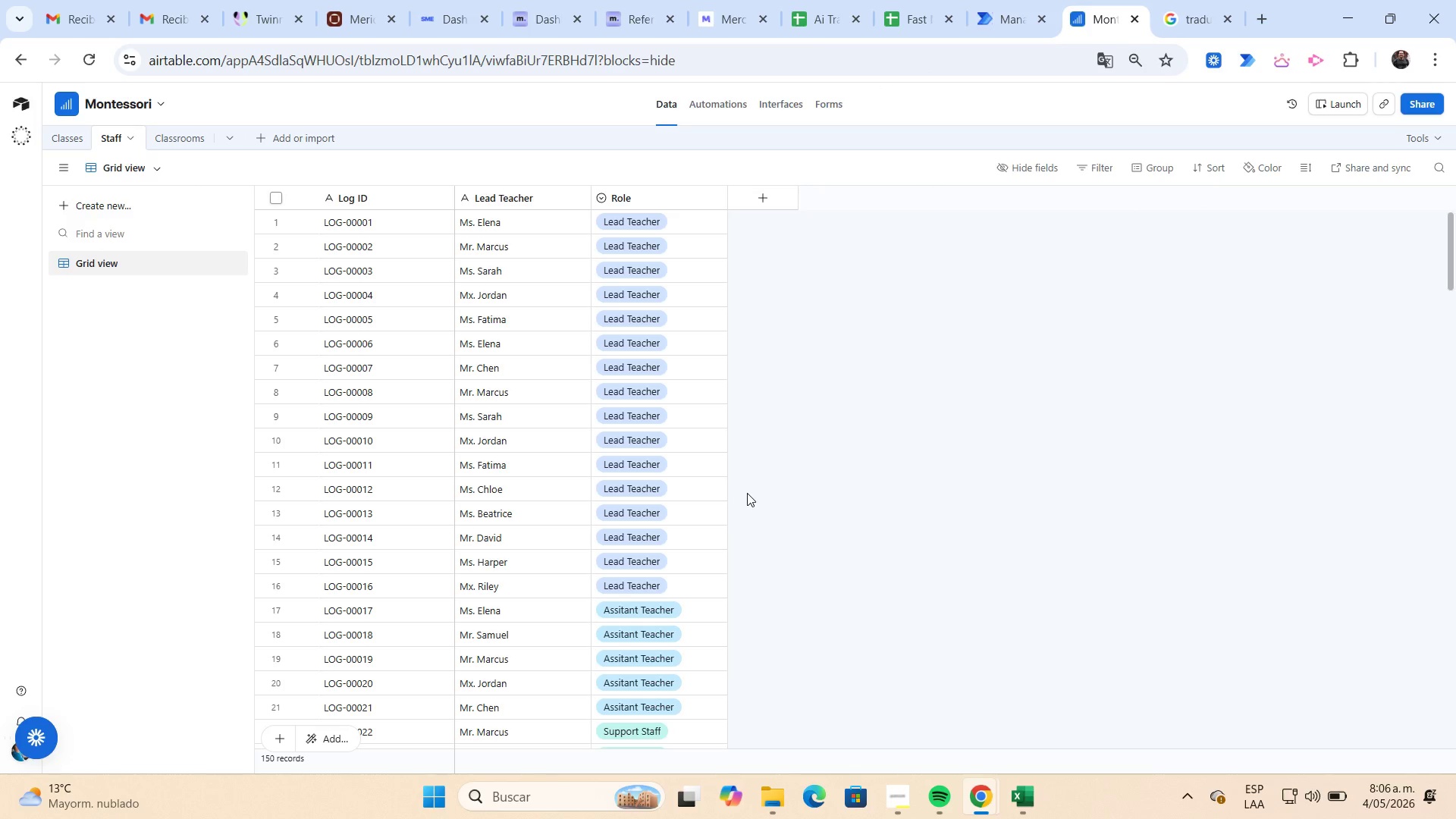 
wait(23.94)
 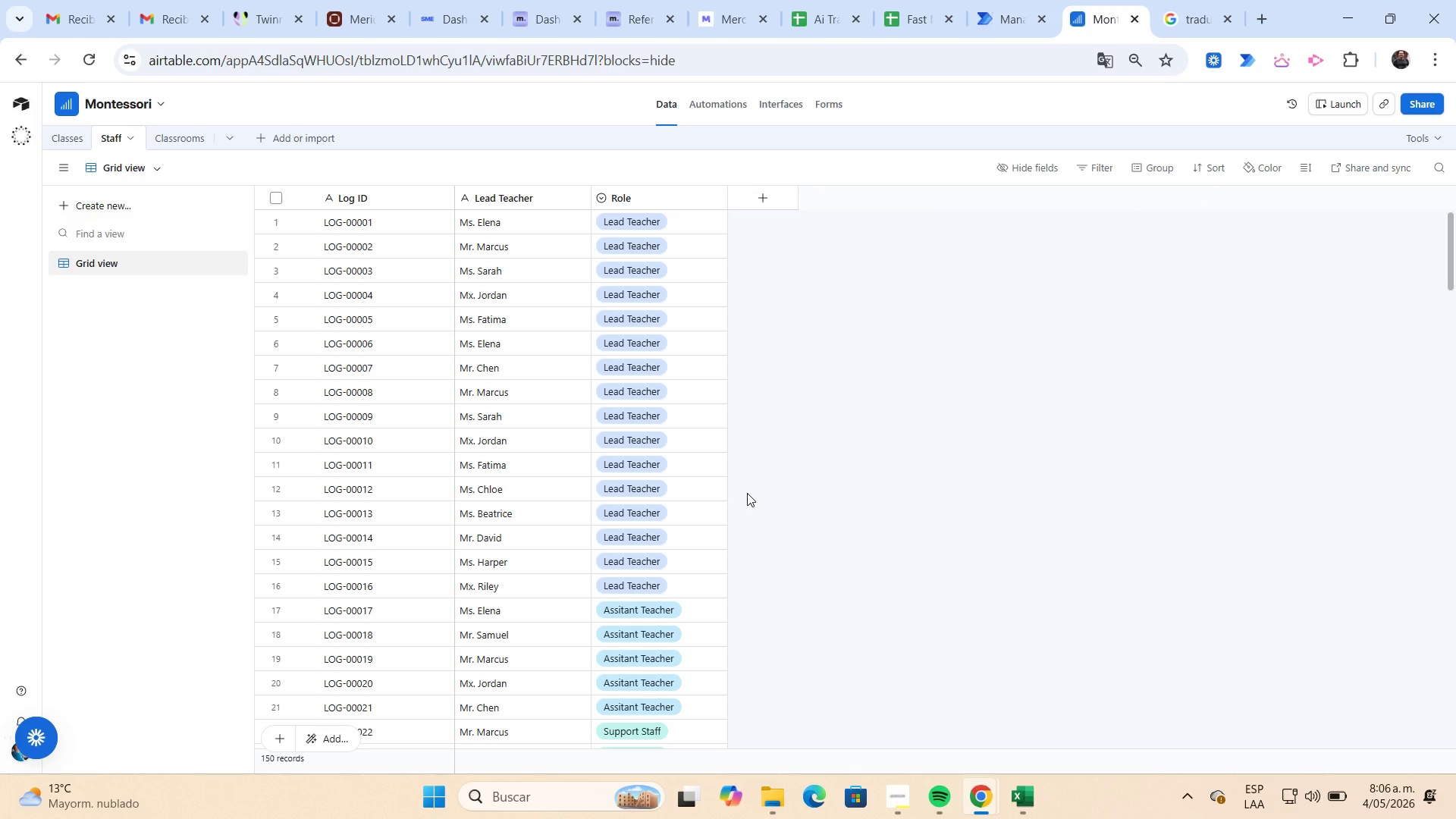 
left_click([74, 136])
 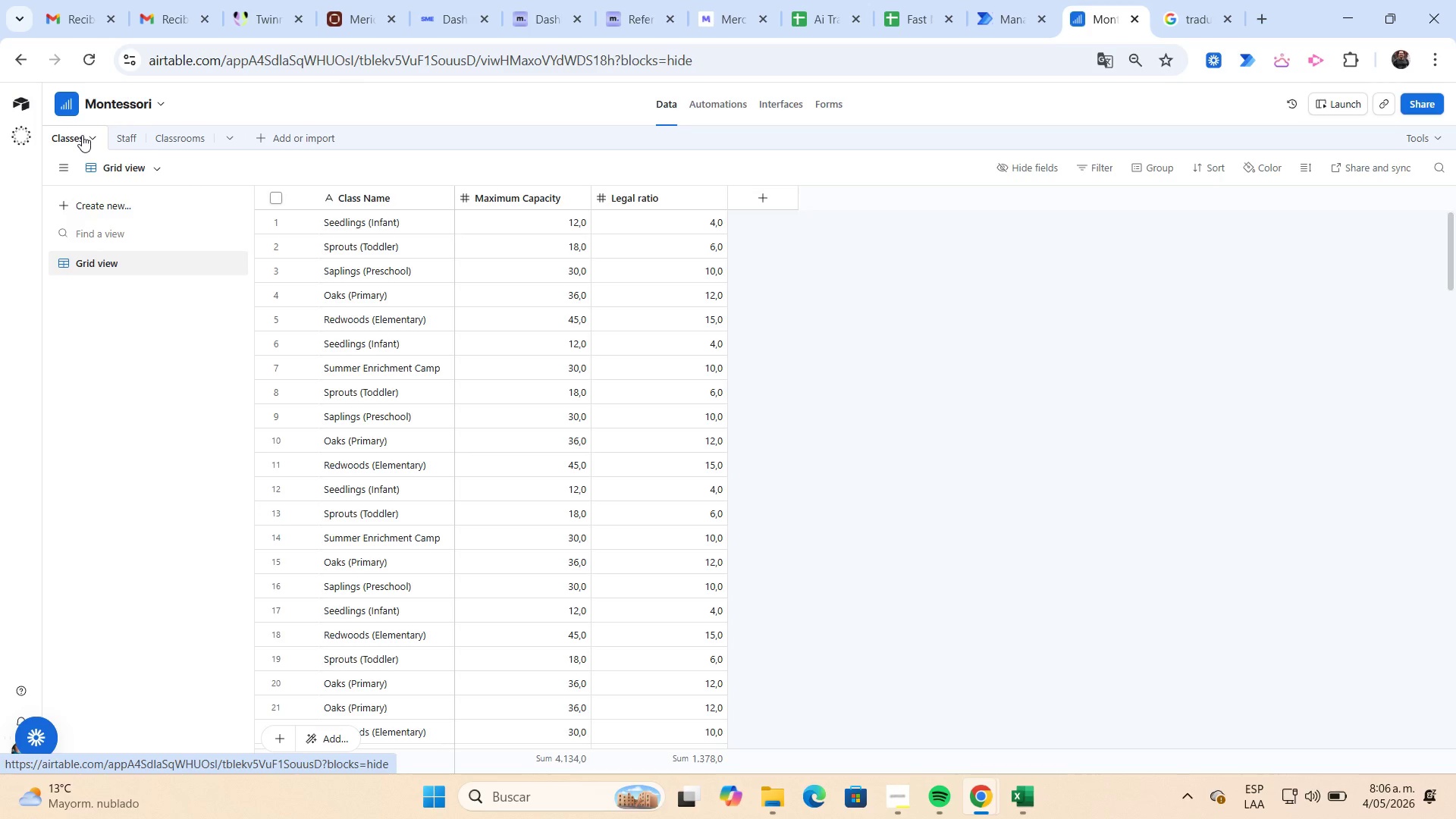 
left_click([134, 139])
 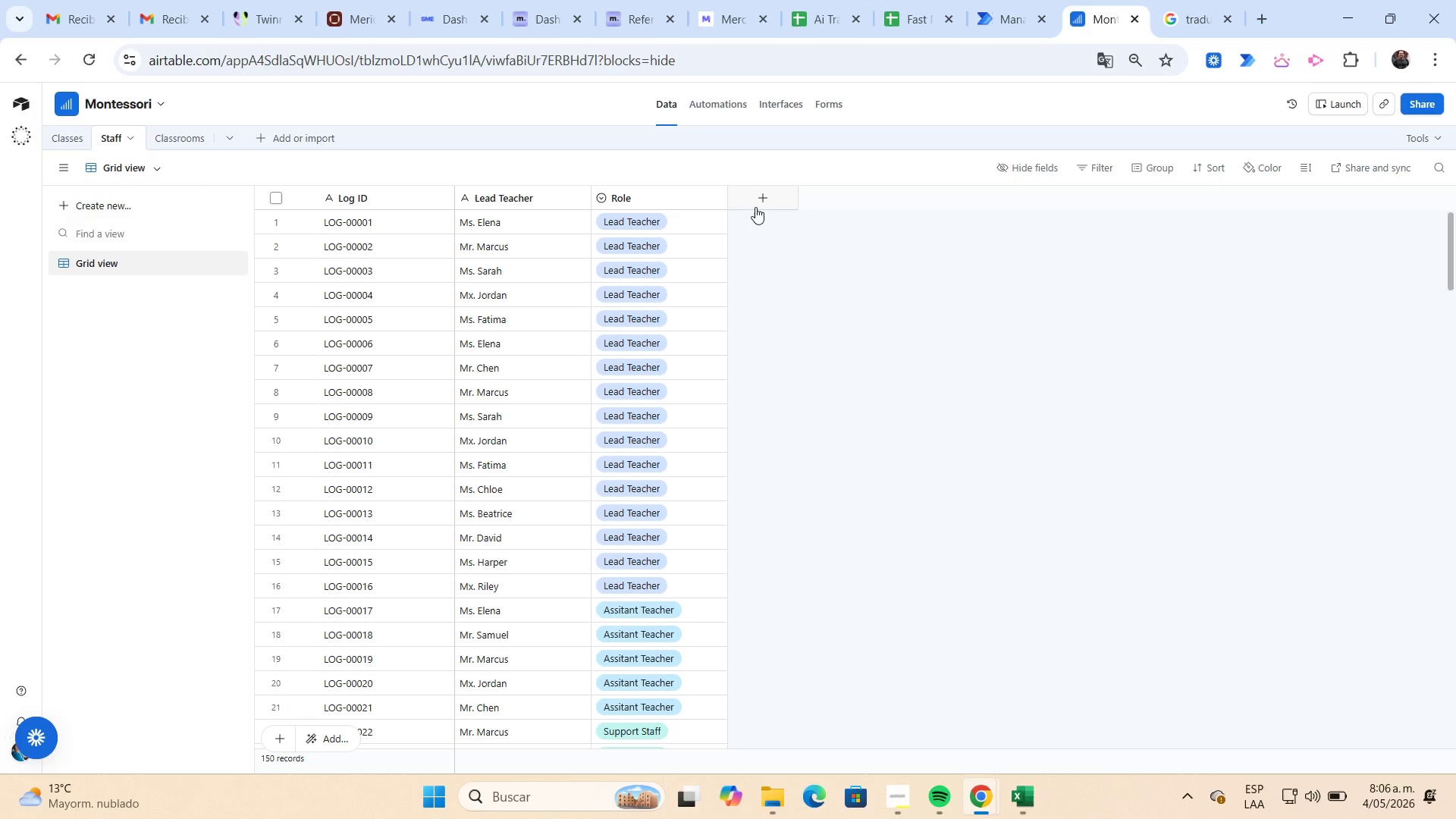 
left_click([757, 205])
 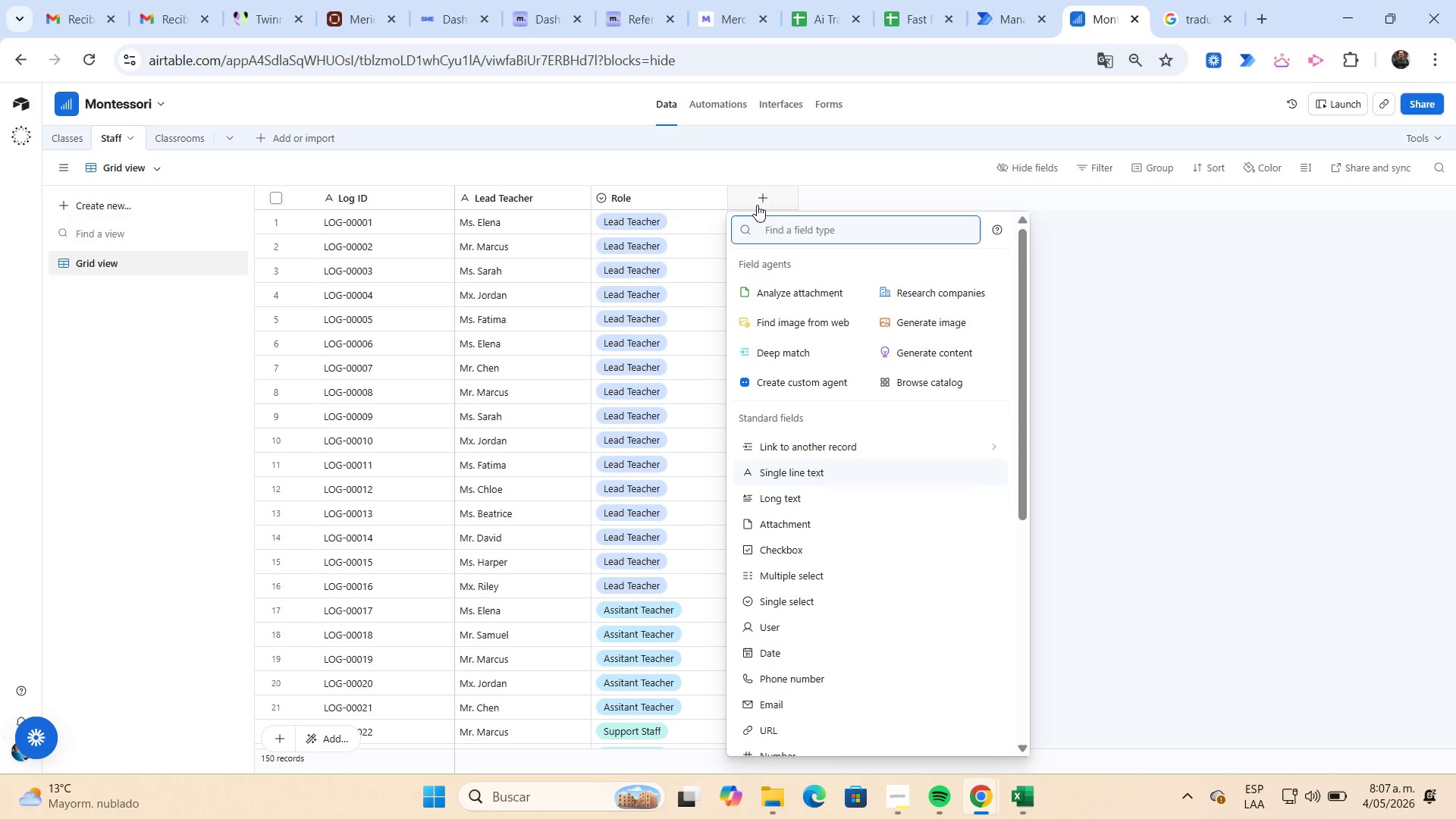 
wait(5.72)
 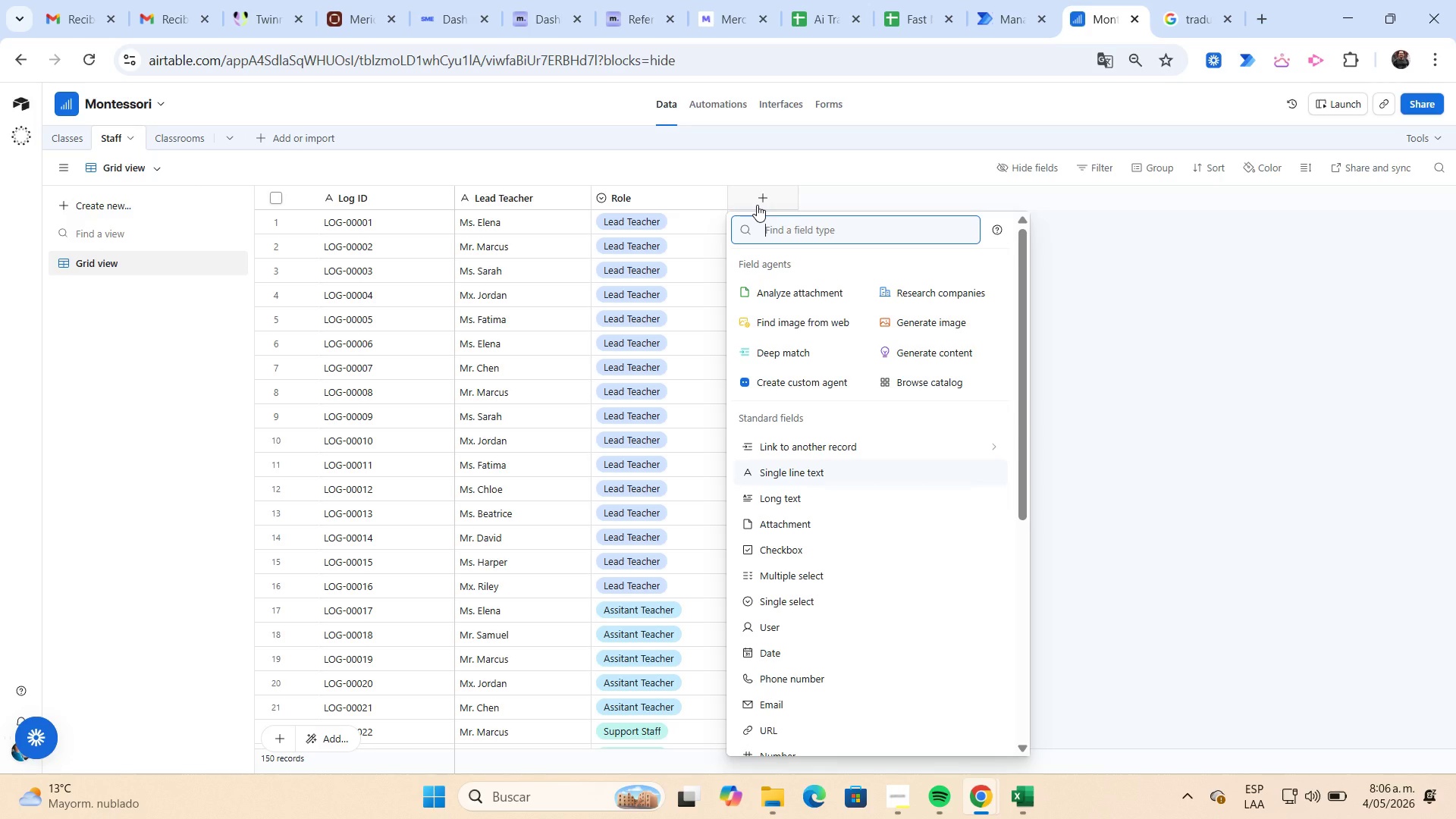 
mouse_move([842, 427])
 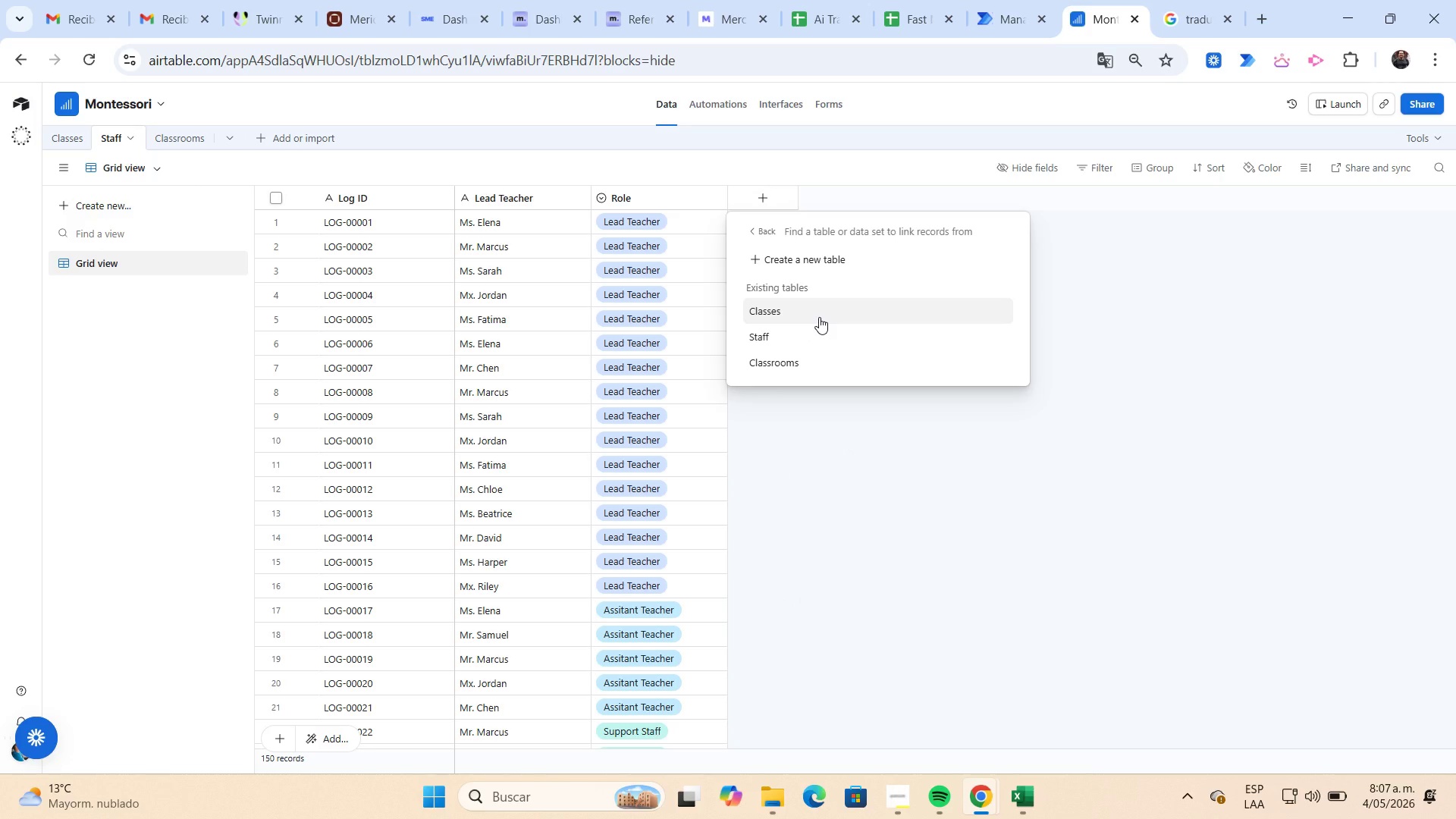 
left_click([819, 317])
 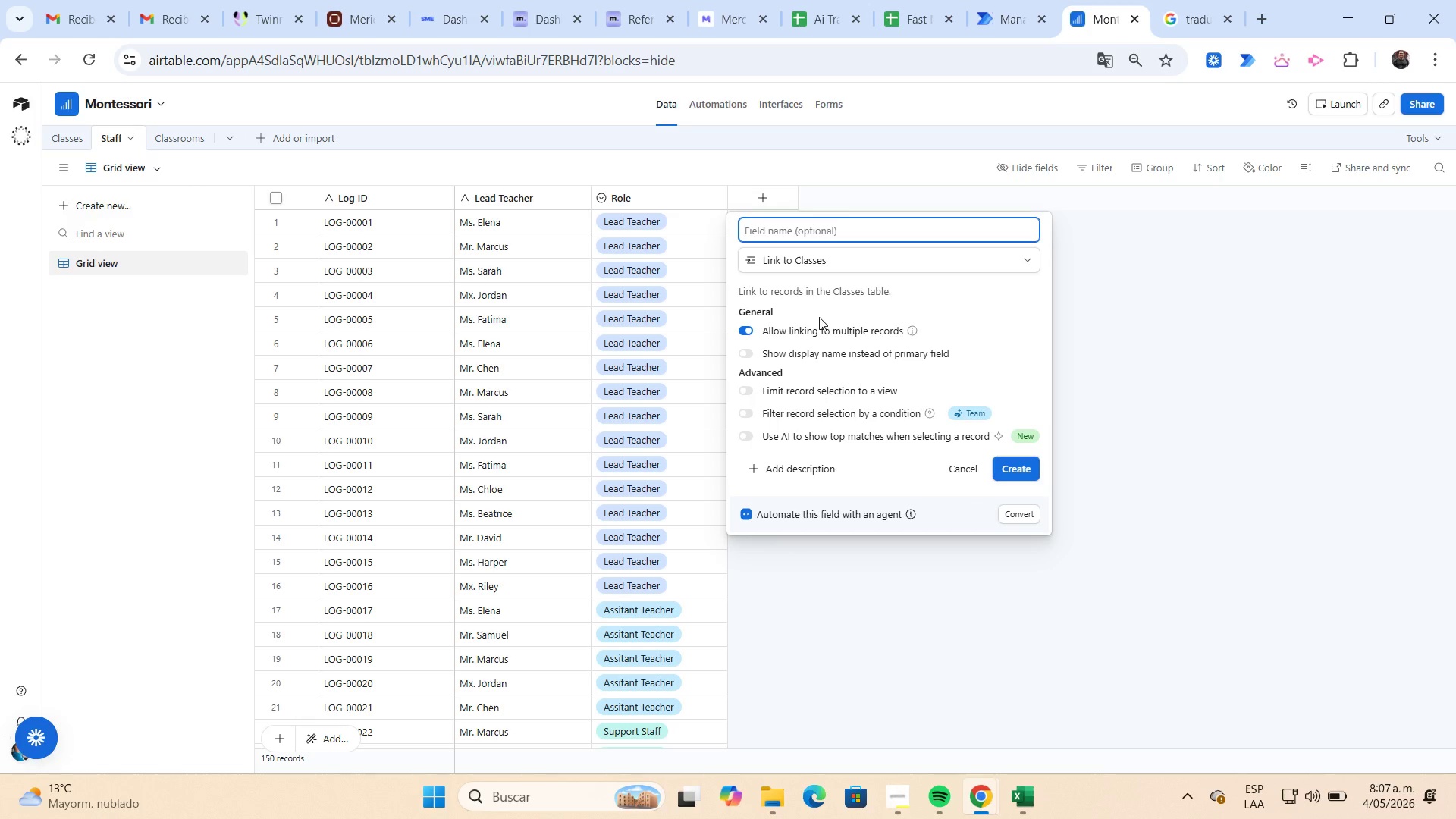 
type(Assigned Class)
 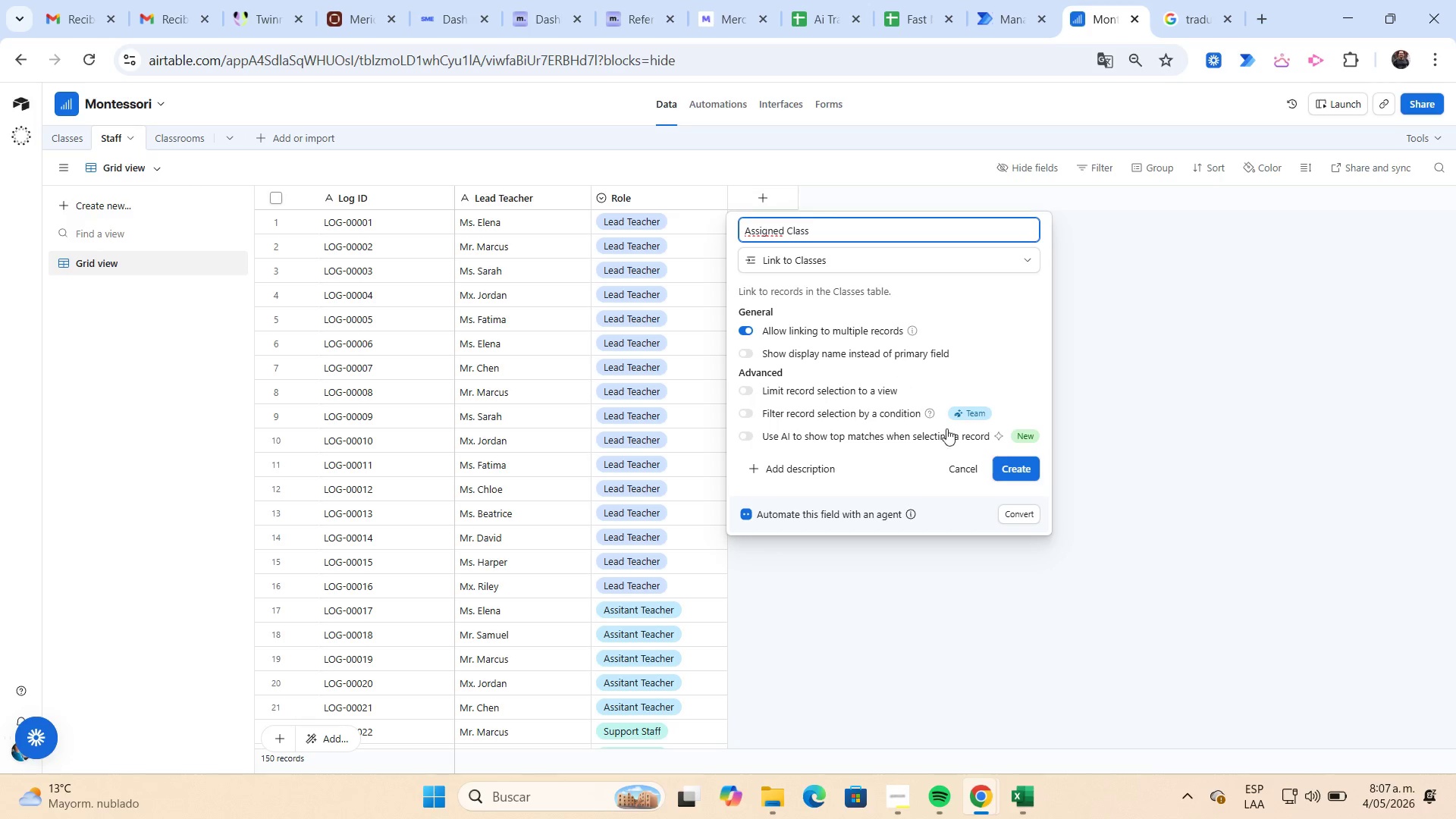 
left_click([1015, 464])
 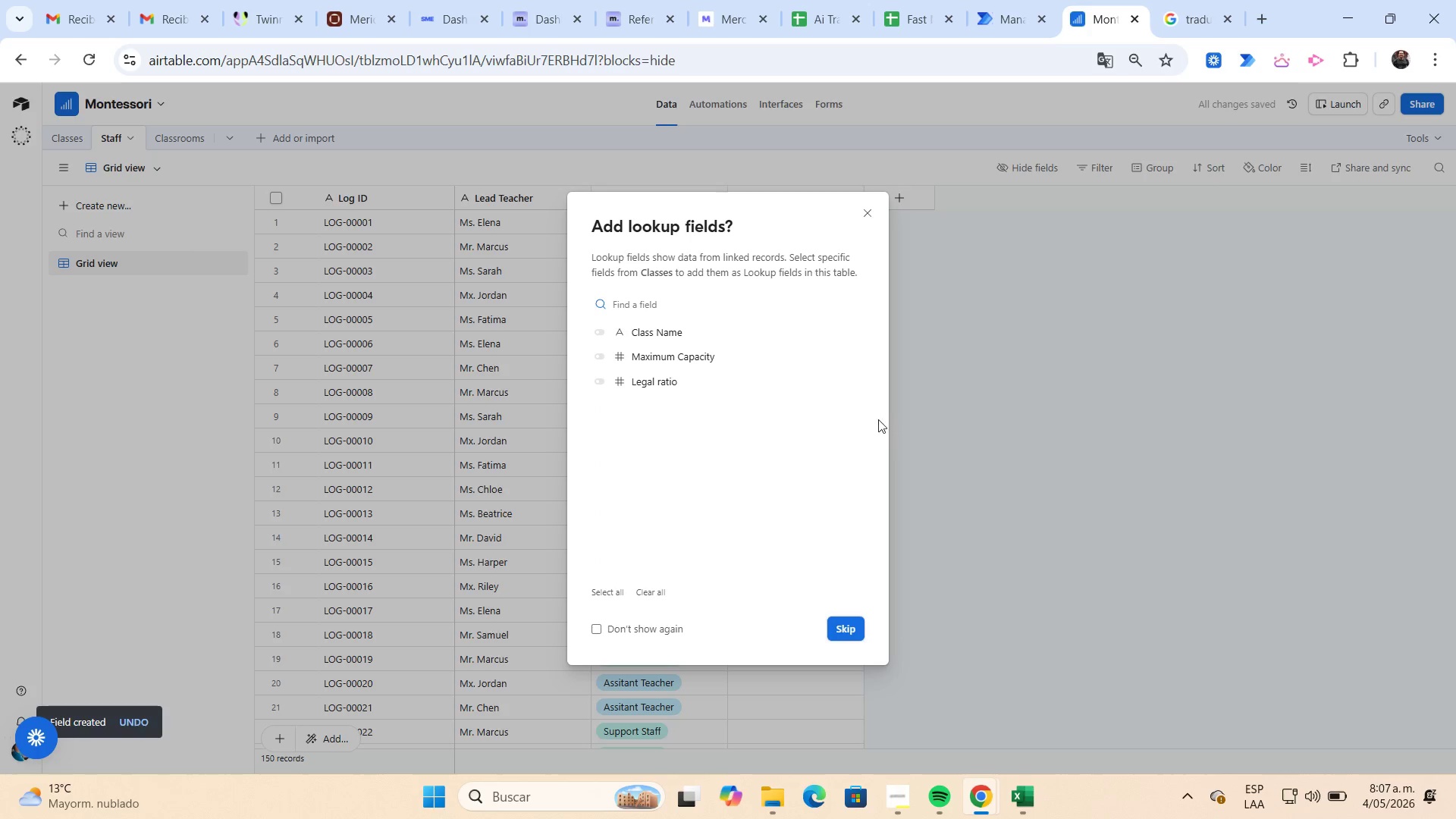 
wait(6.08)
 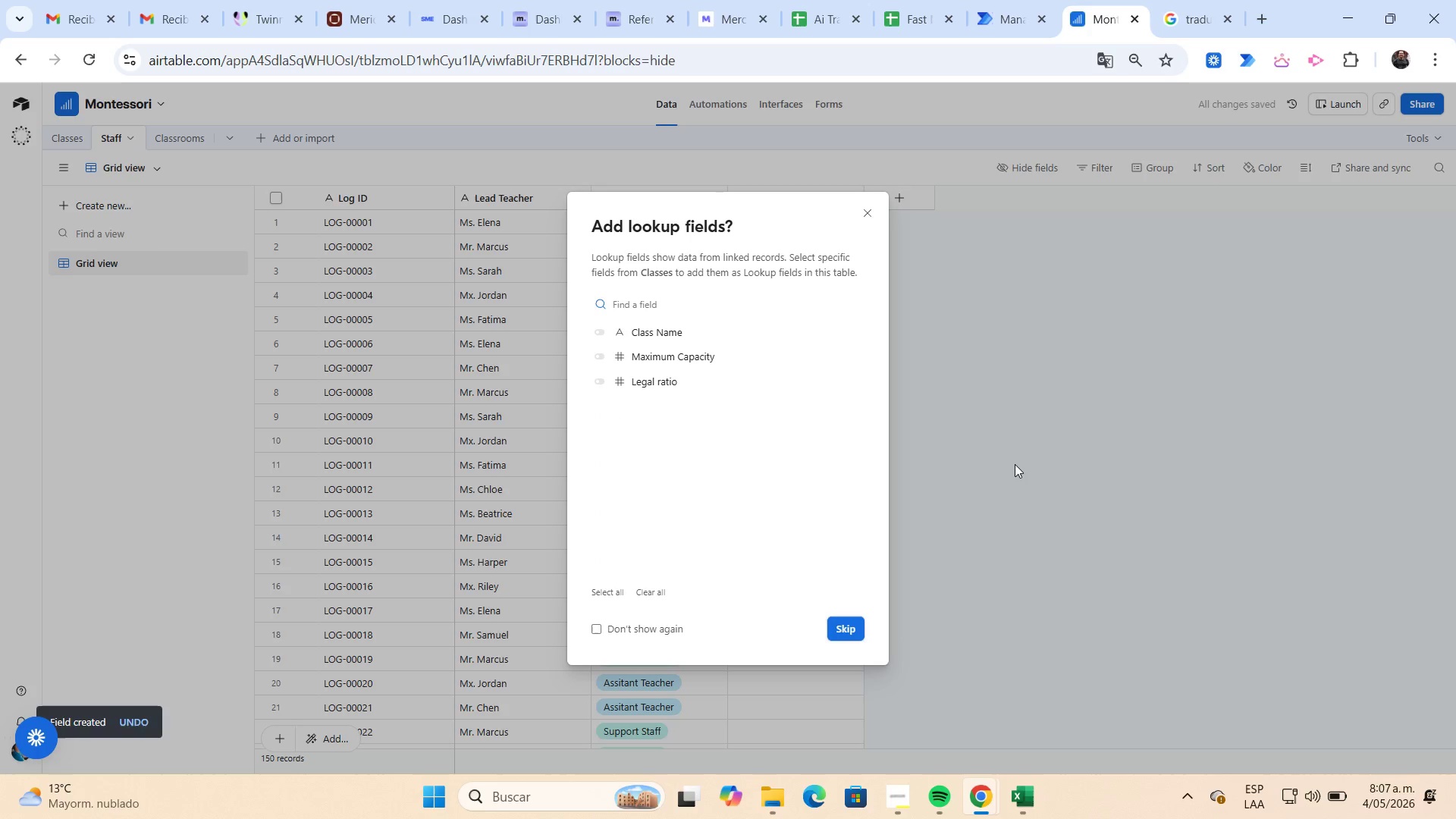 
left_click([598, 333])
 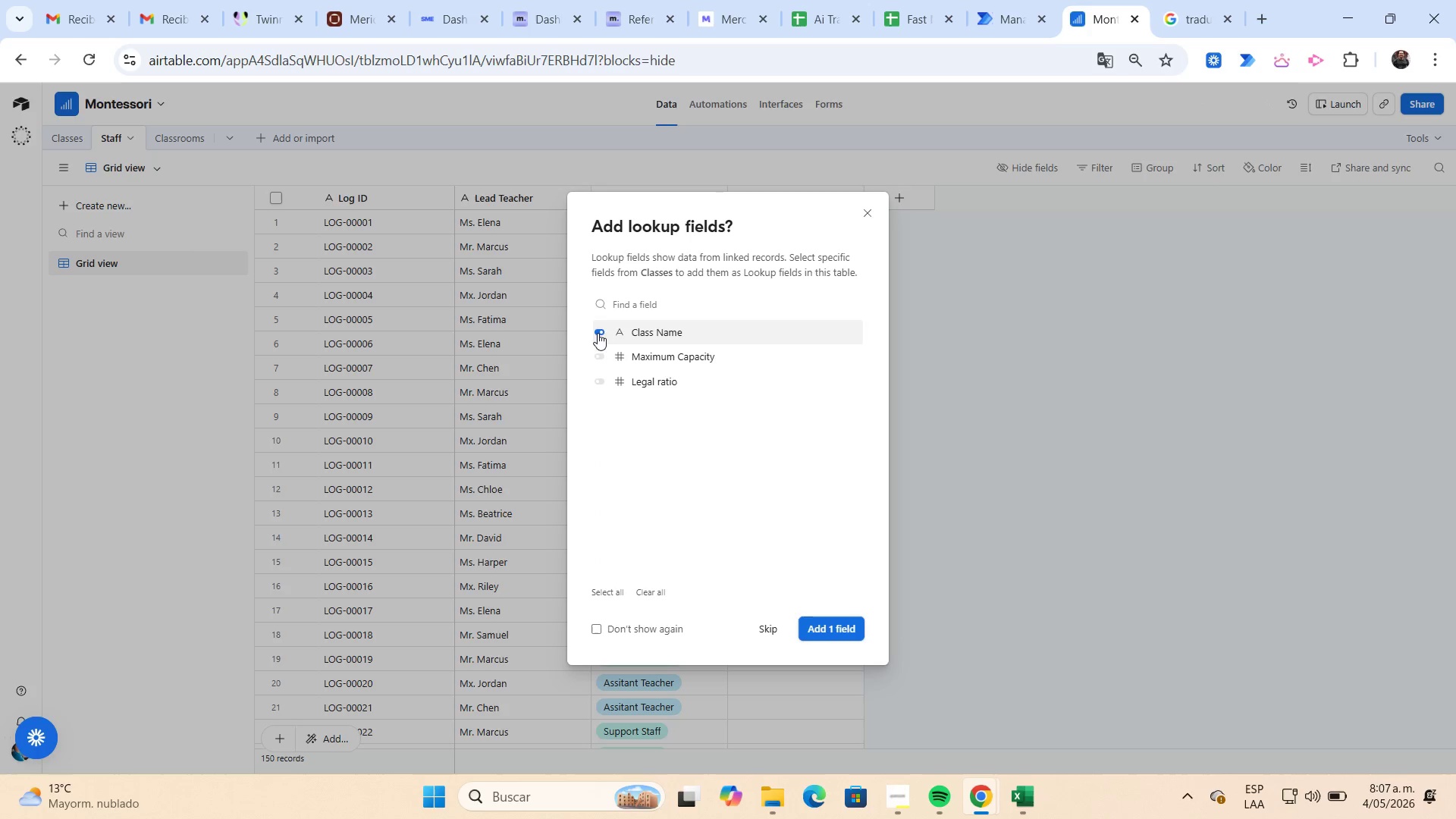 
wait(5.84)
 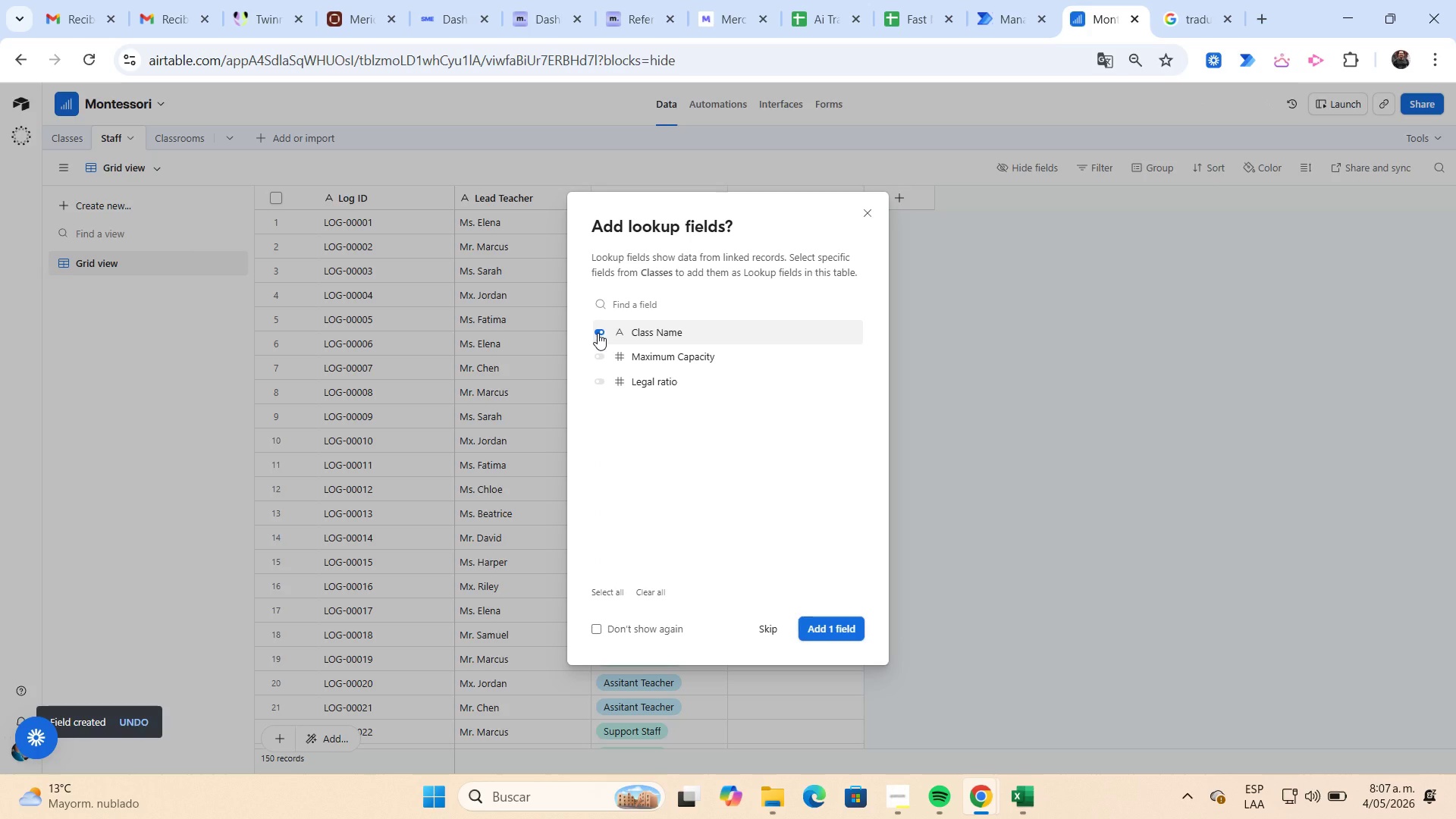 
left_click([612, 592])
 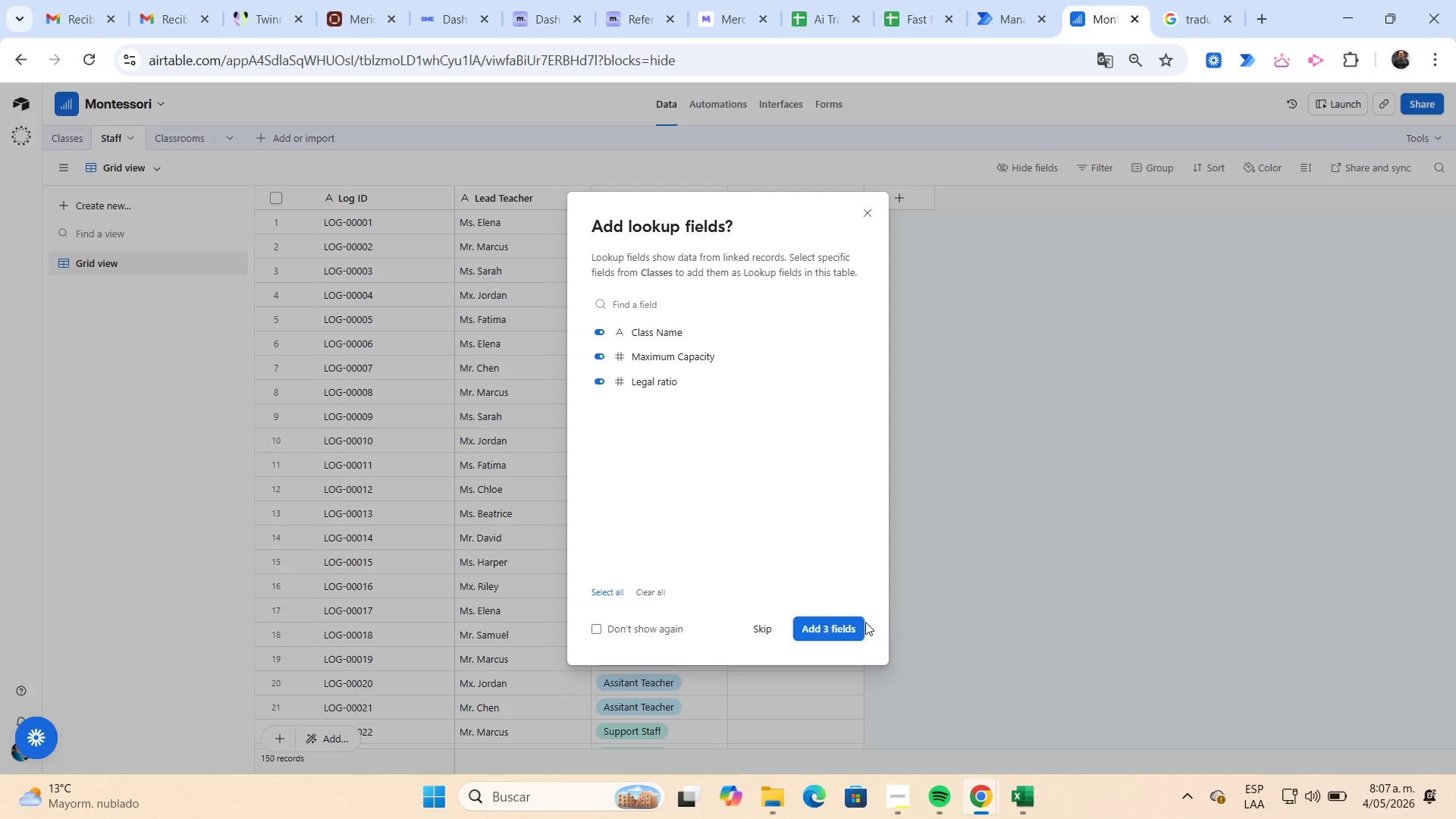 
left_click([856, 626])
 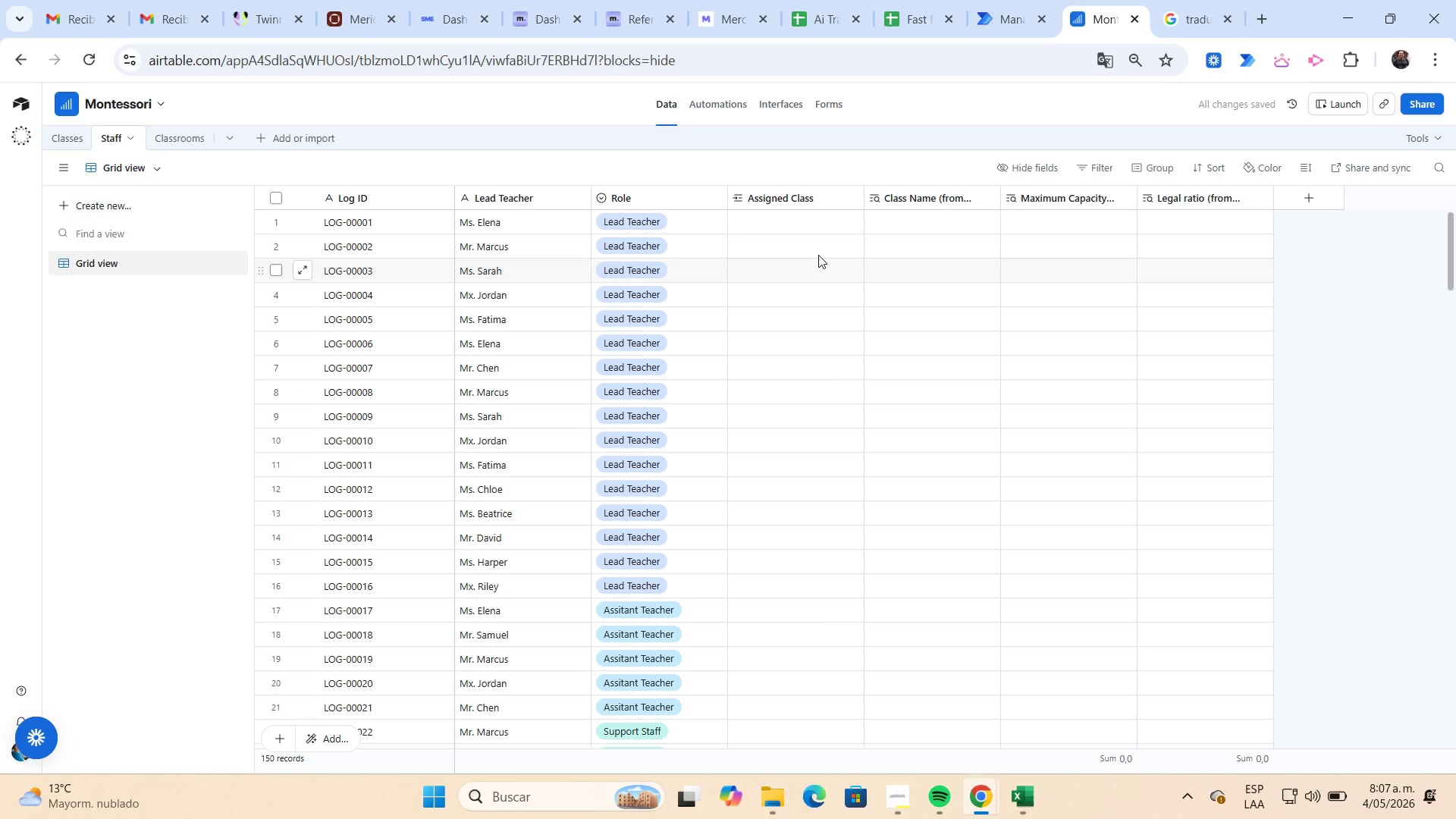 
left_click([812, 228])
 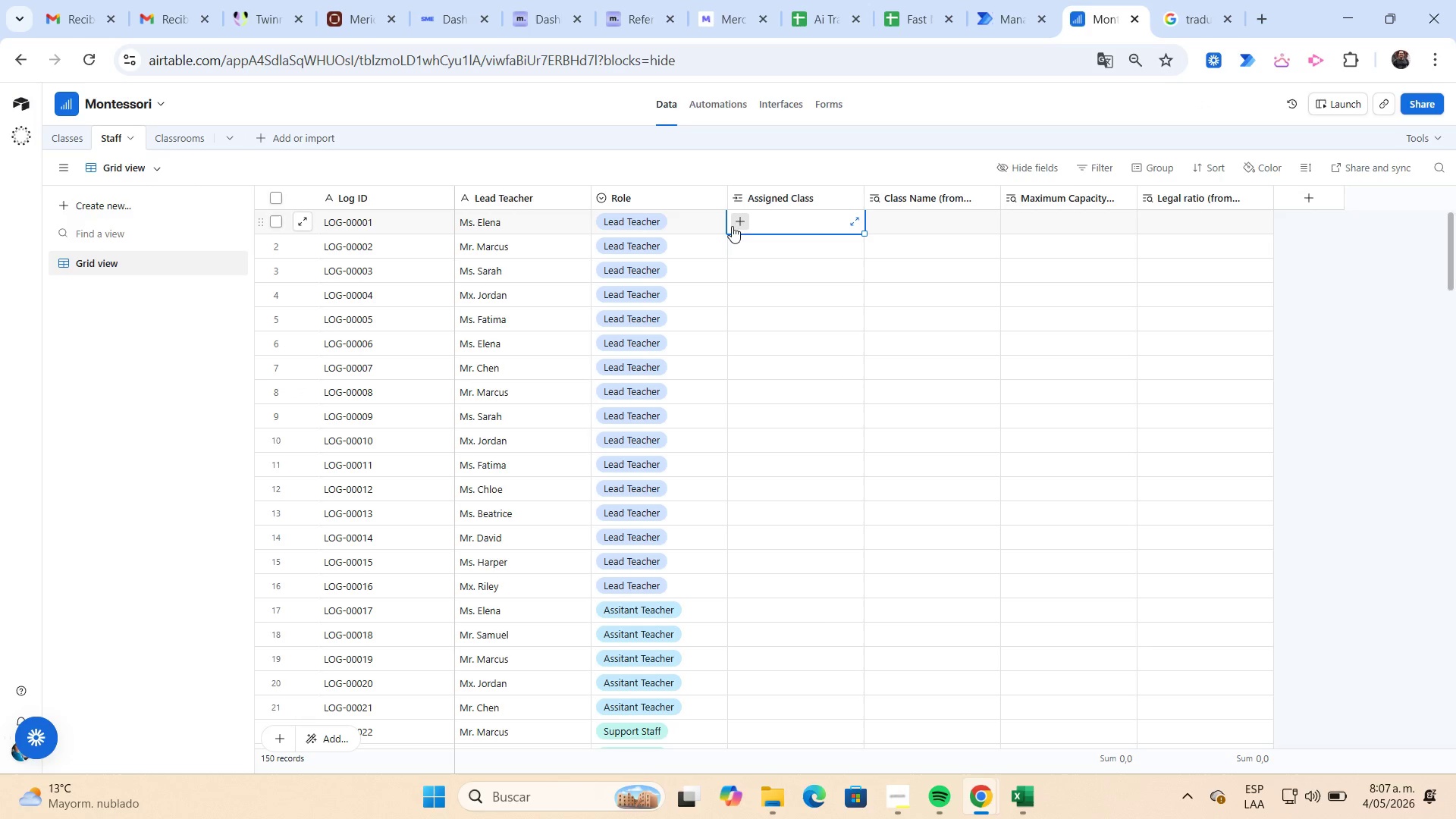 
left_click([733, 226])
 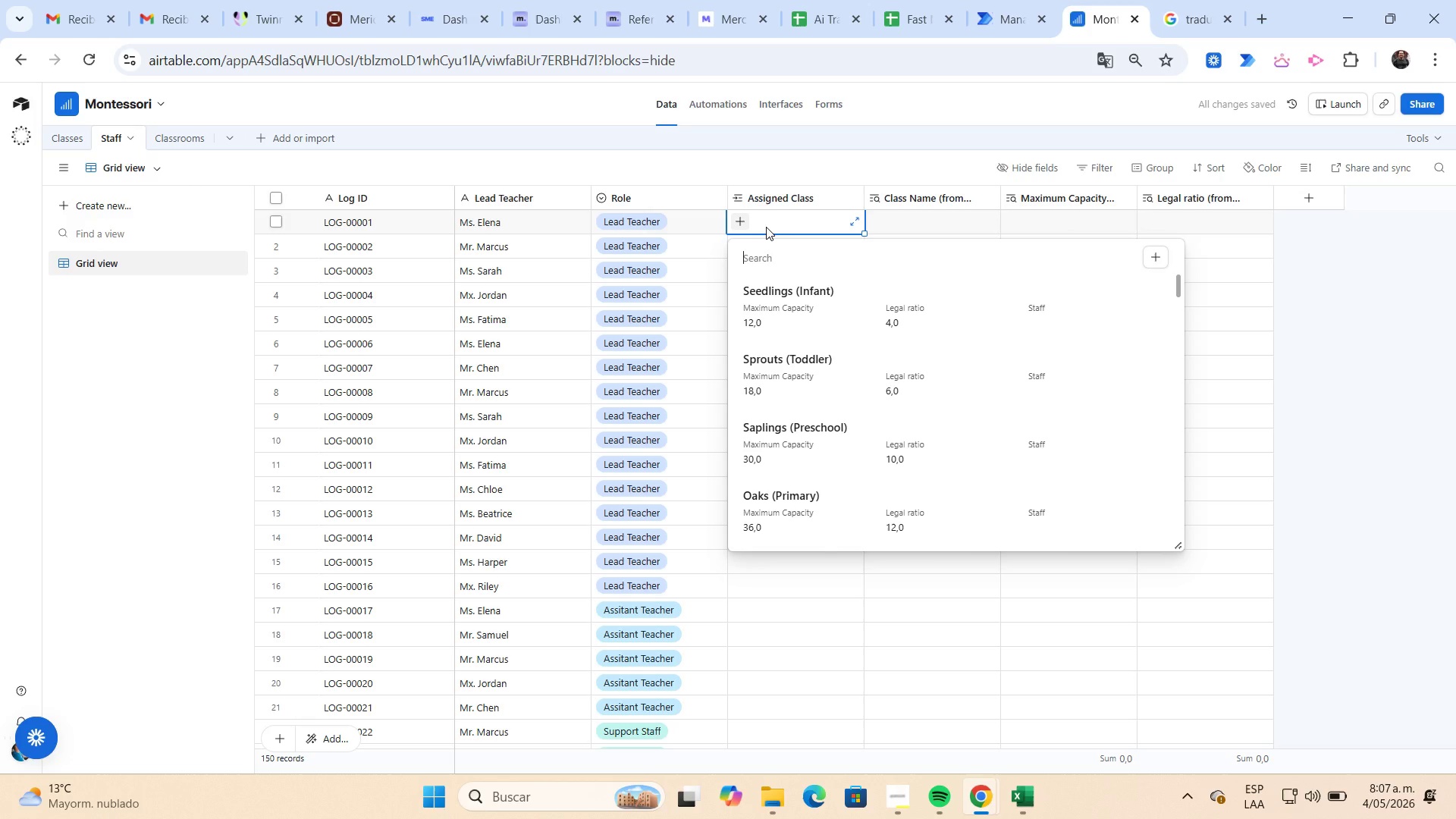 
left_click([766, 227])
 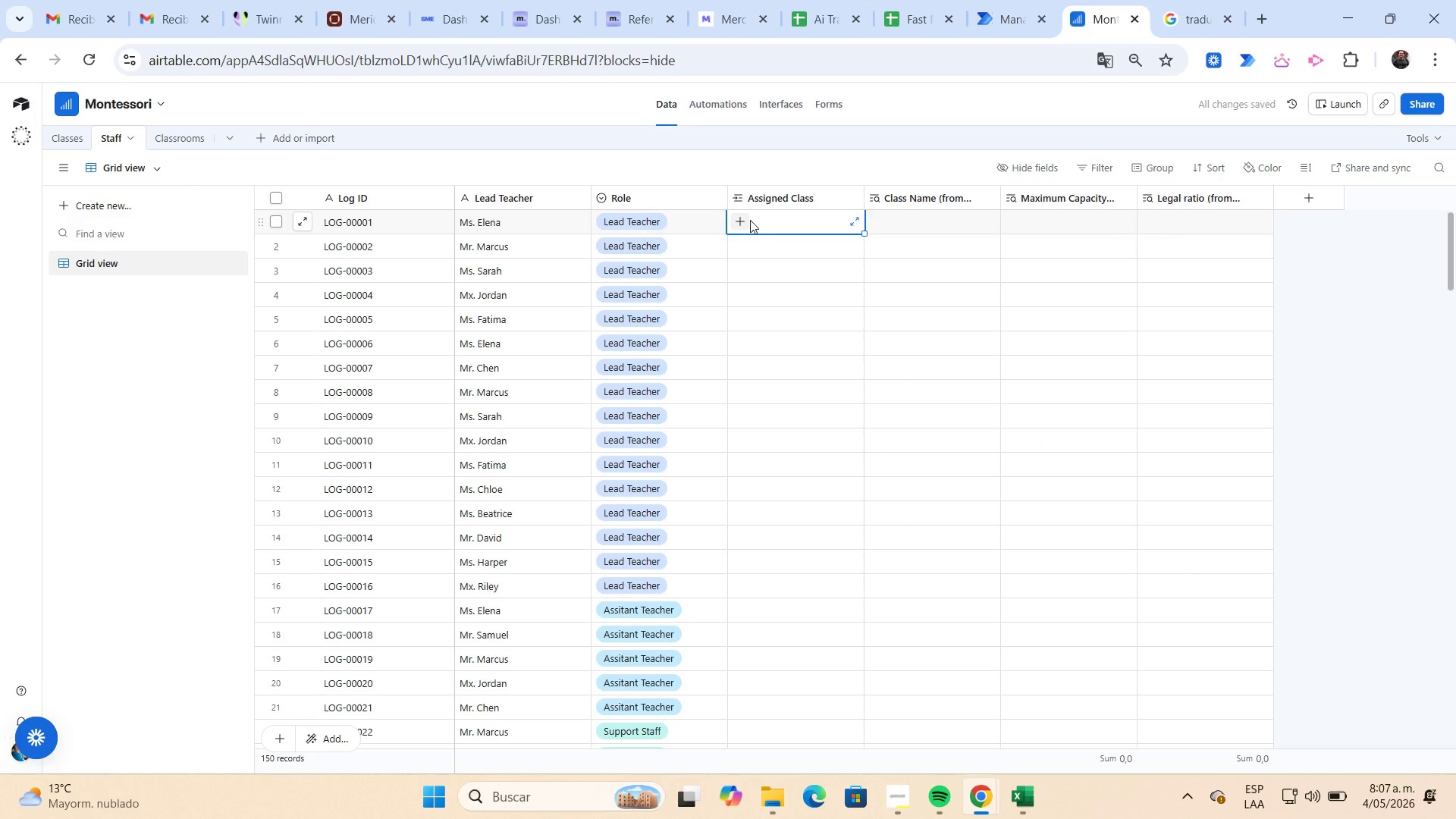 
left_click([745, 220])
 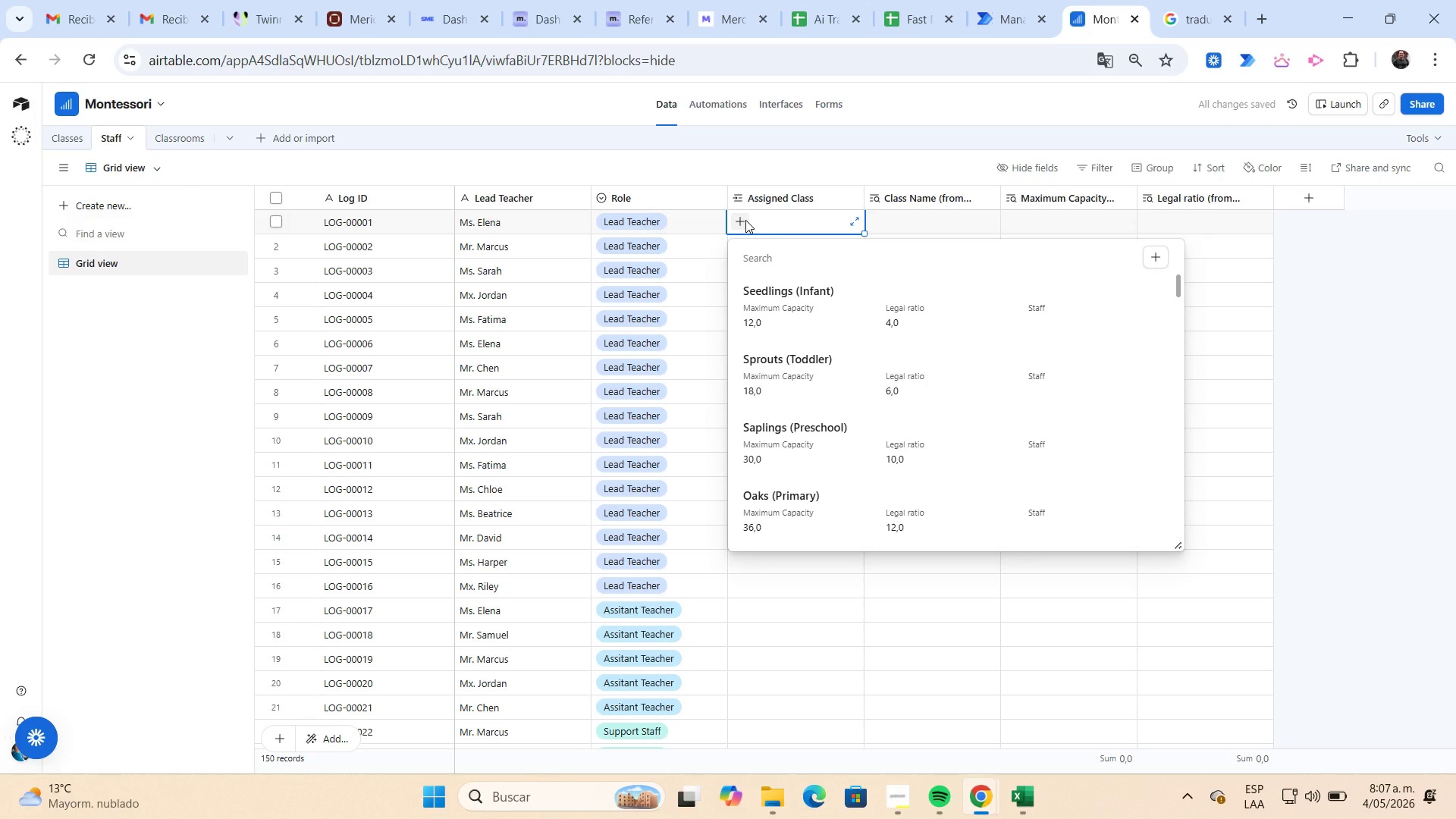 
wait(7.02)
 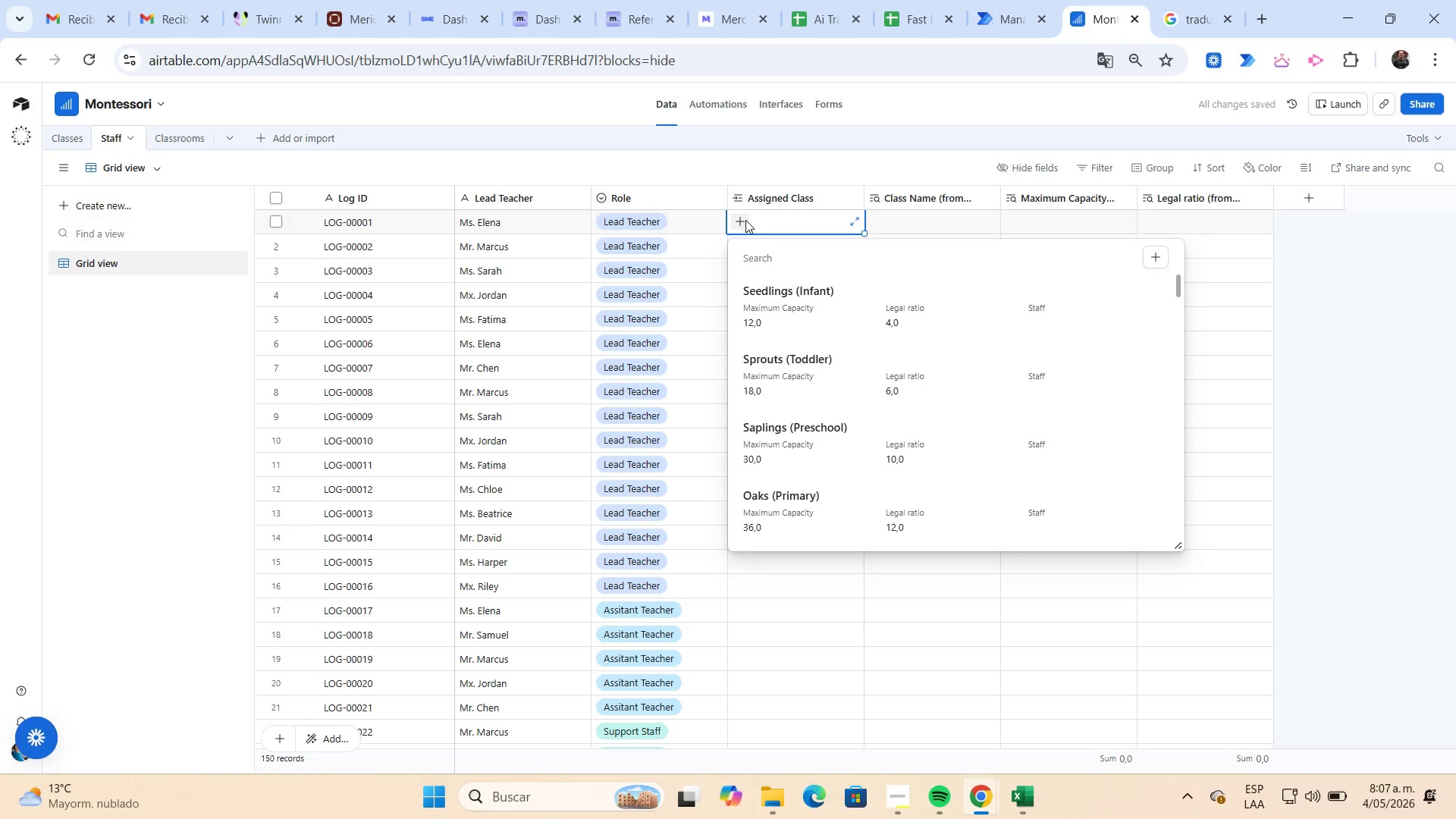 
left_click([779, 288])
 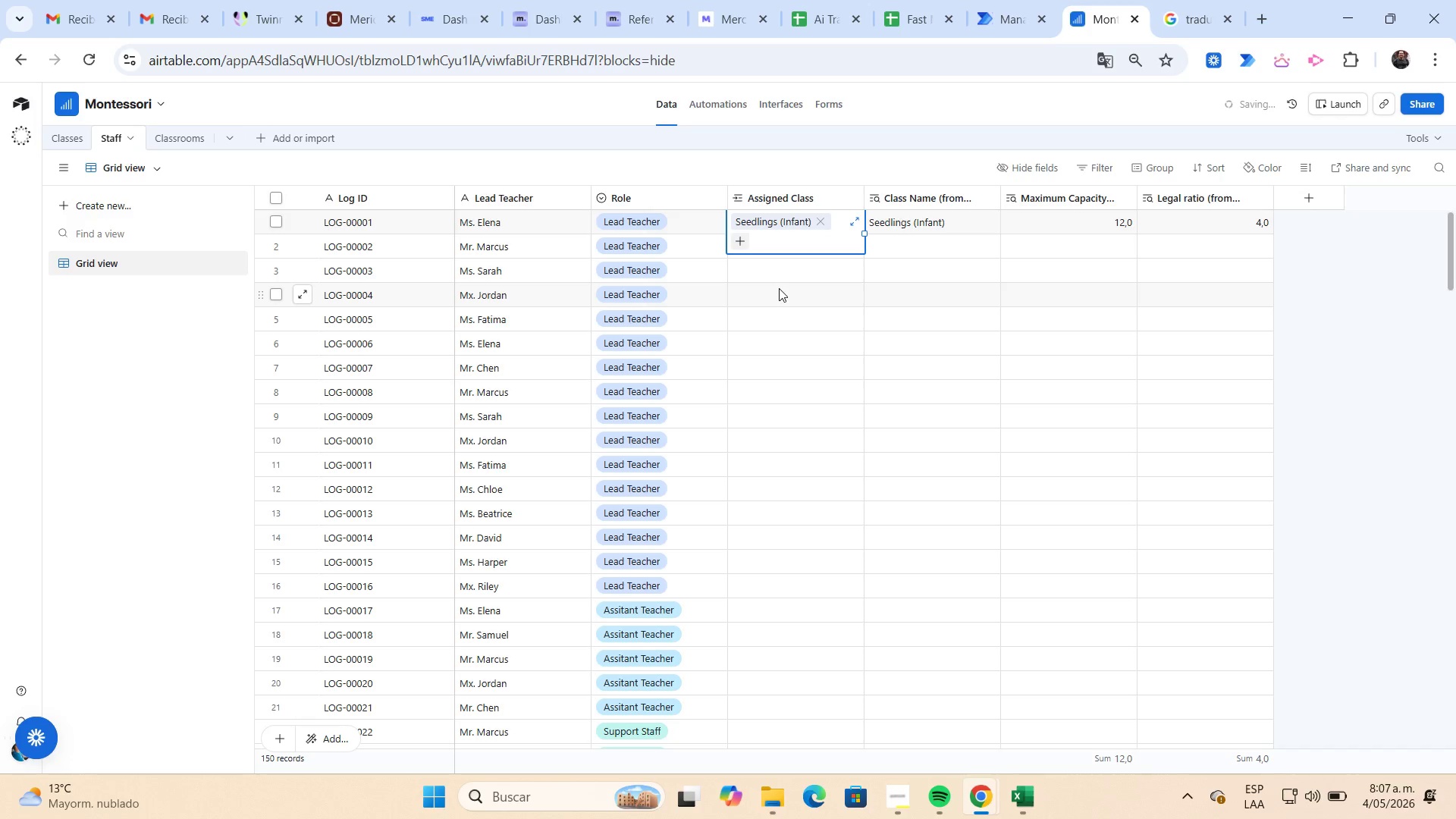 
left_click([779, 288])
 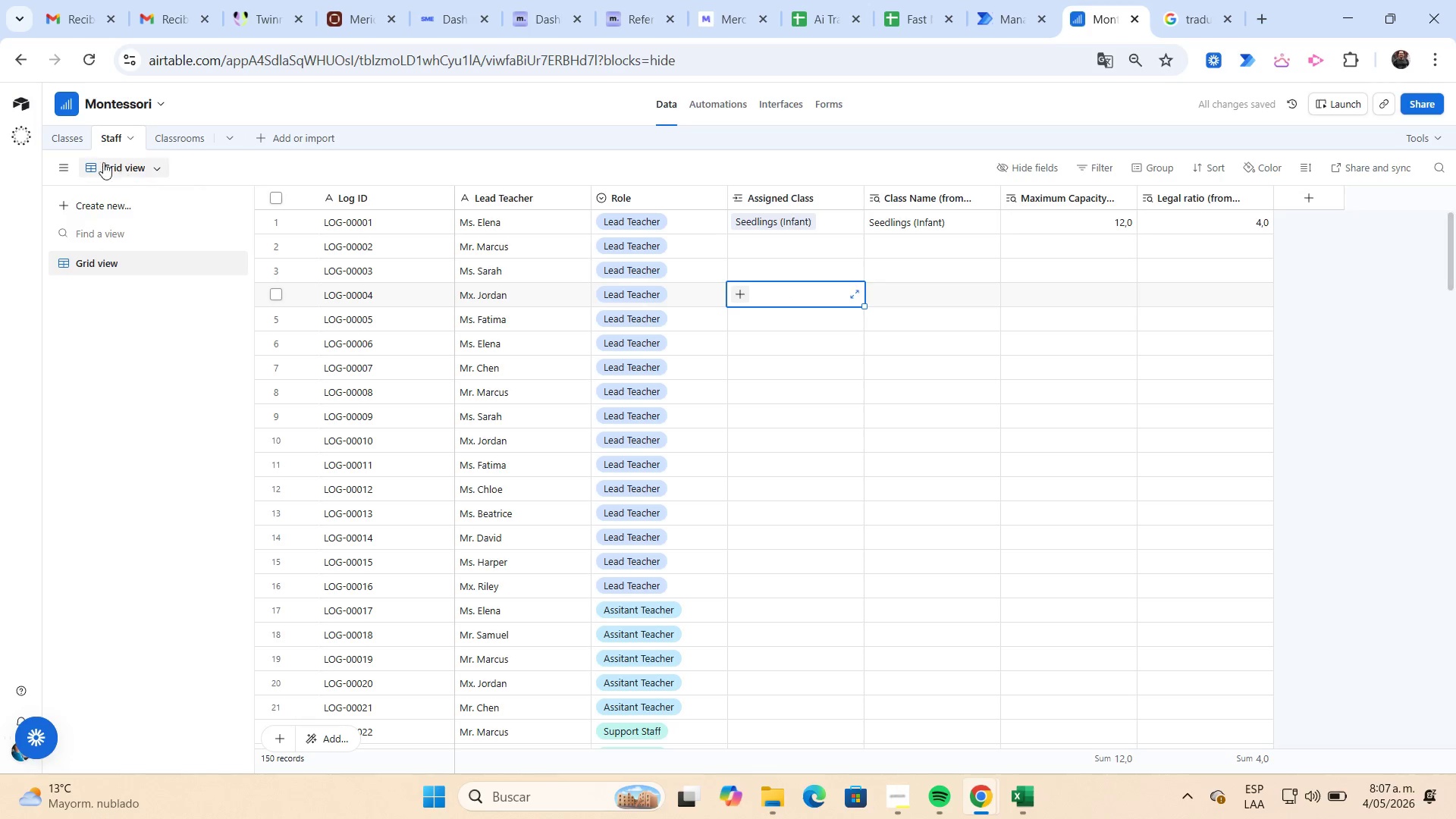 
left_click([74, 140])
 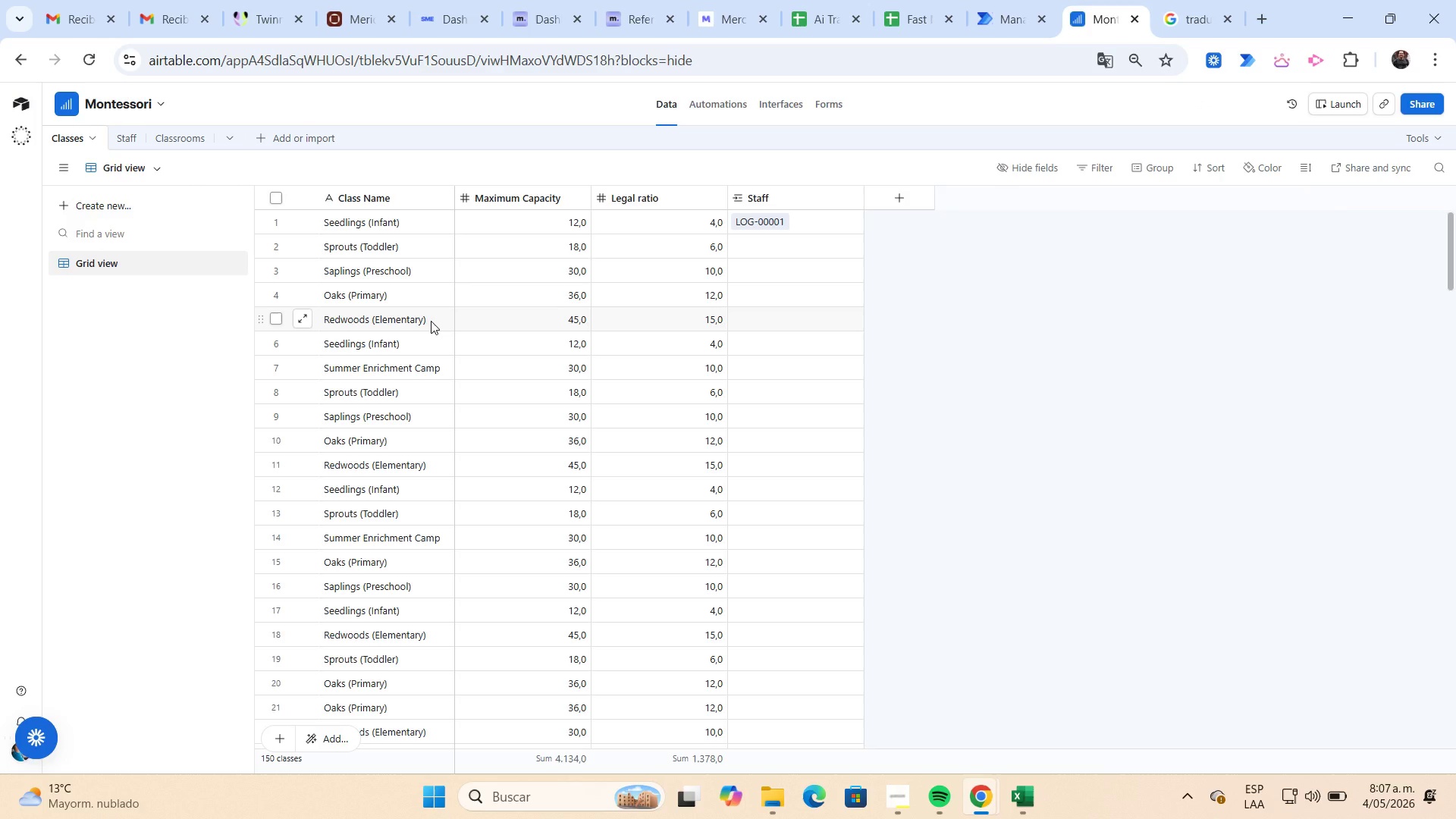 
wait(10.72)
 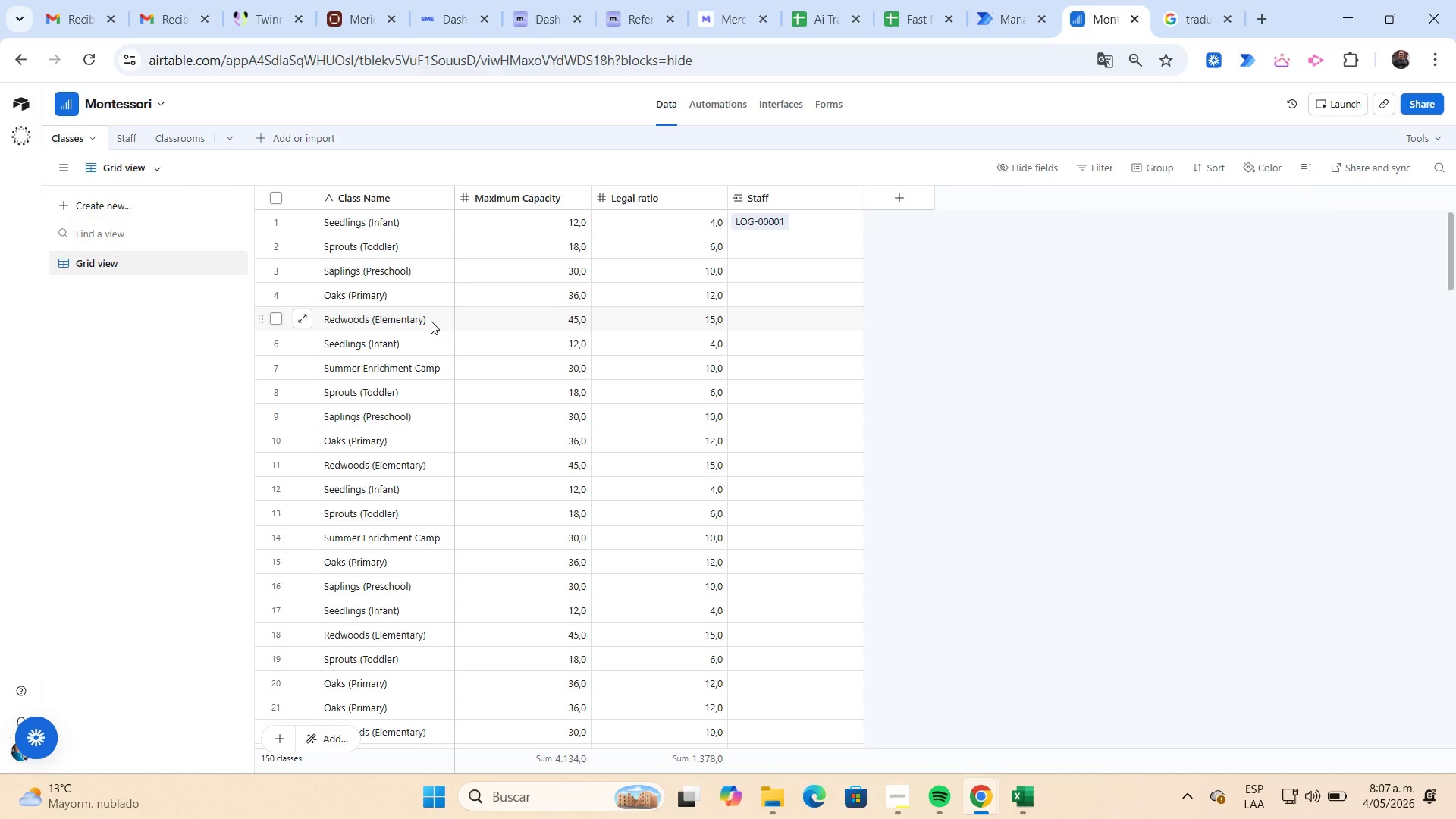 
left_click([130, 141])
 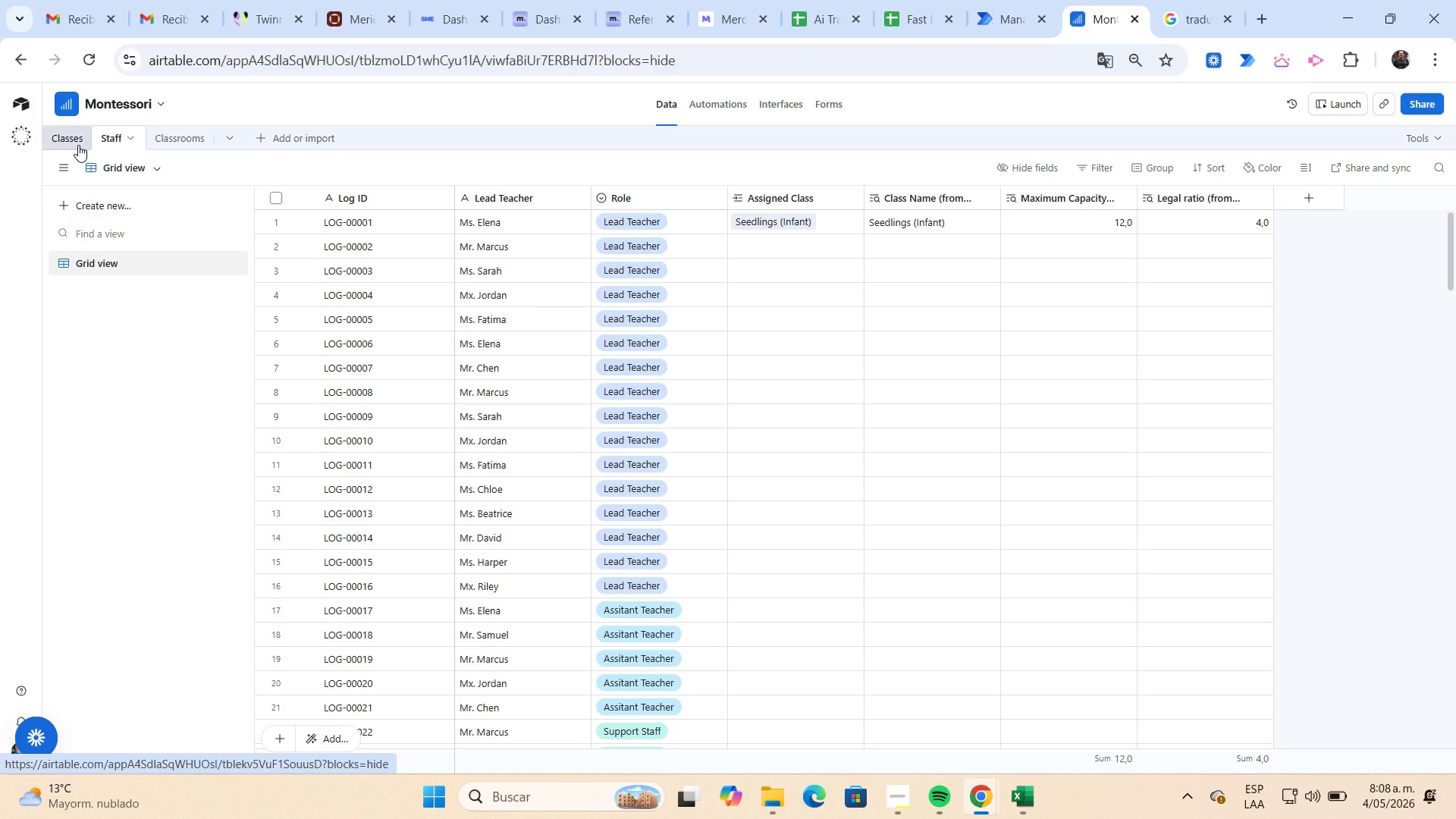 
left_click([350, 248])
 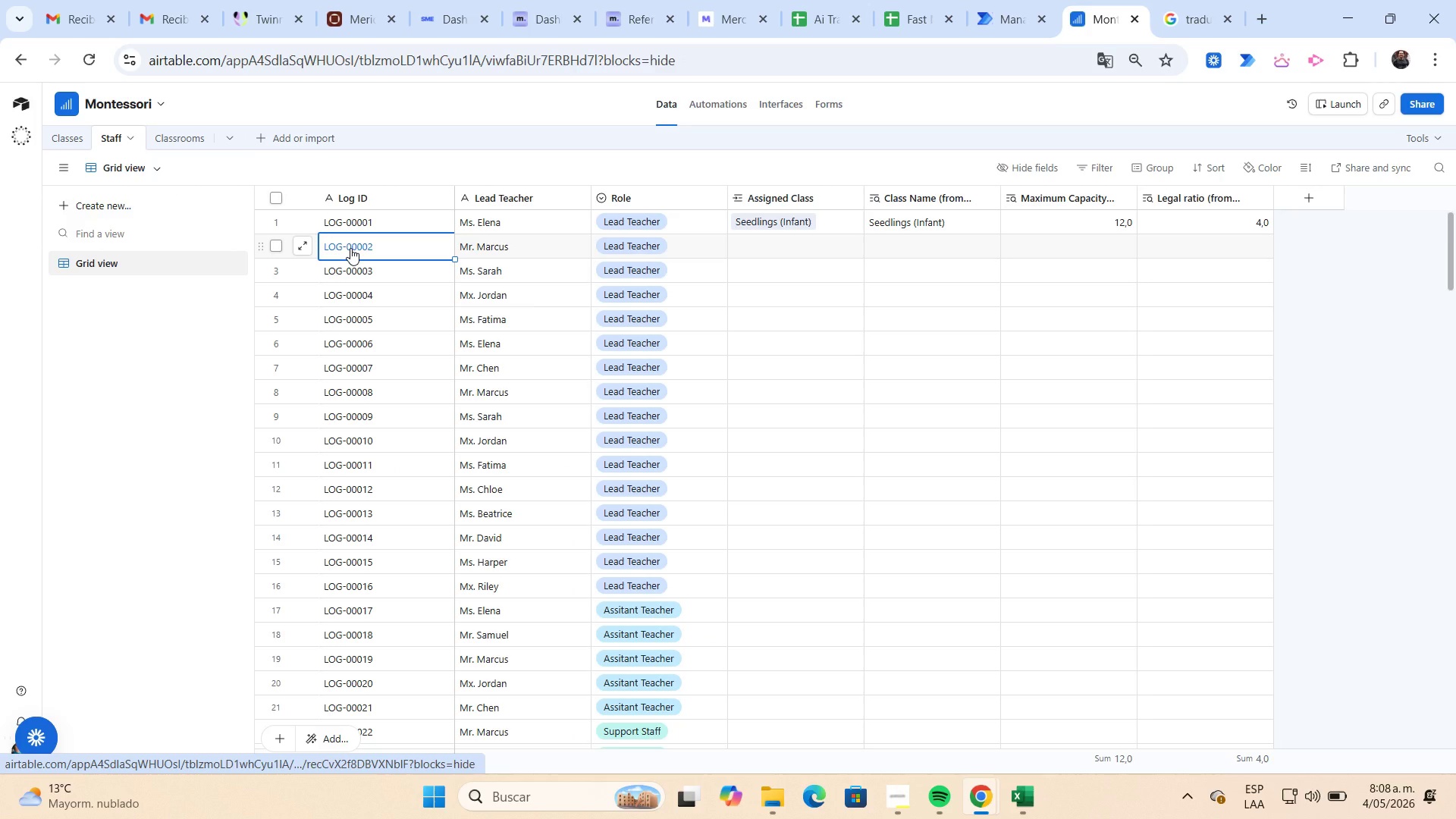 
key(Control+Shift+ArrowDown)
 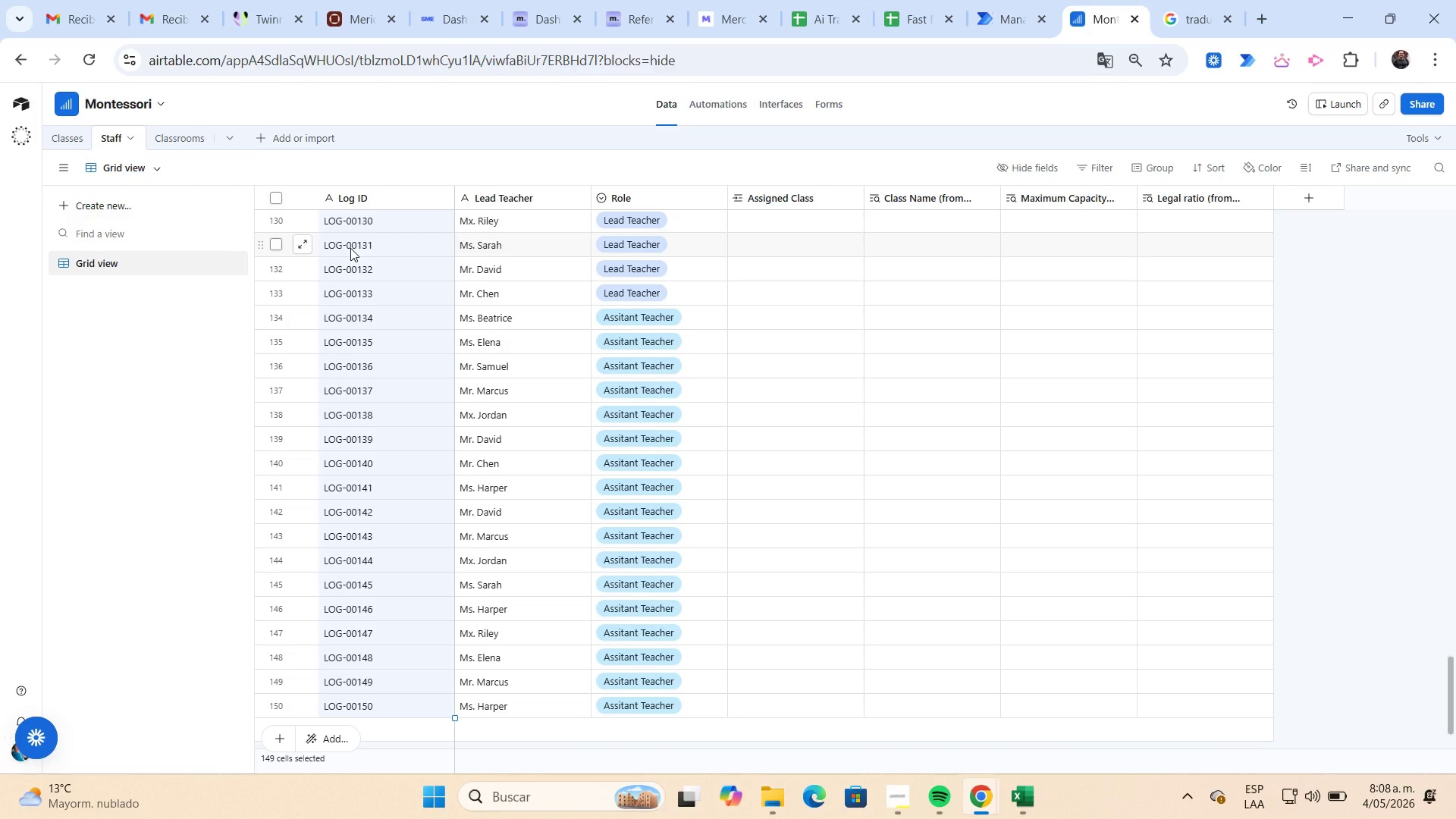 
key(Control+C)
 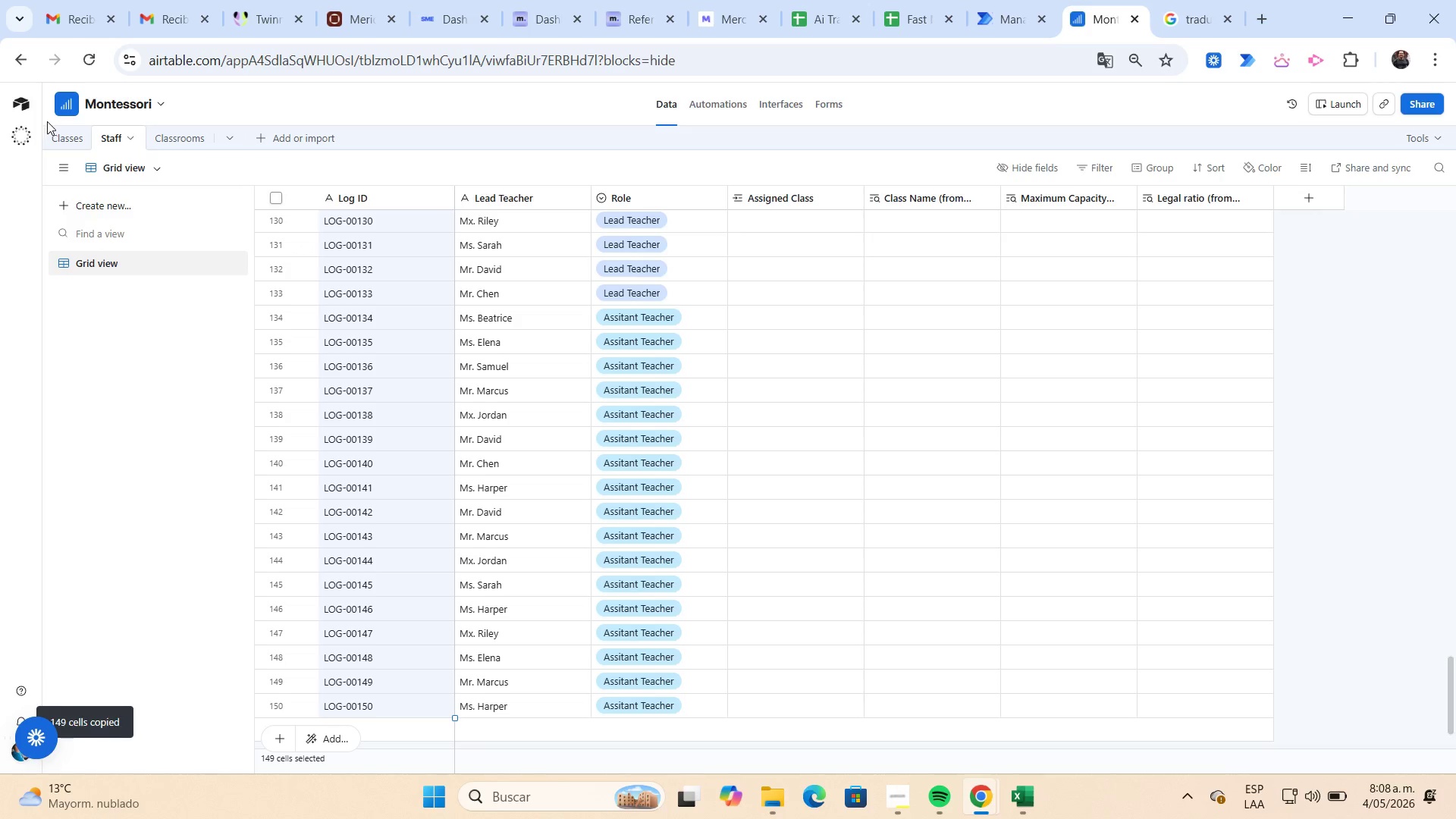 
left_click([60, 133])
 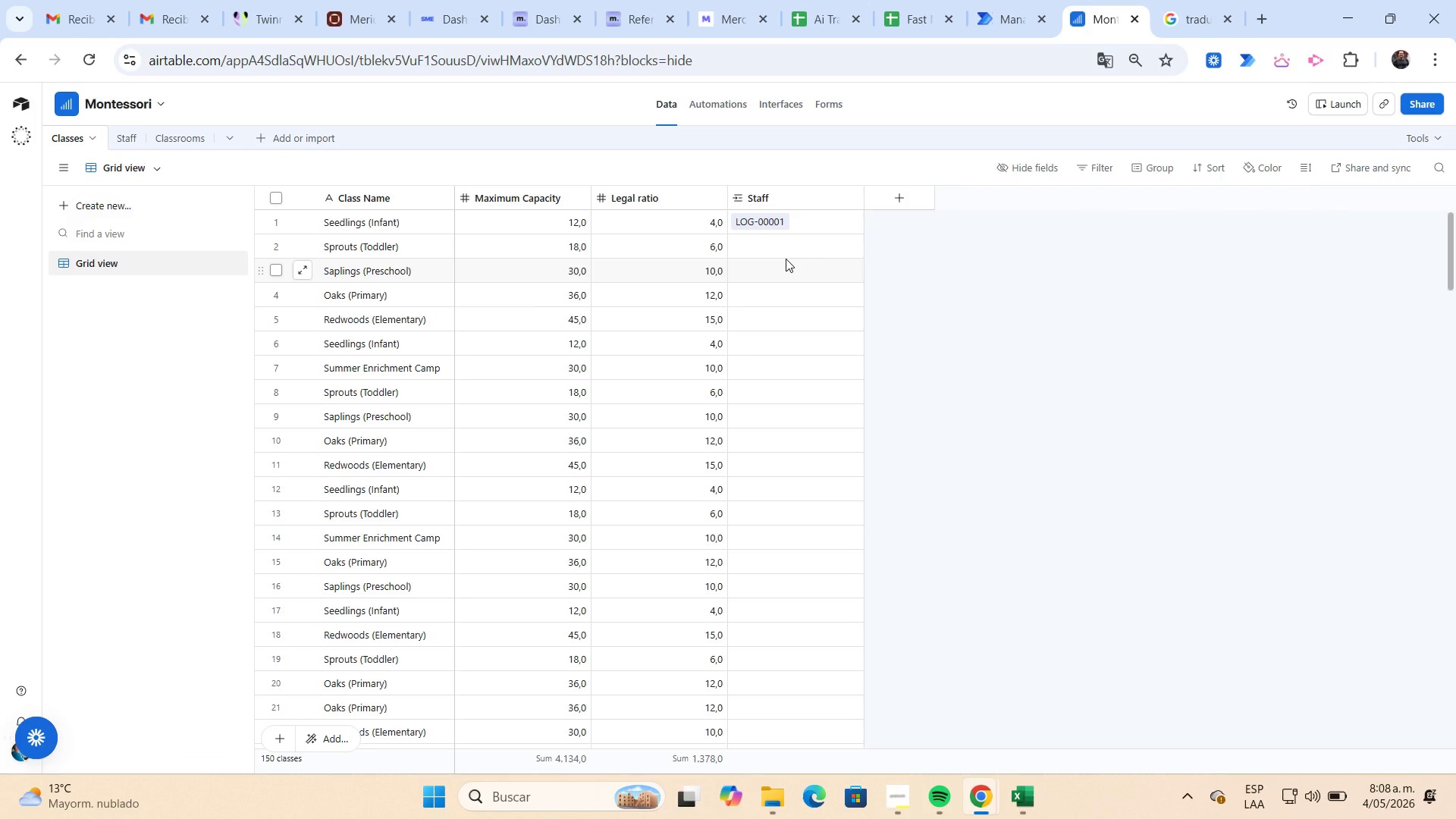 
left_click([784, 253])
 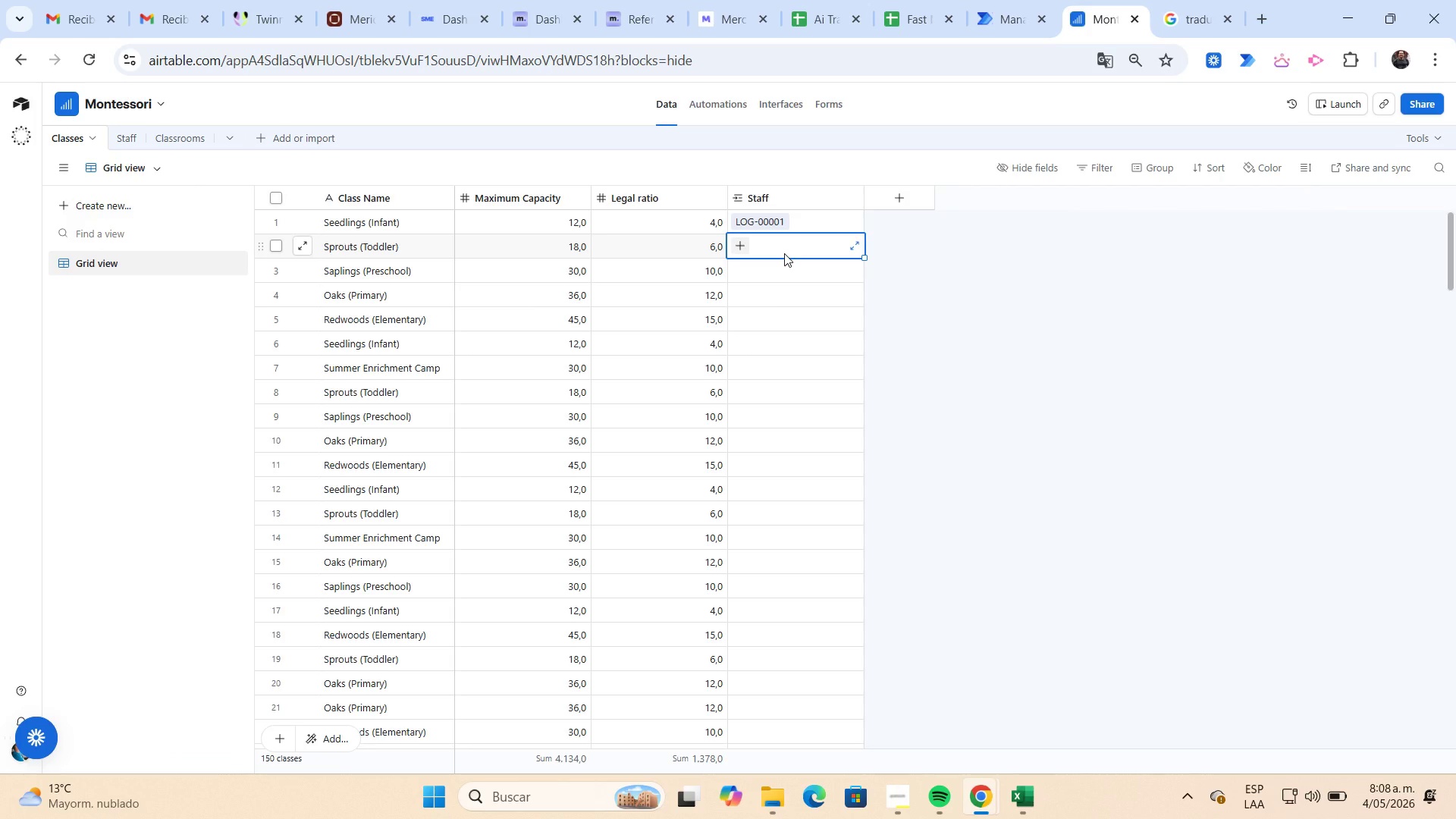 
key(Control+ControlLeft)
 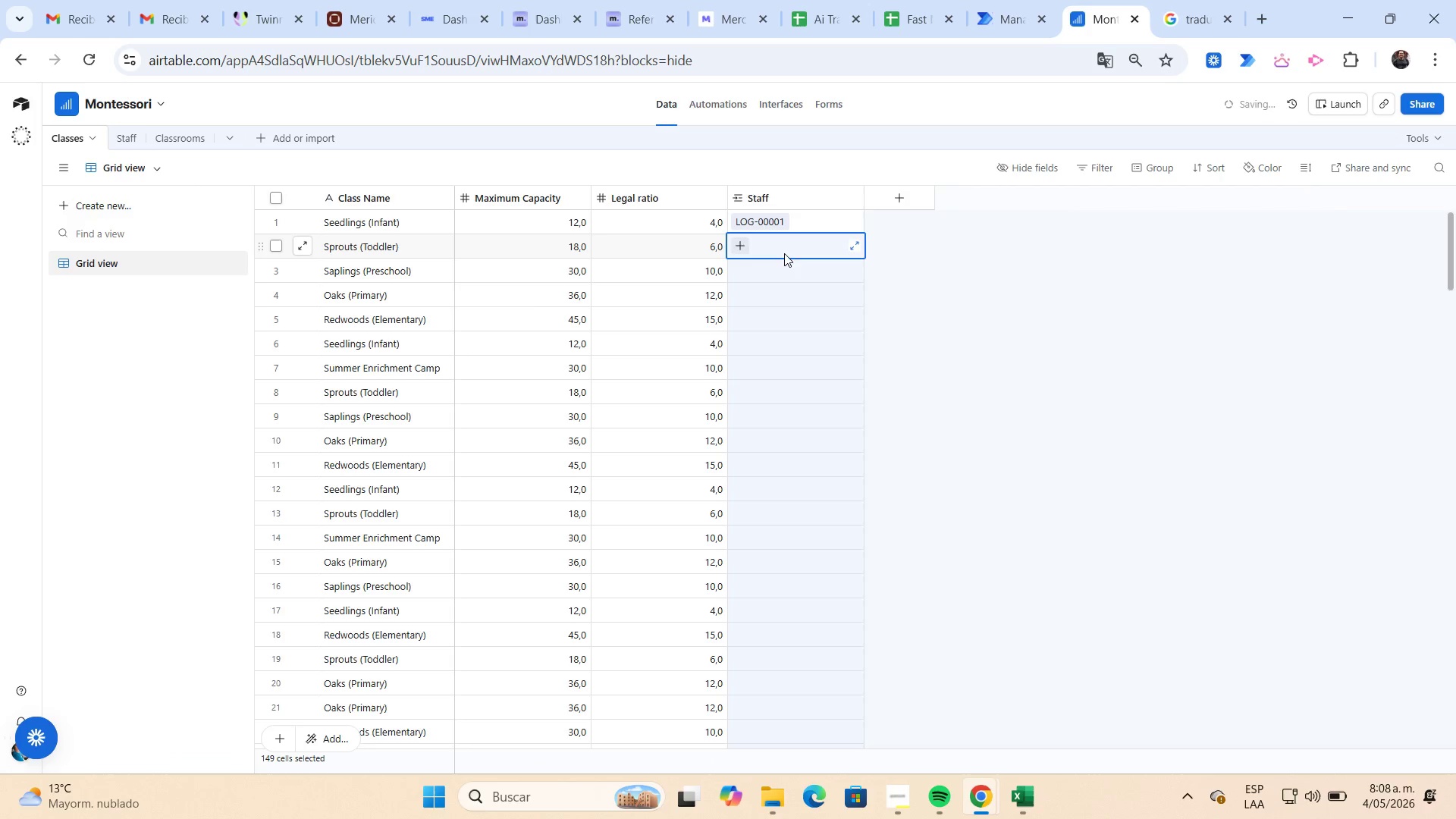 
key(Control+V)
 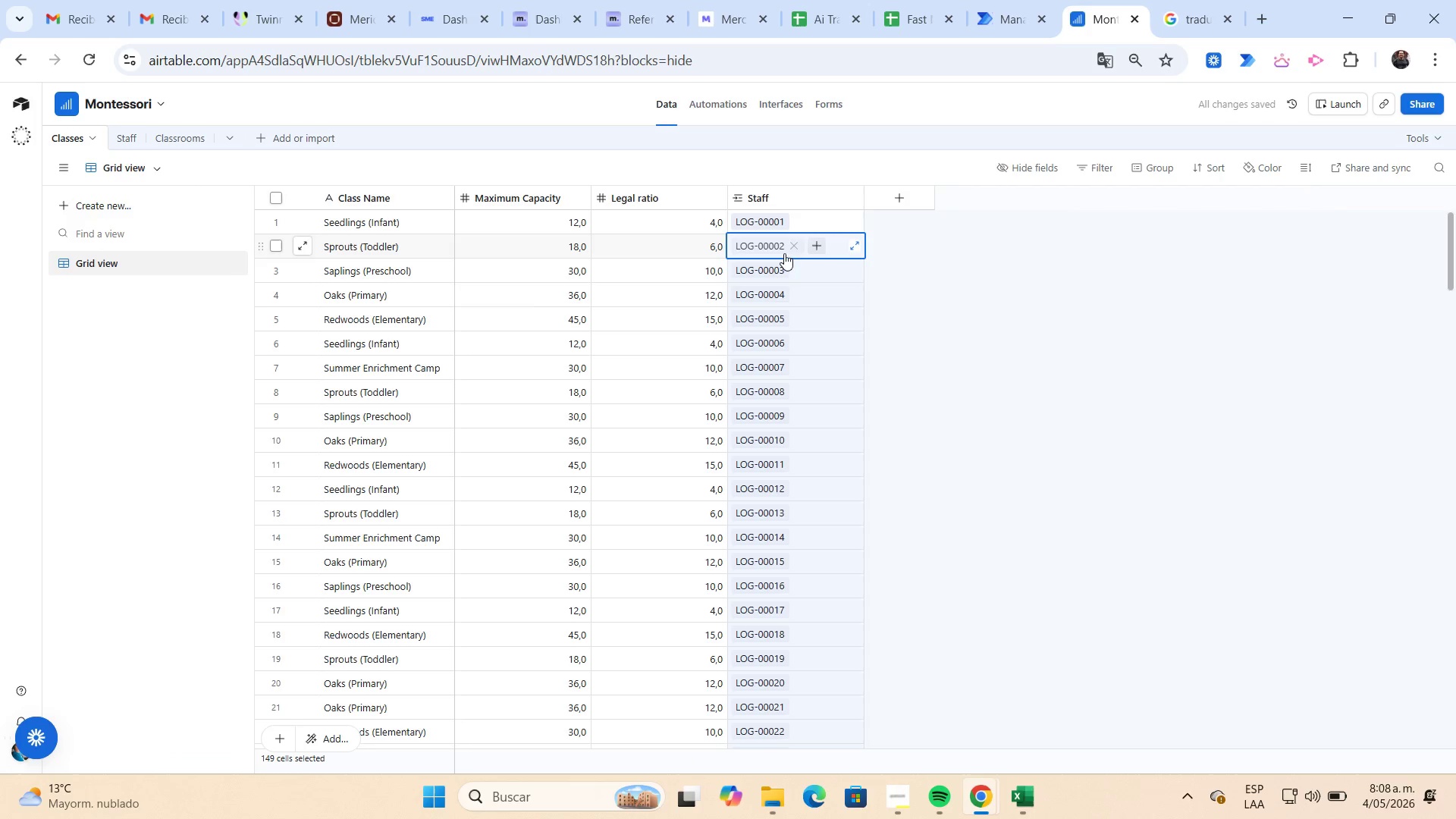 
left_click([935, 340])
 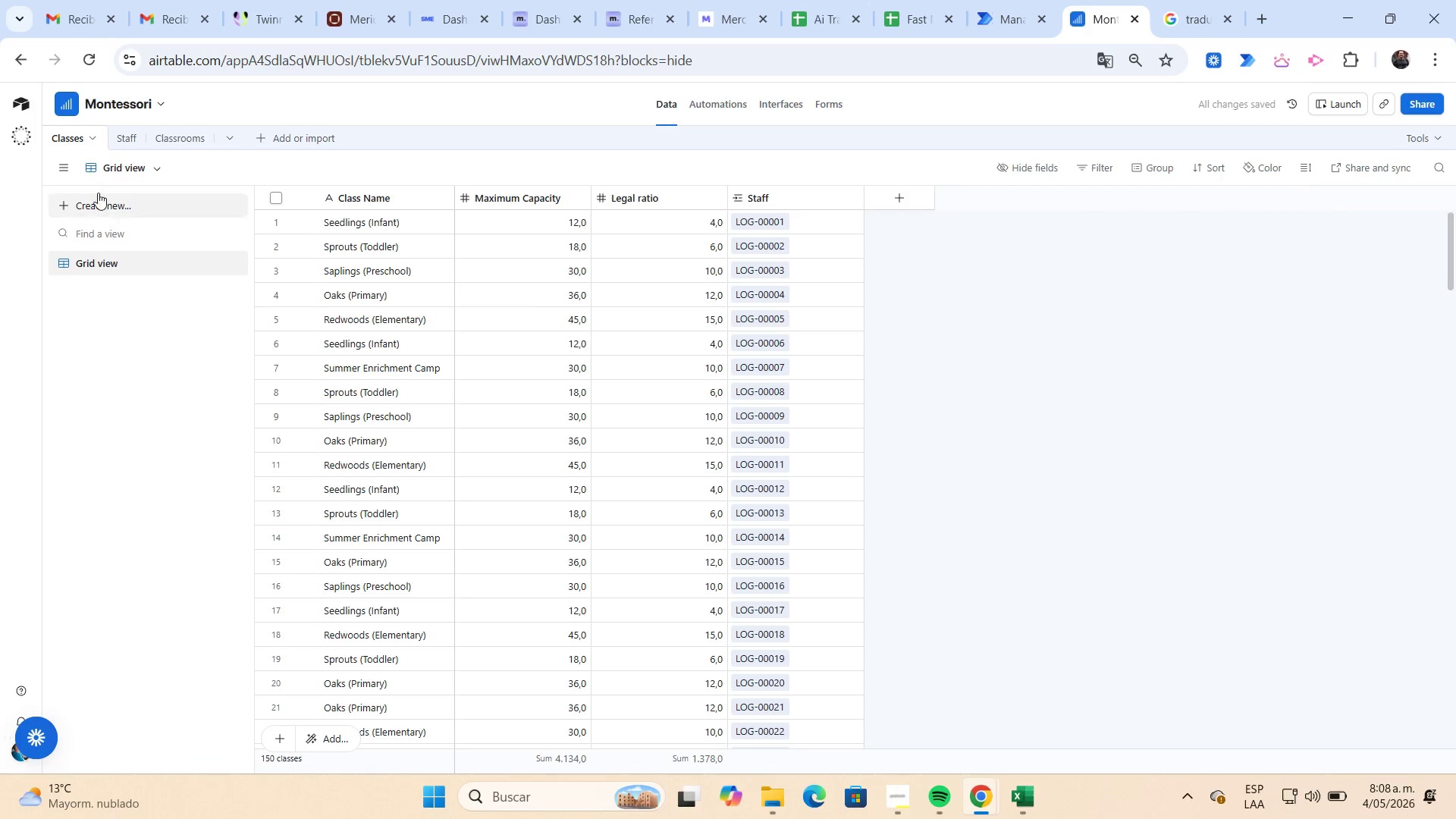 
left_click([118, 149])
 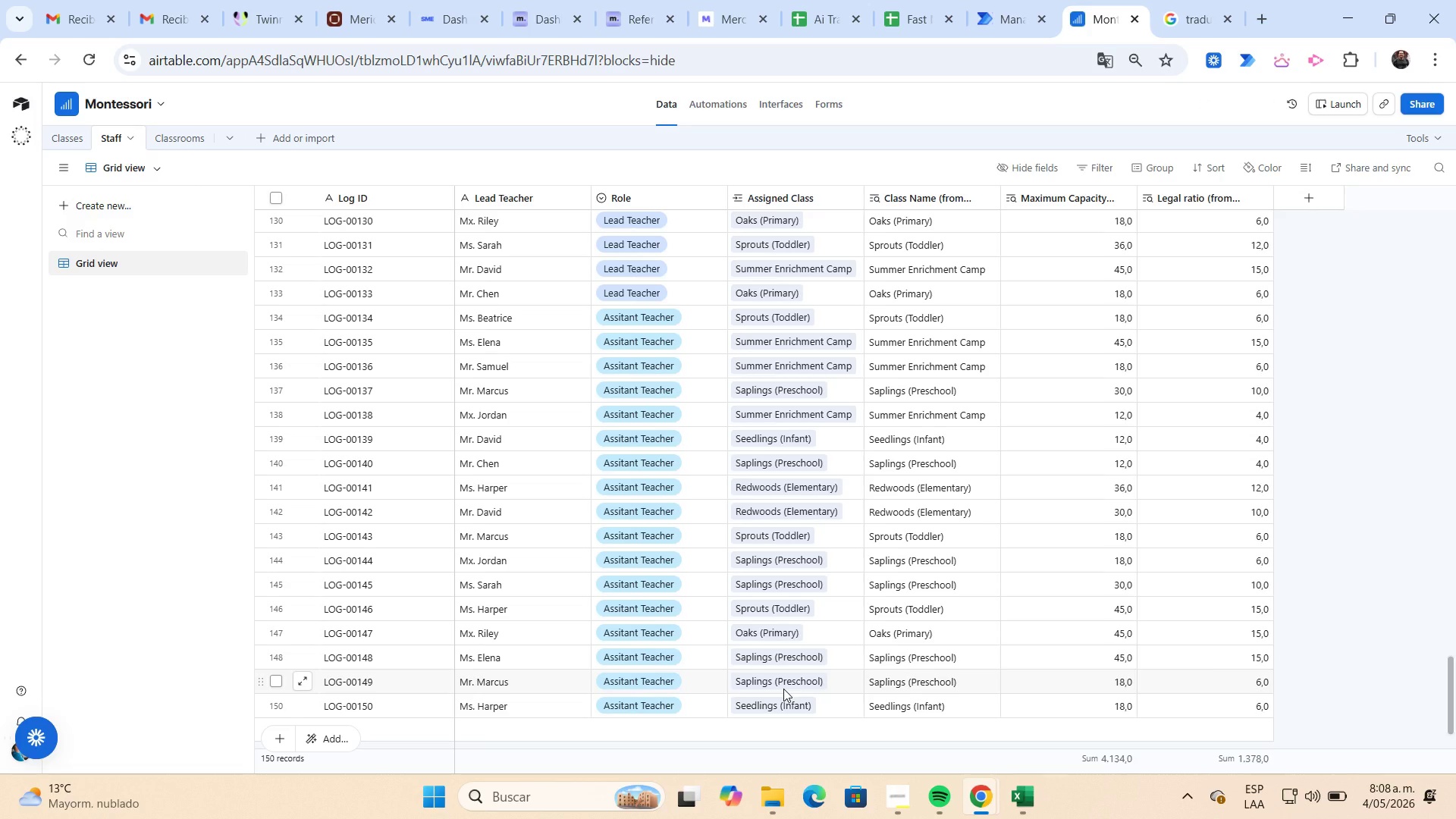 
wait(14.14)
 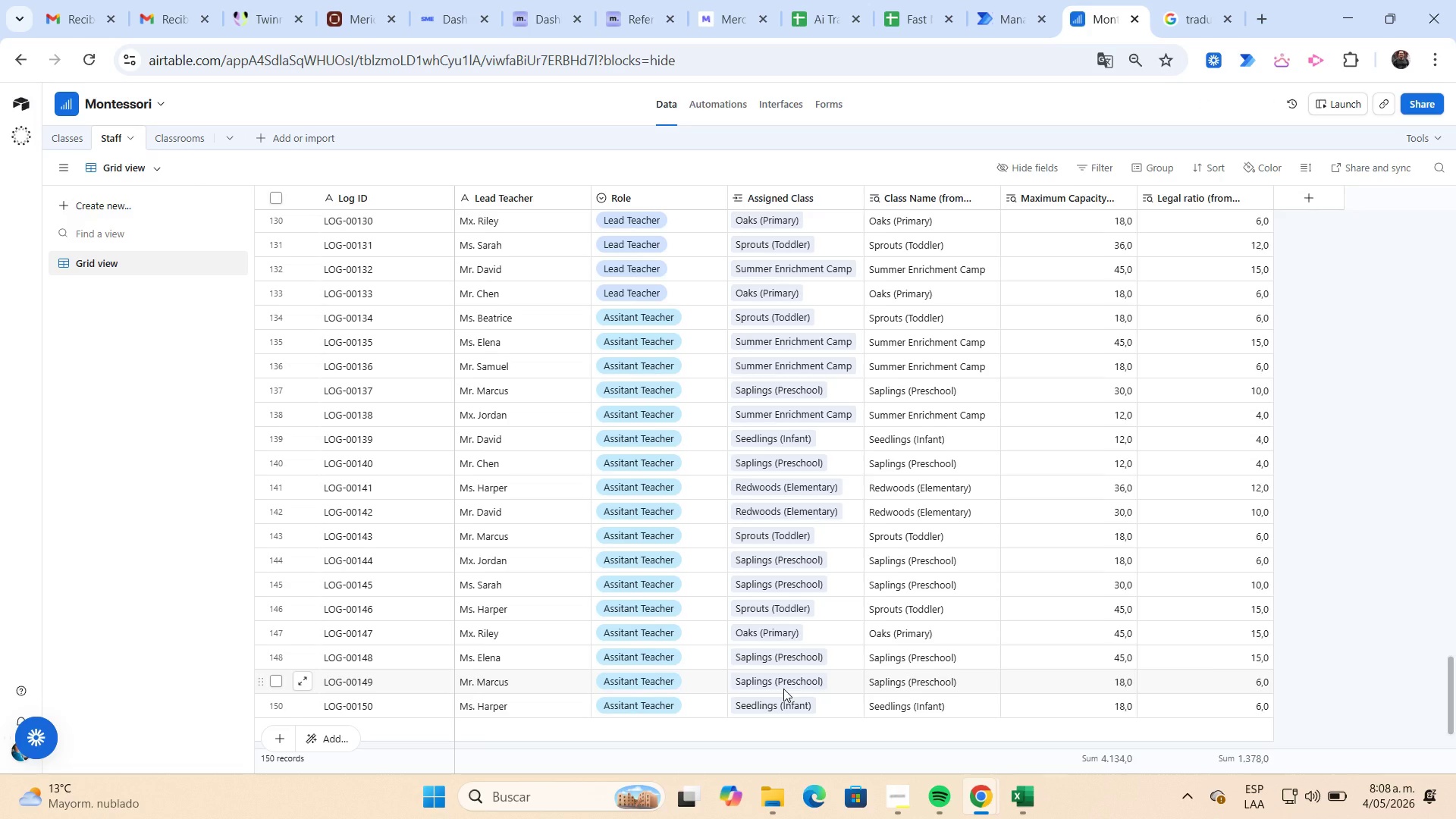 
left_click([1313, 203])
 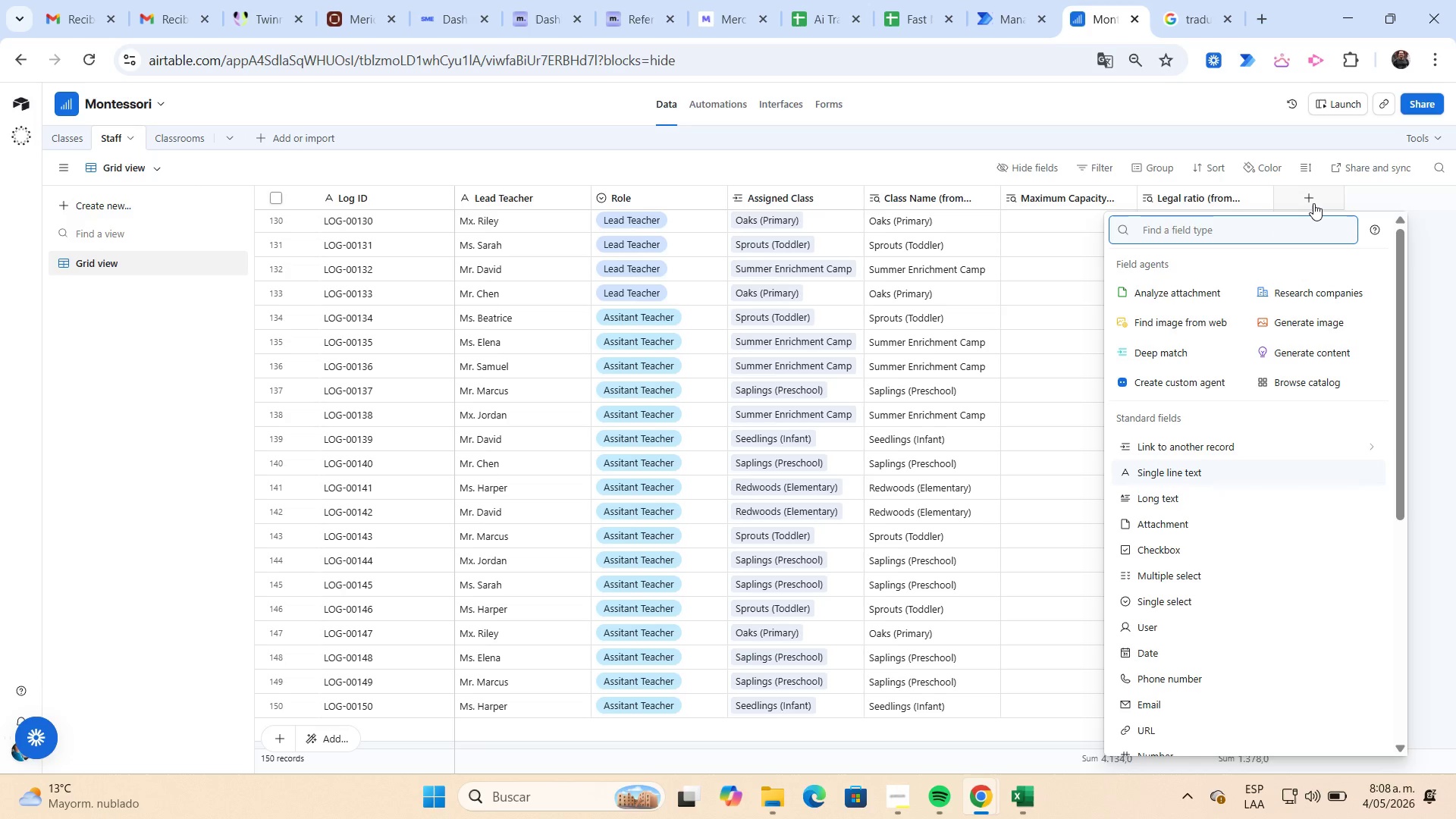 
type(num)
 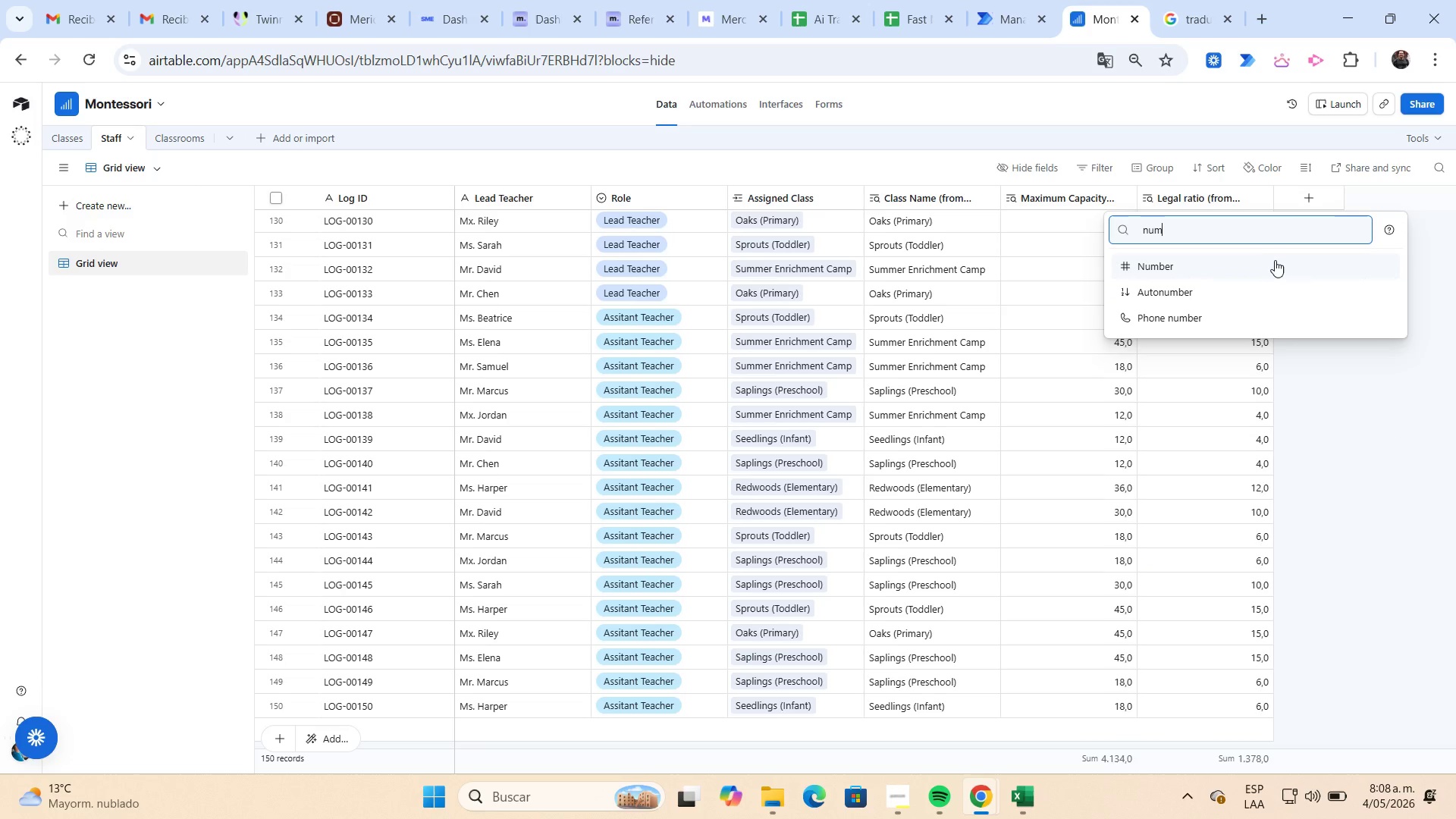 
left_click([1269, 265])
 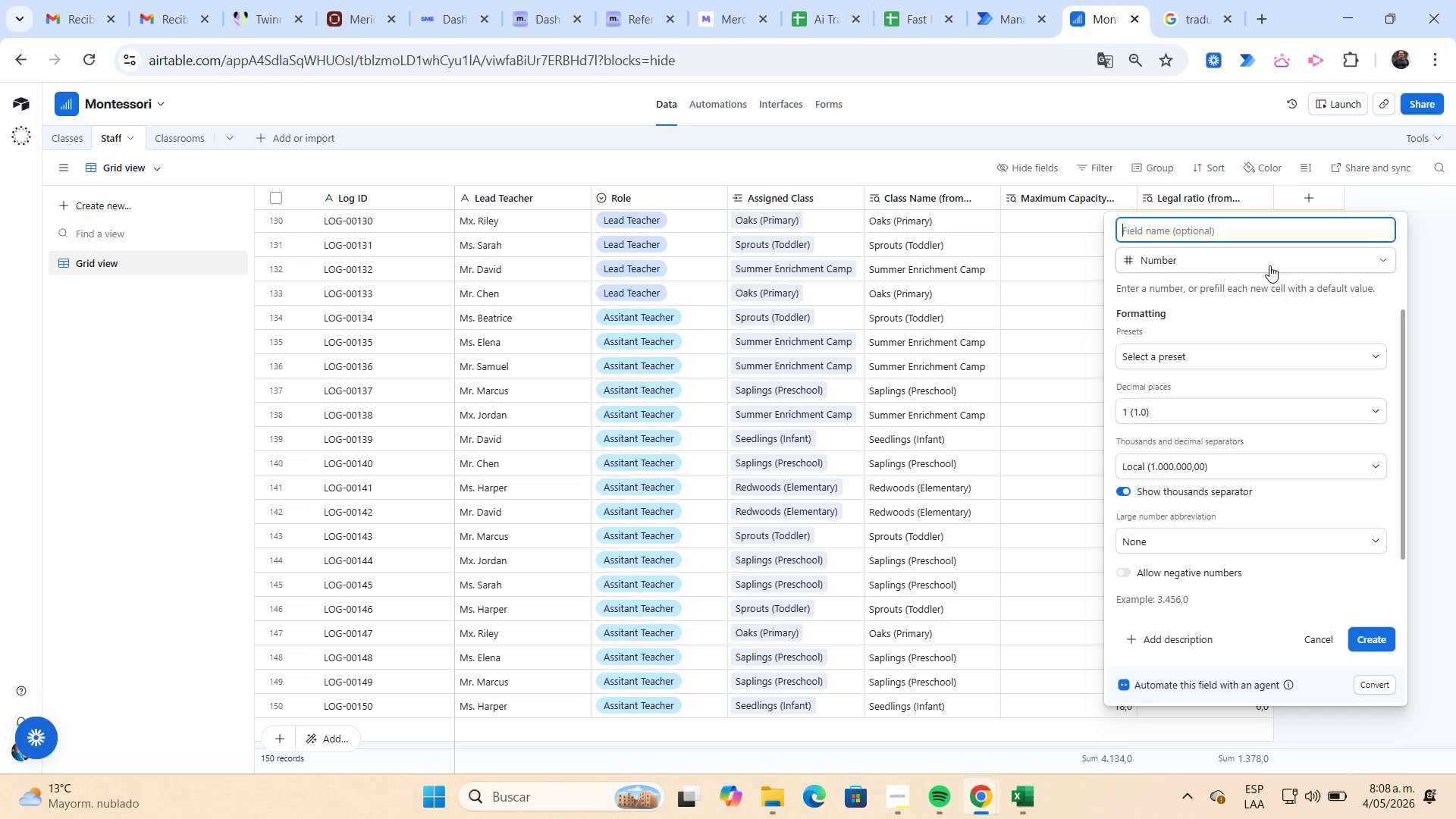 
type(Hours Worked)
key(NumpadEnter)
 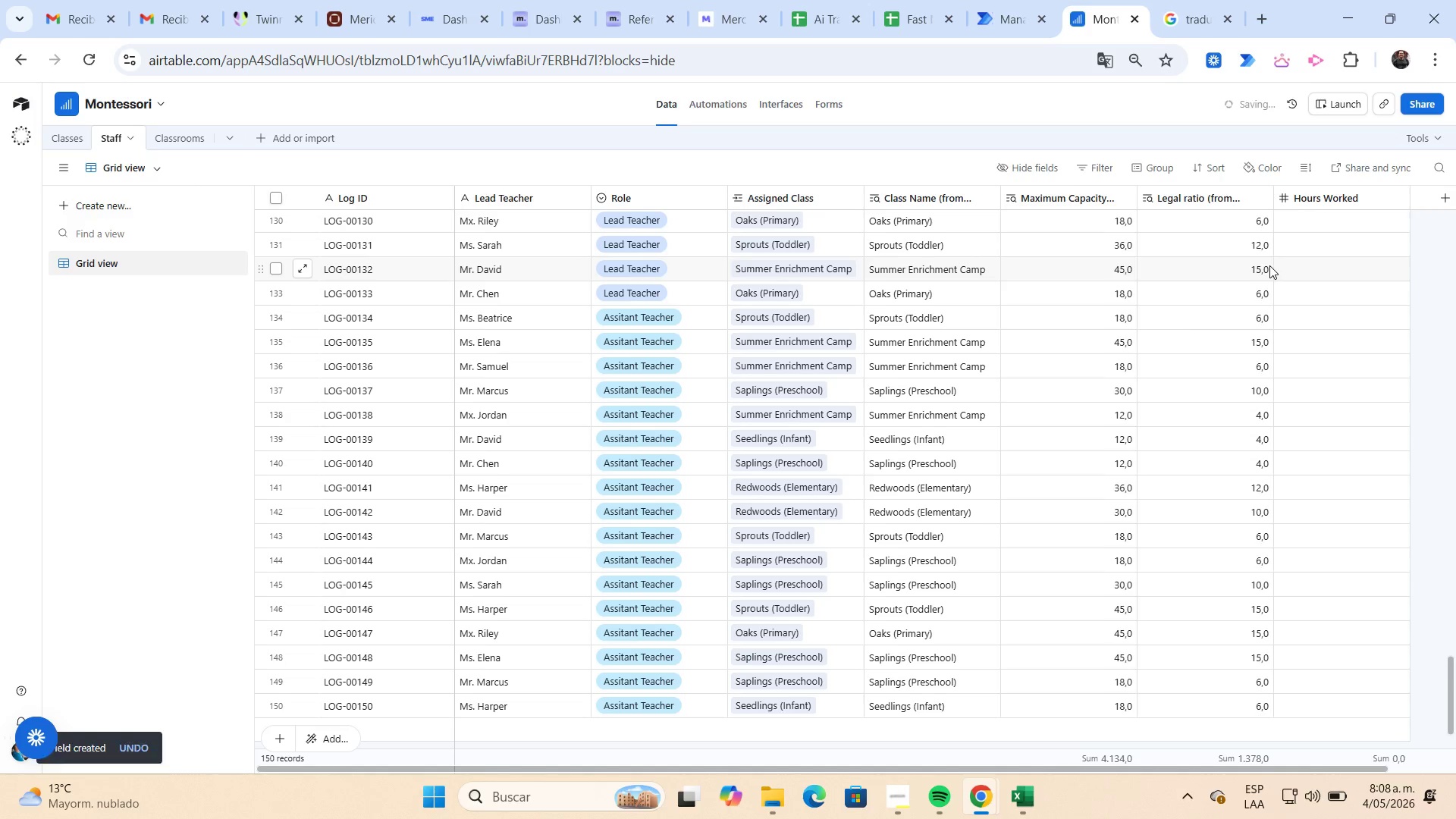 
scroll: coordinate [1268, 265], scroll_direction: up, amount: 44.0
 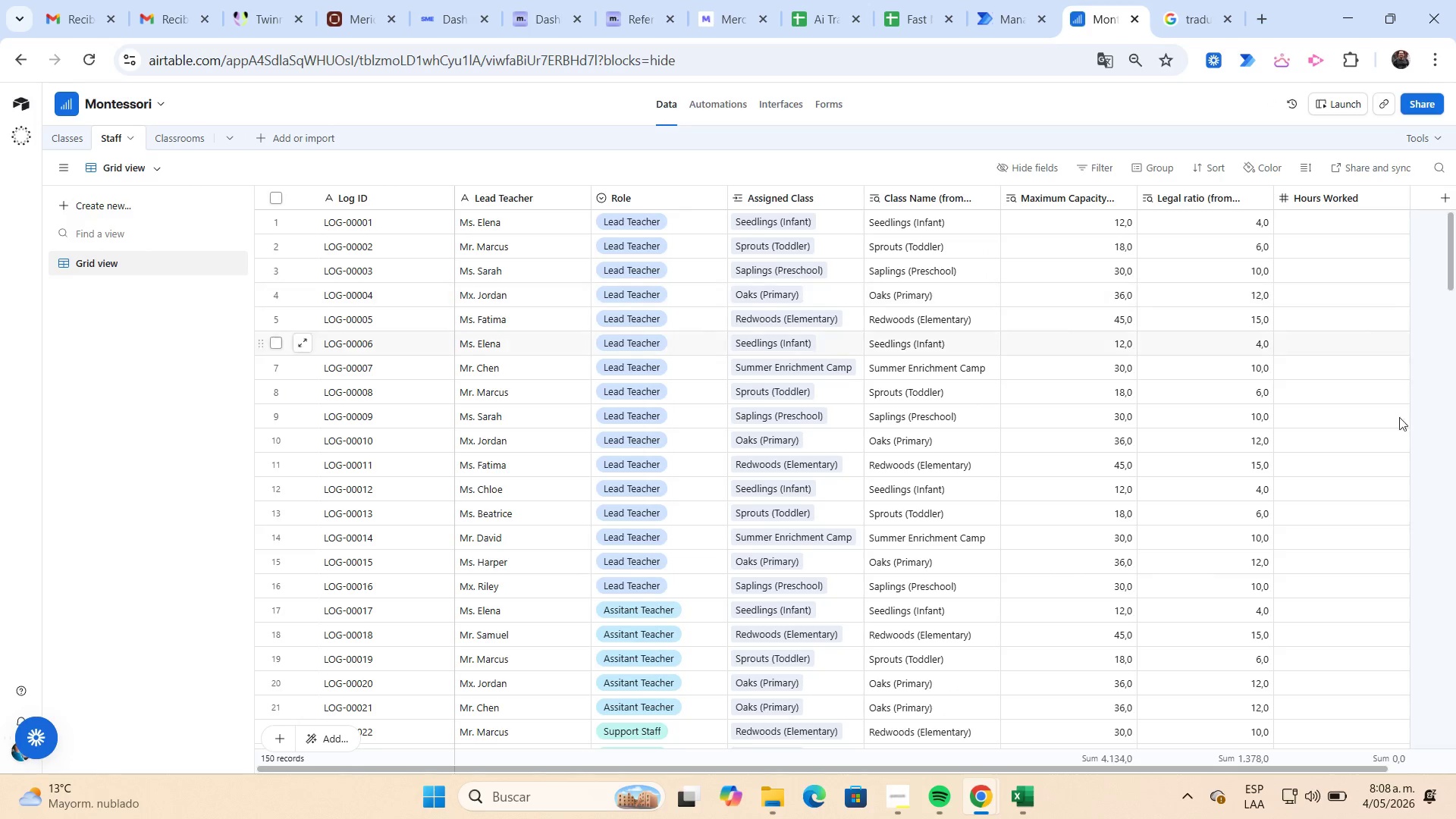 
left_click_drag(start_coordinate=[1331, 769], to_coordinate=[1410, 767])
 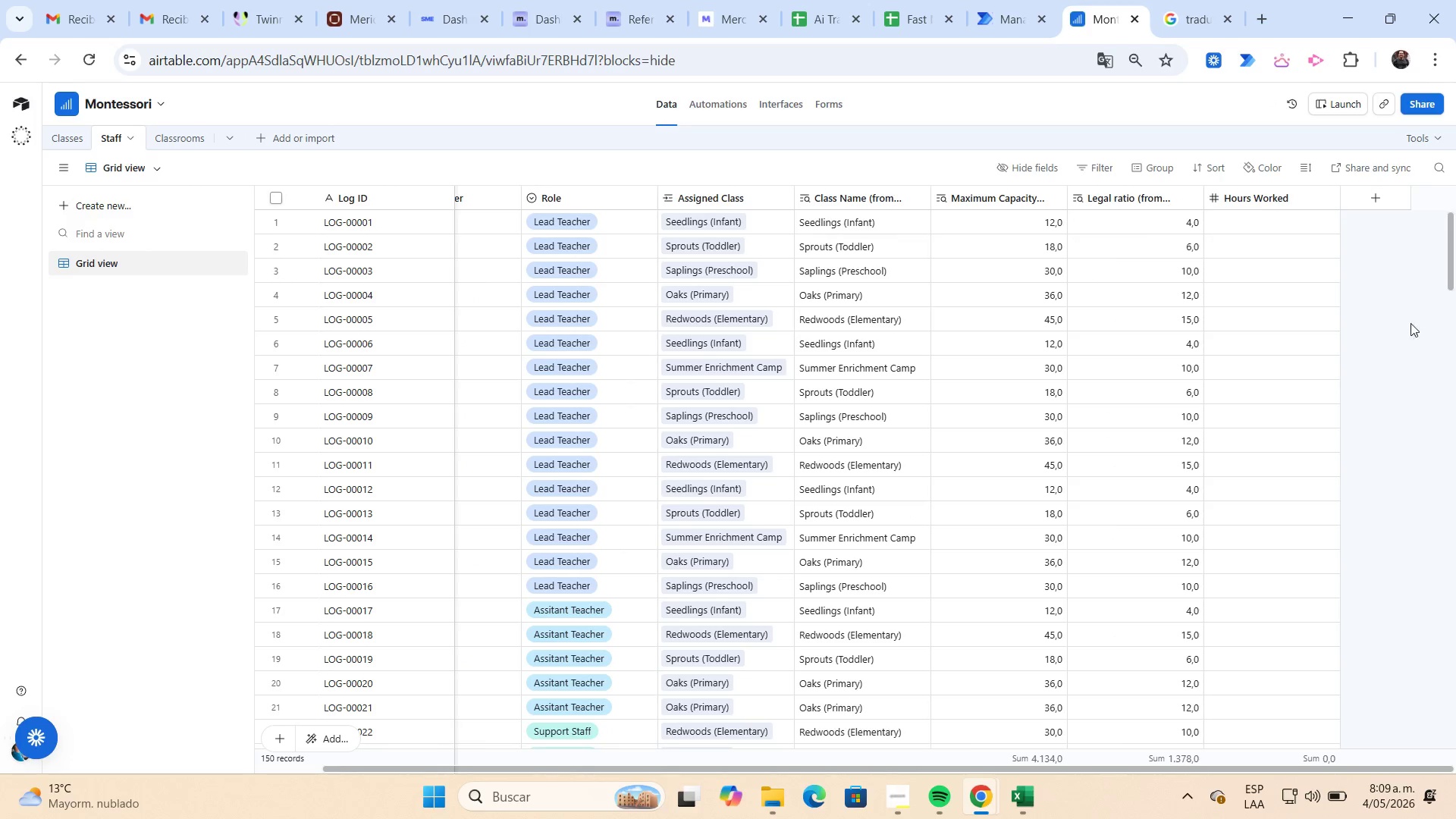 
scroll: coordinate [1315, 291], scroll_direction: up, amount: 3.0
 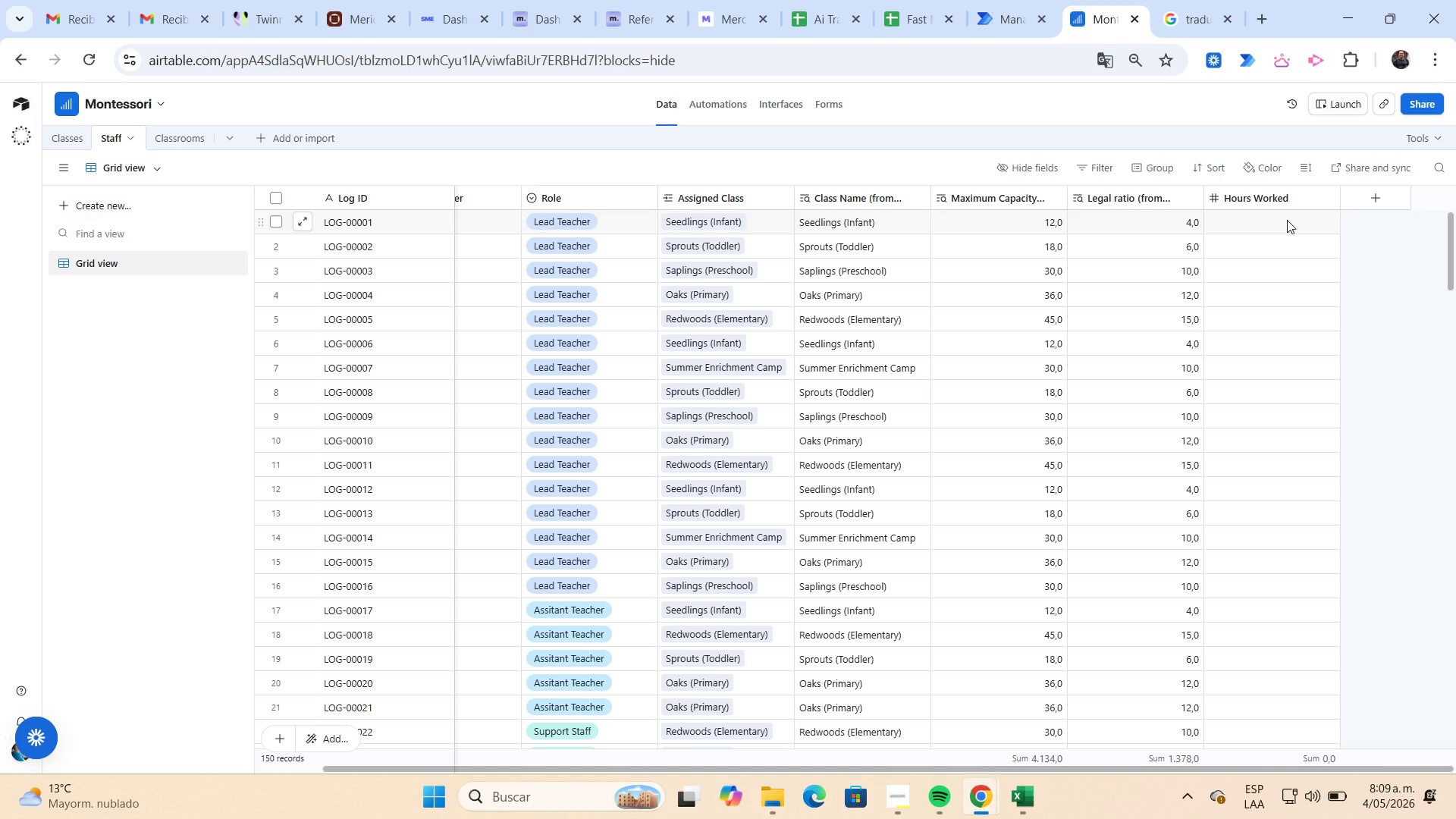 
wait(42.13)
 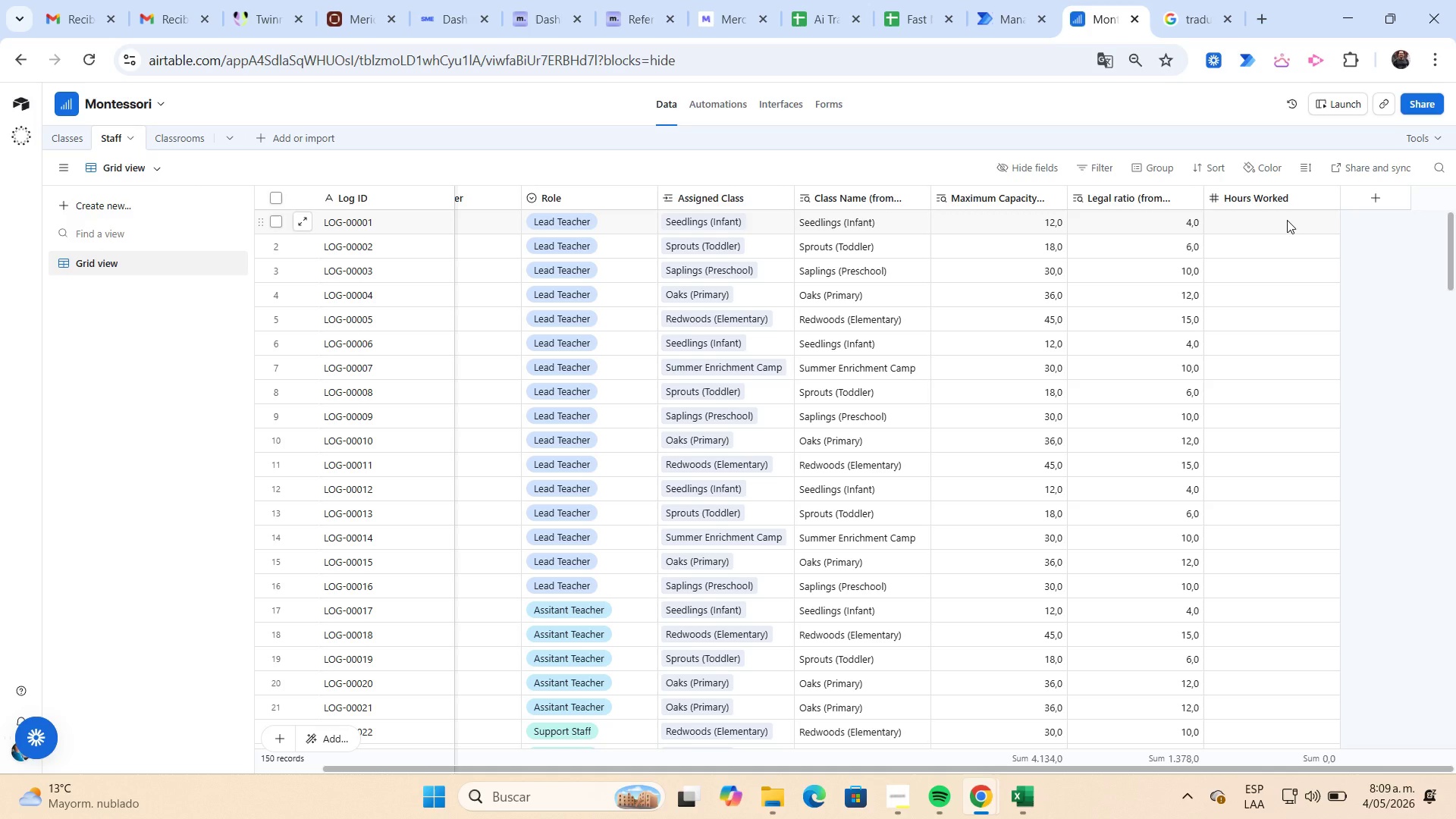 
left_click([1279, 193])
 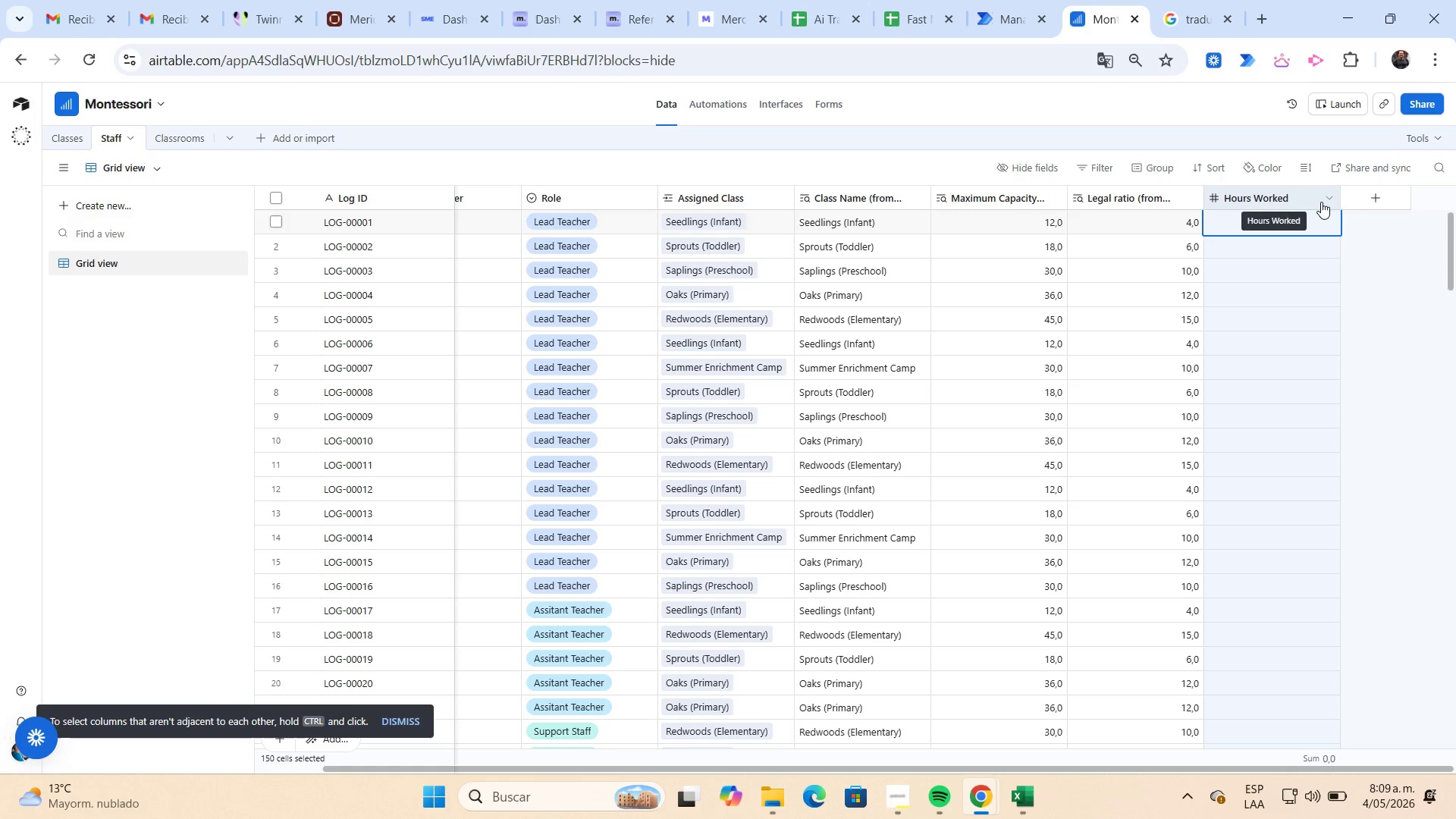 
left_click([1329, 202])
 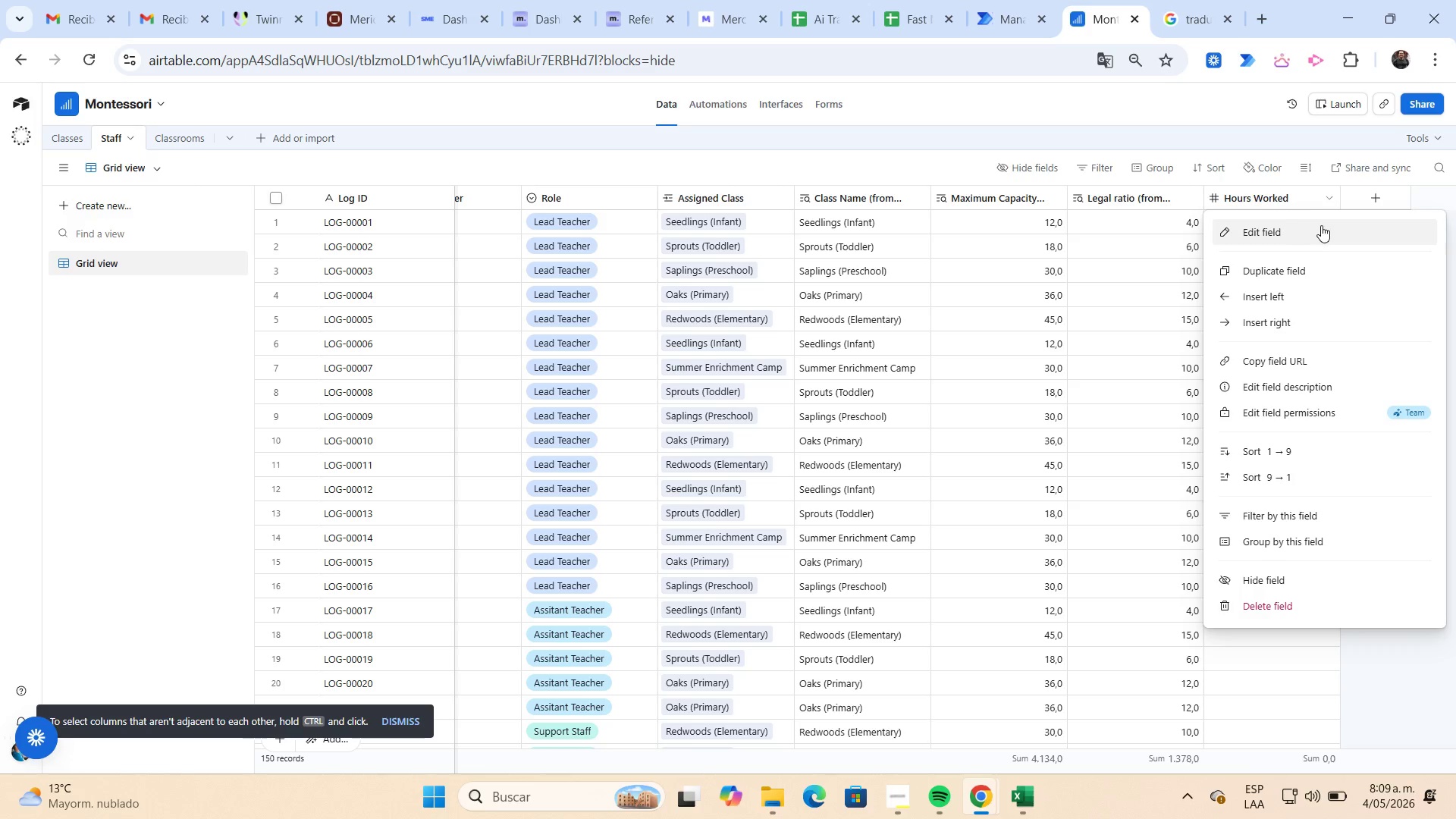 
left_click([1320, 229])
 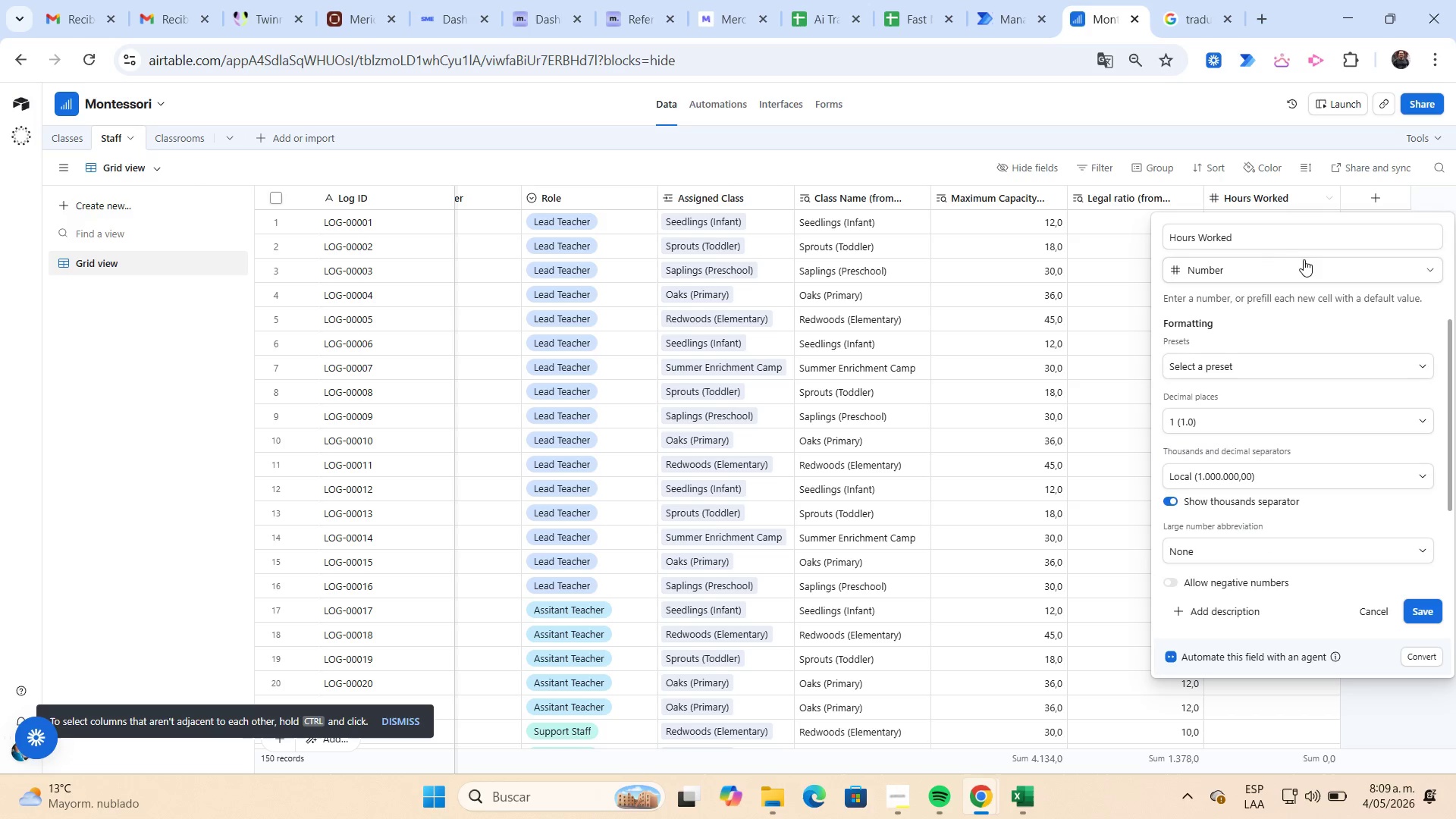 
left_click([1295, 265])
 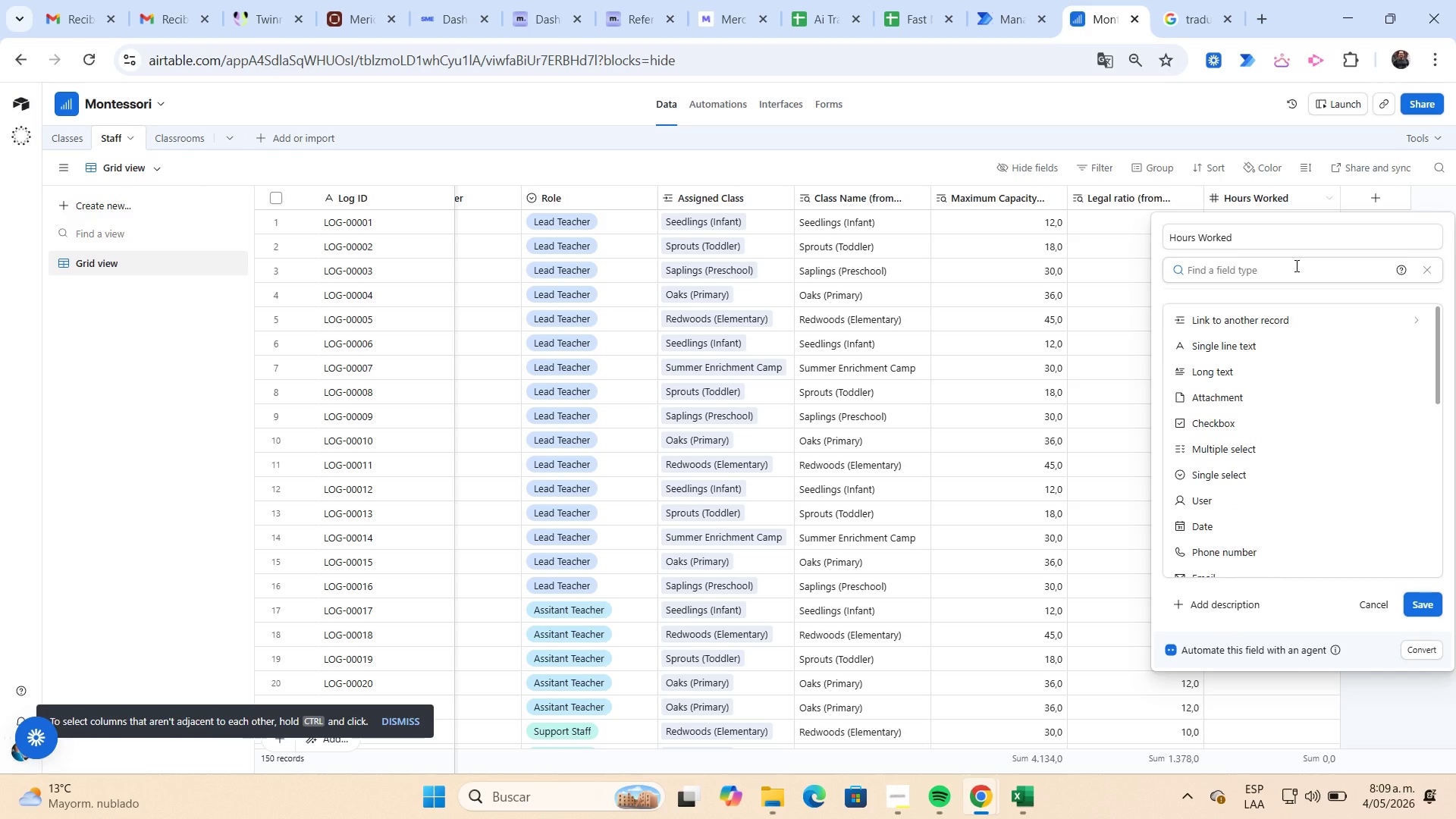 
type(for)
 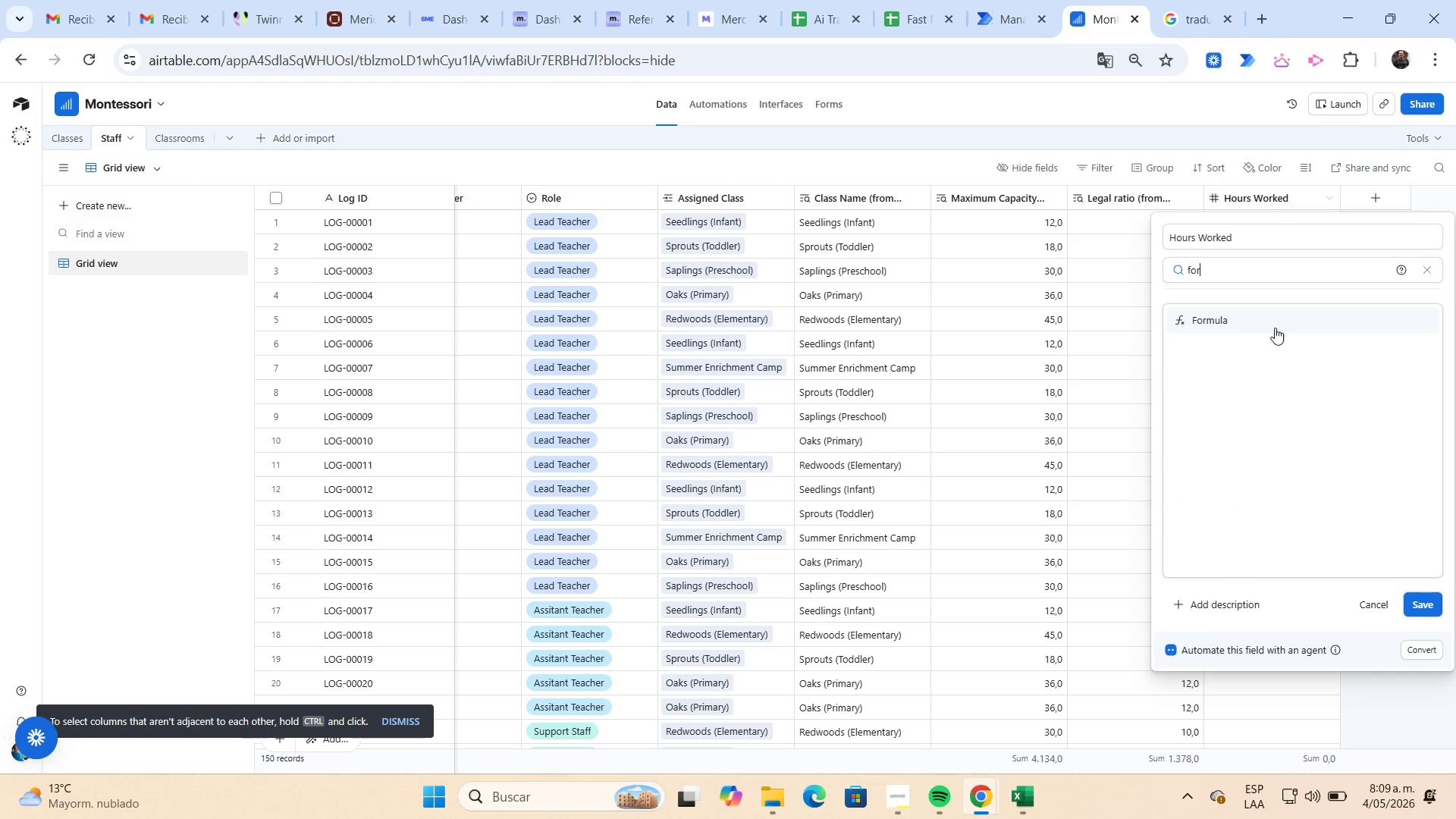 
left_click([1275, 327])
 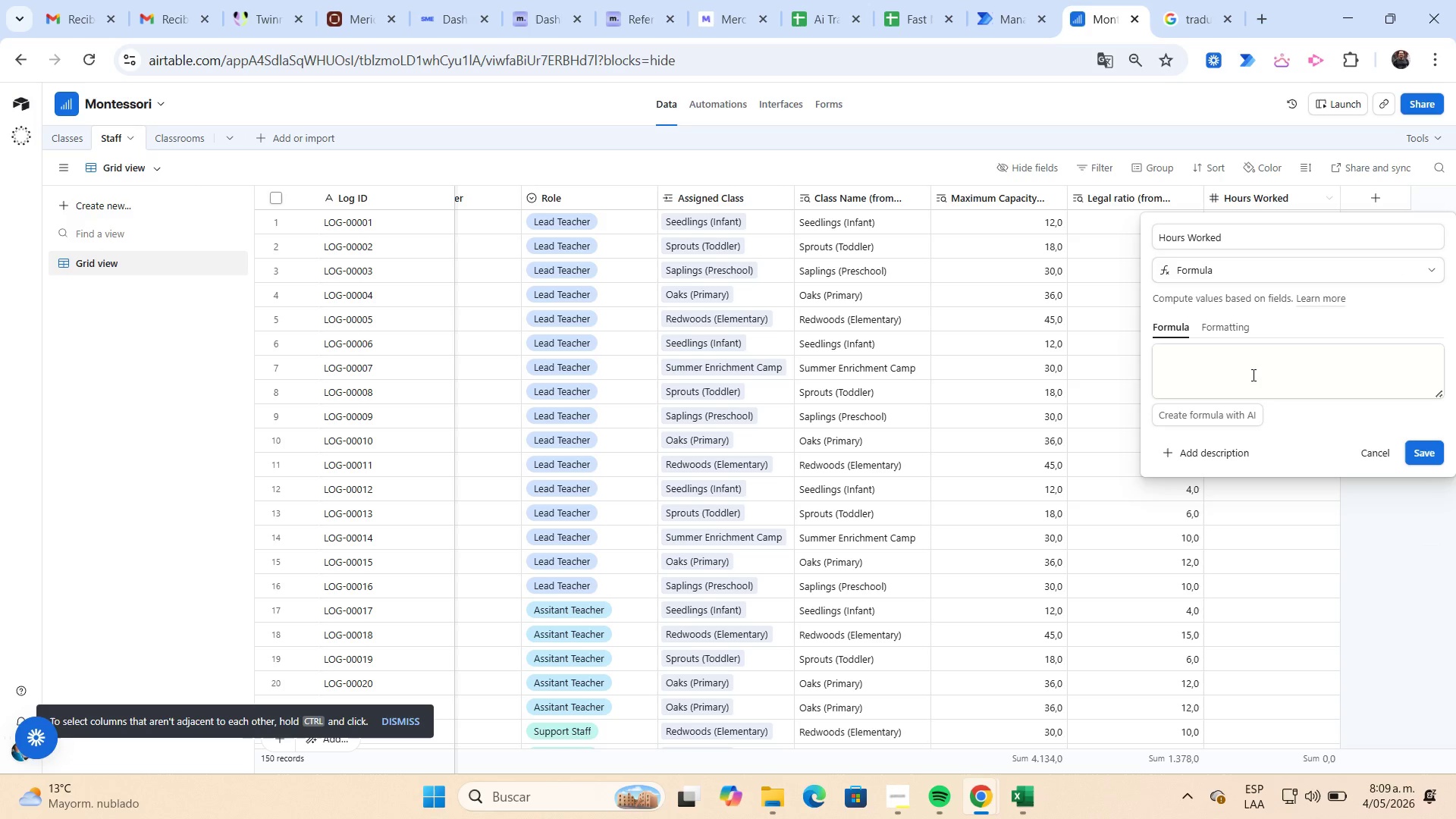 
left_click([1230, 366])
 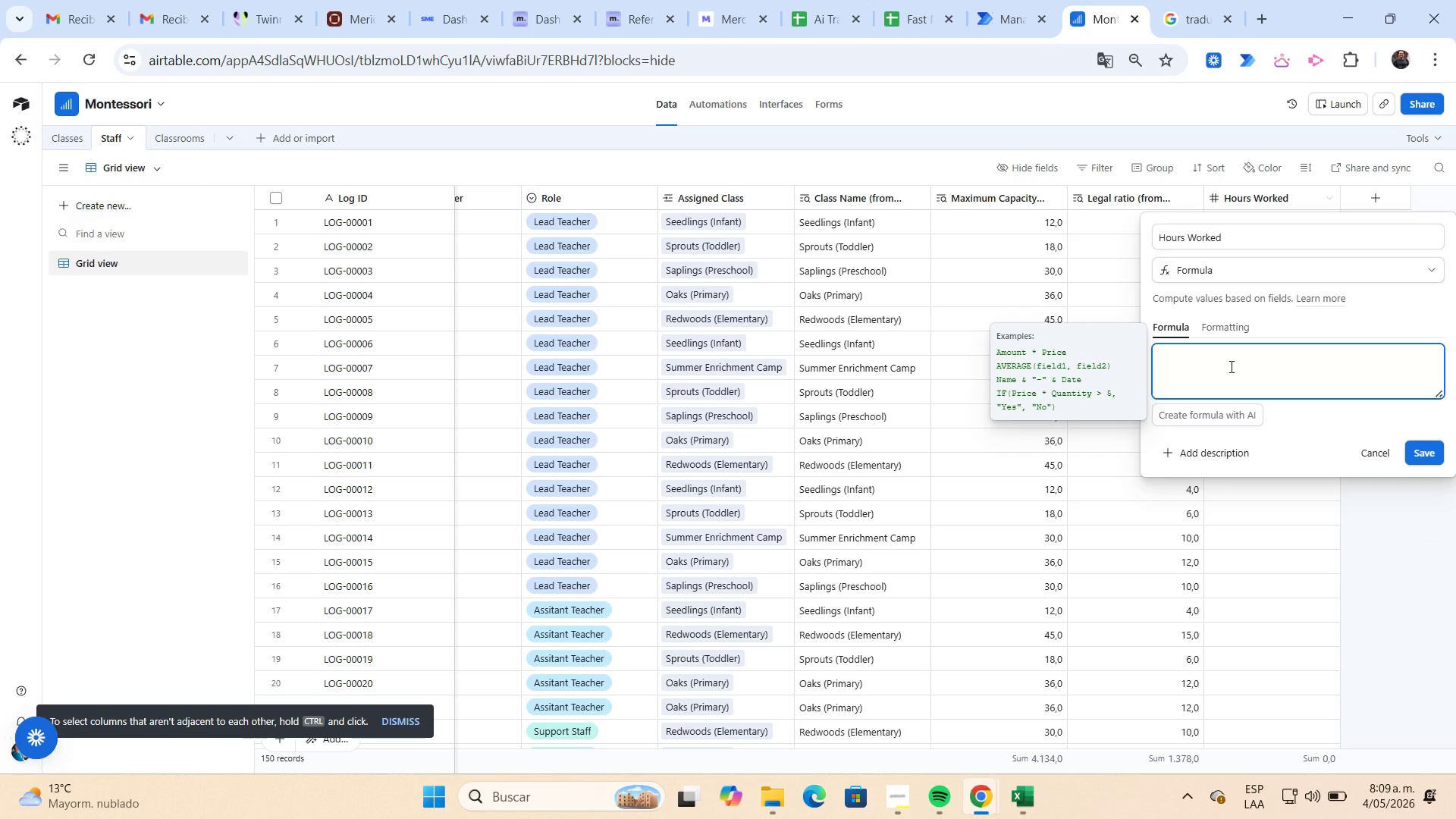 
type(max)
 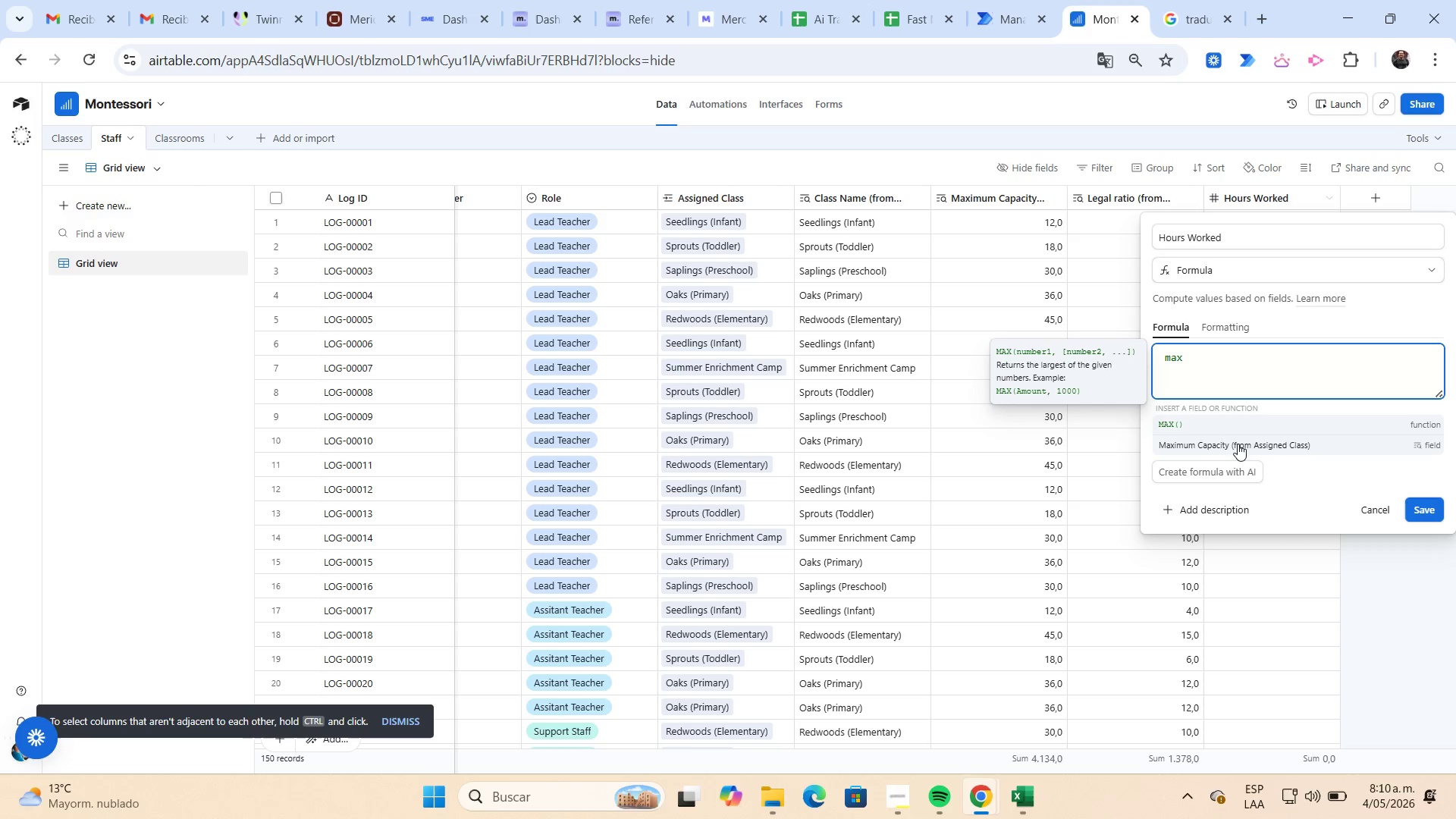 
left_click([1238, 444])
 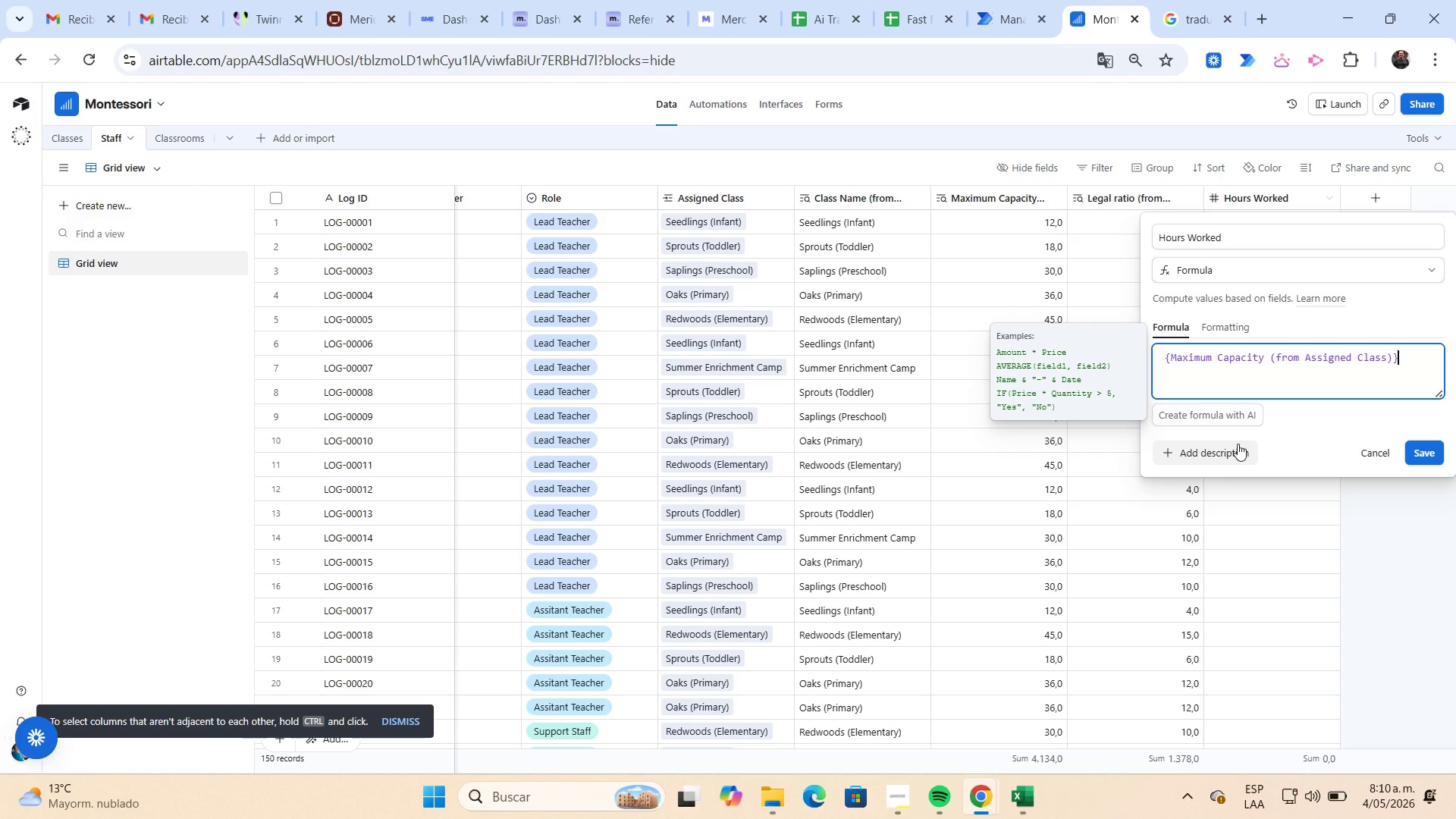 
key(NumpadMultiply)
 